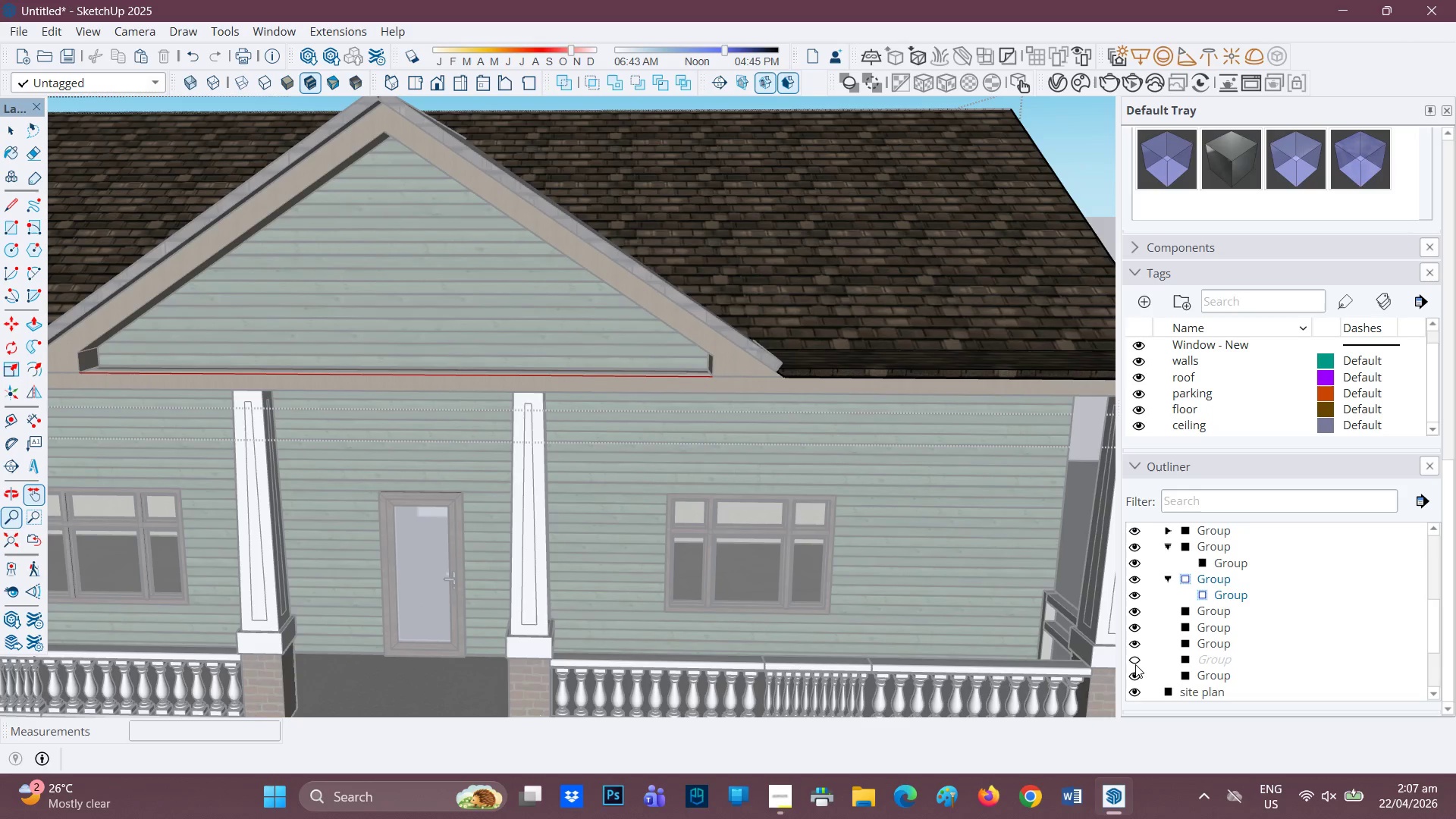 
left_click([1134, 661])
 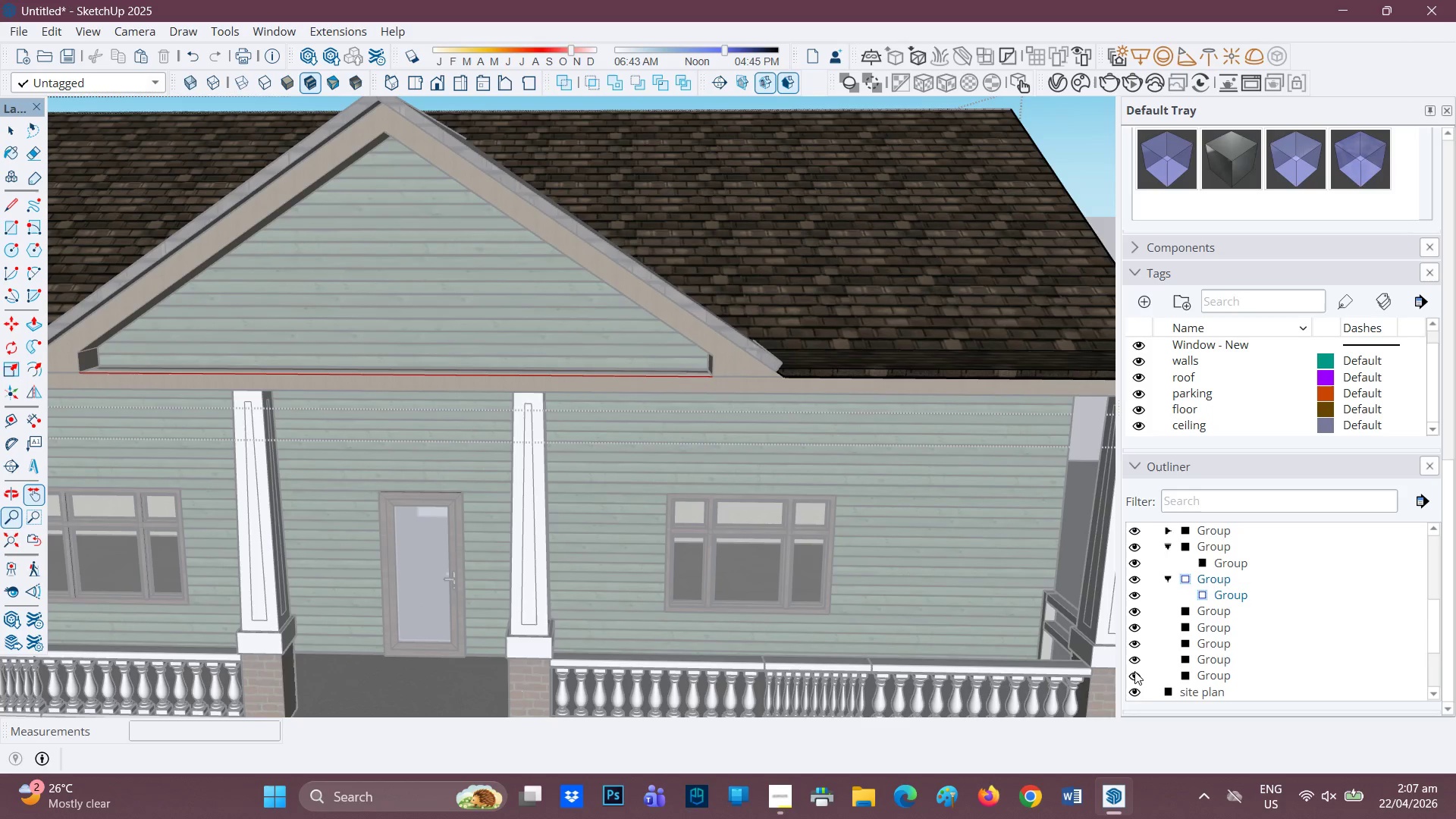 
scroll: coordinate [1153, 670], scroll_direction: down, amount: 2.0
 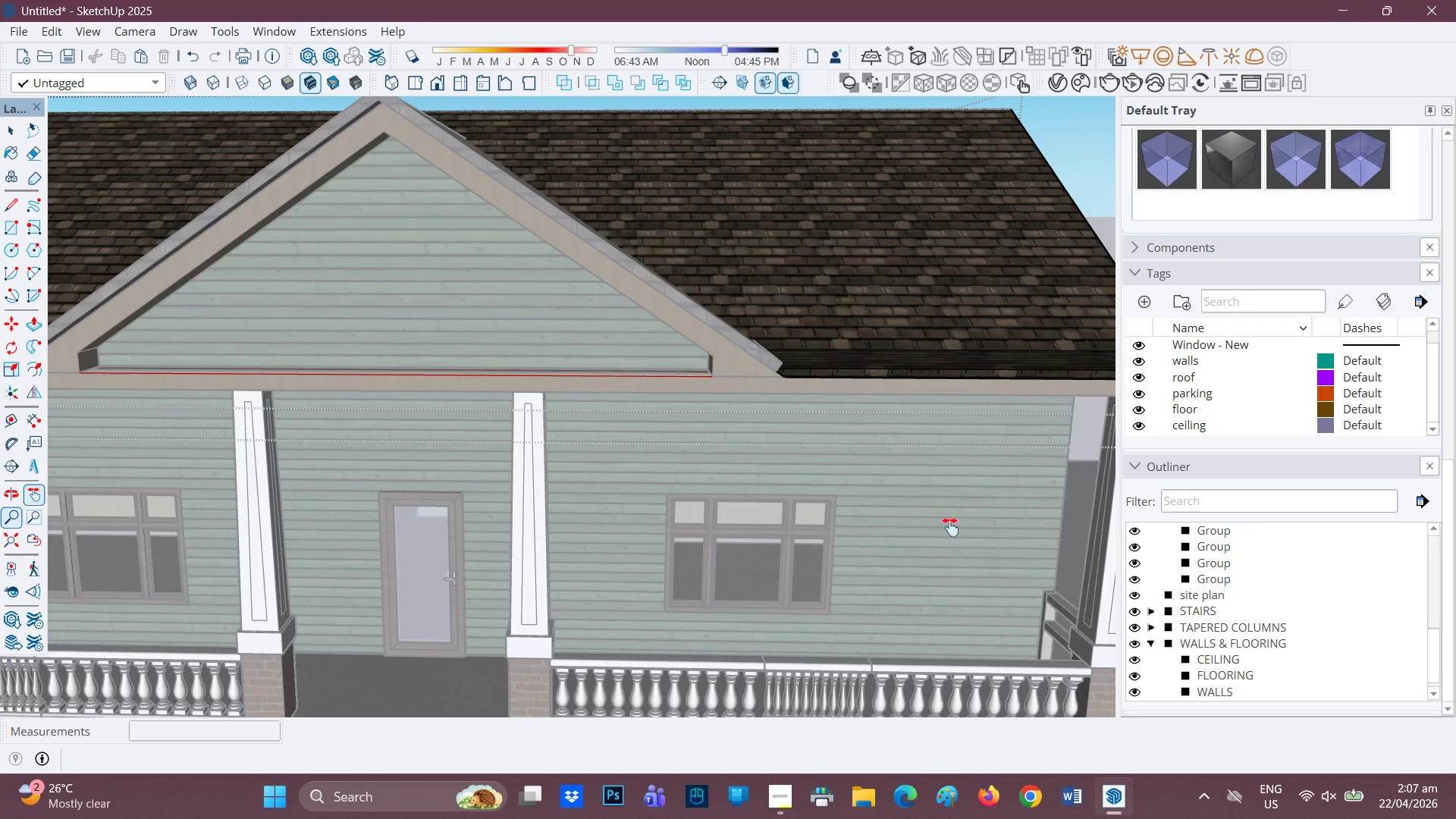 
scroll: coordinate [667, 347], scroll_direction: none, amount: 0.0
 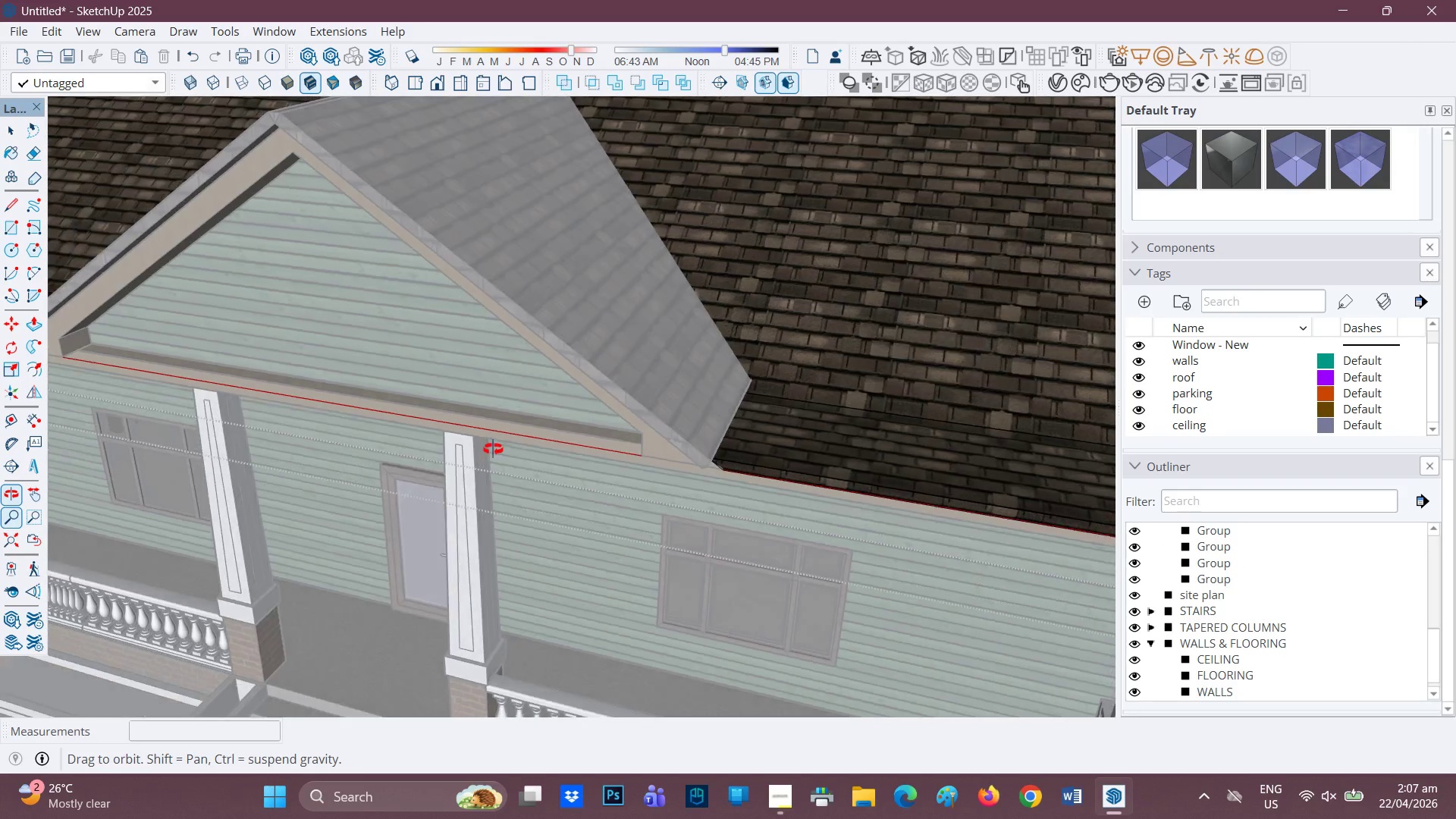 
scroll: coordinate [665, 446], scroll_direction: up, amount: 7.0
 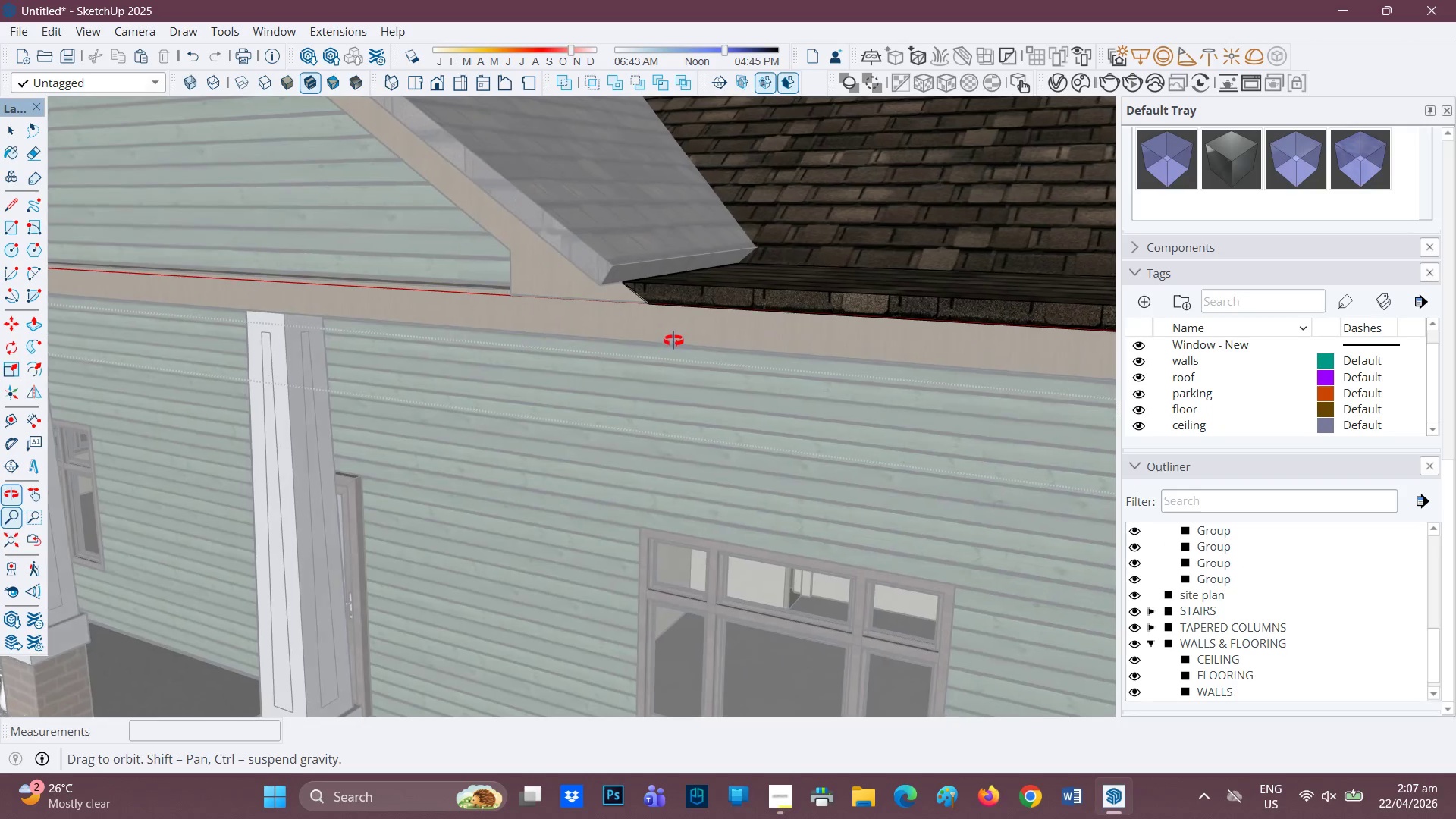 
key(Space)
 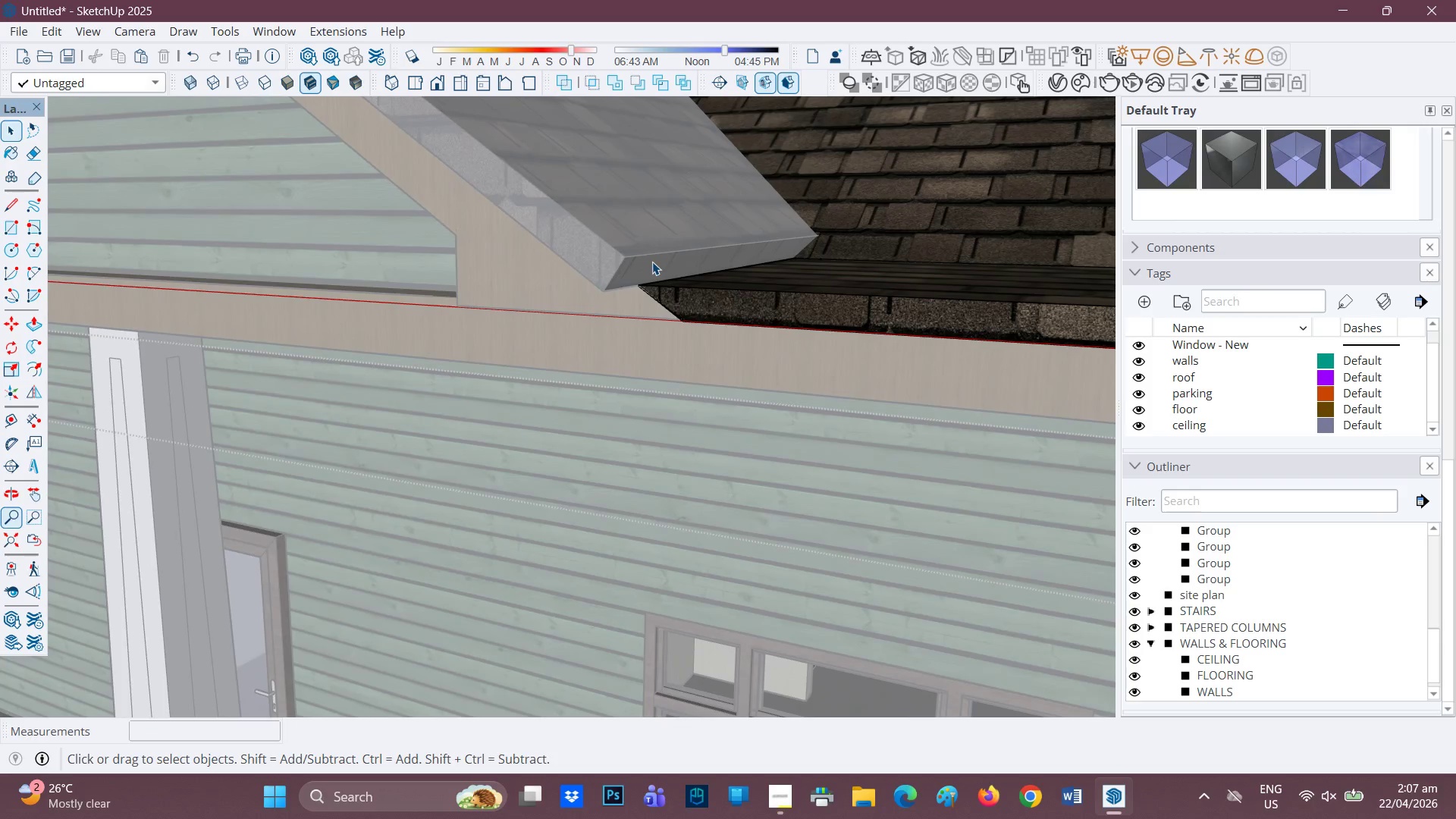 
scroll: coordinate [642, 260], scroll_direction: up, amount: 5.0
 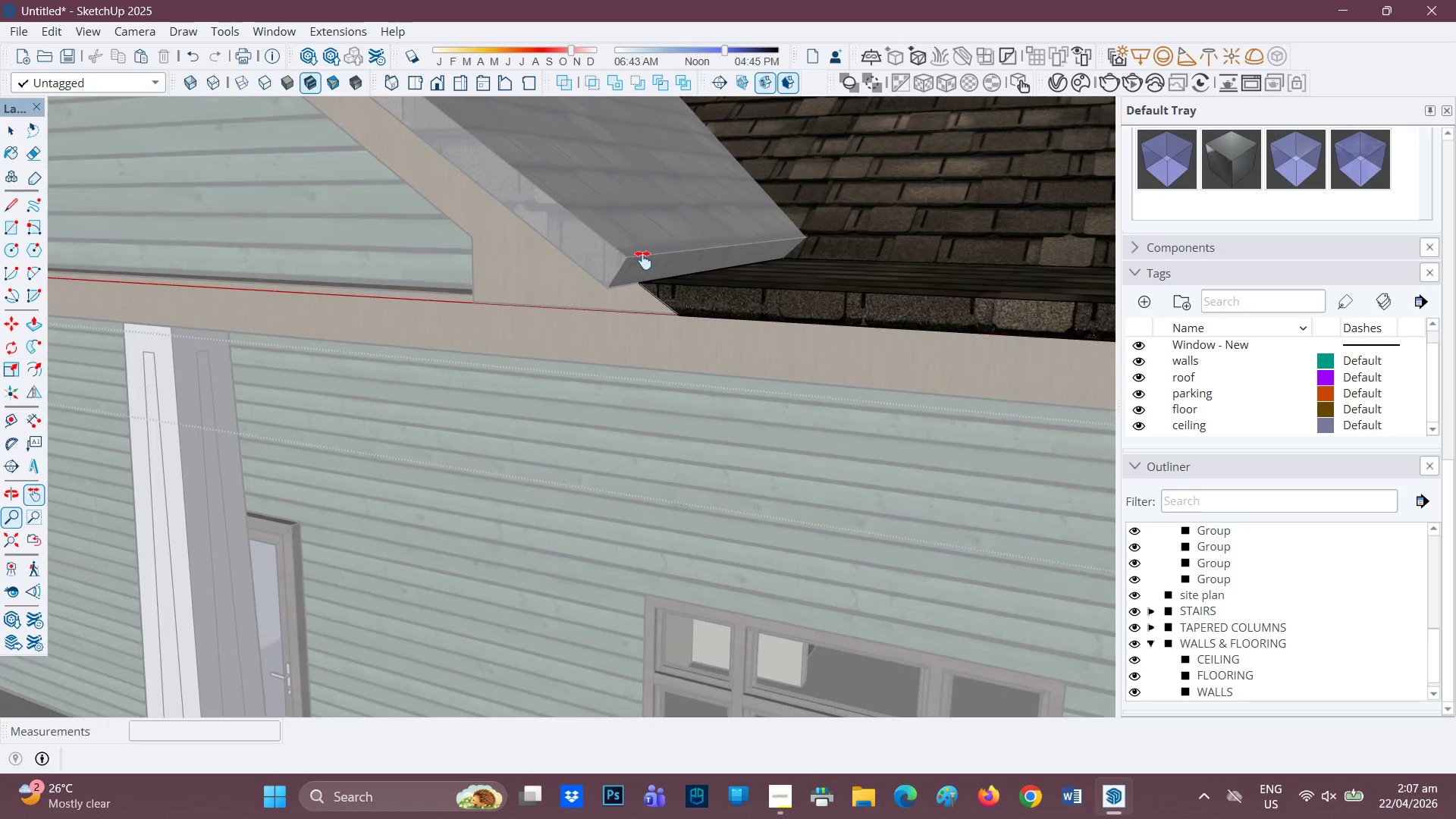 
left_click([652, 262])
 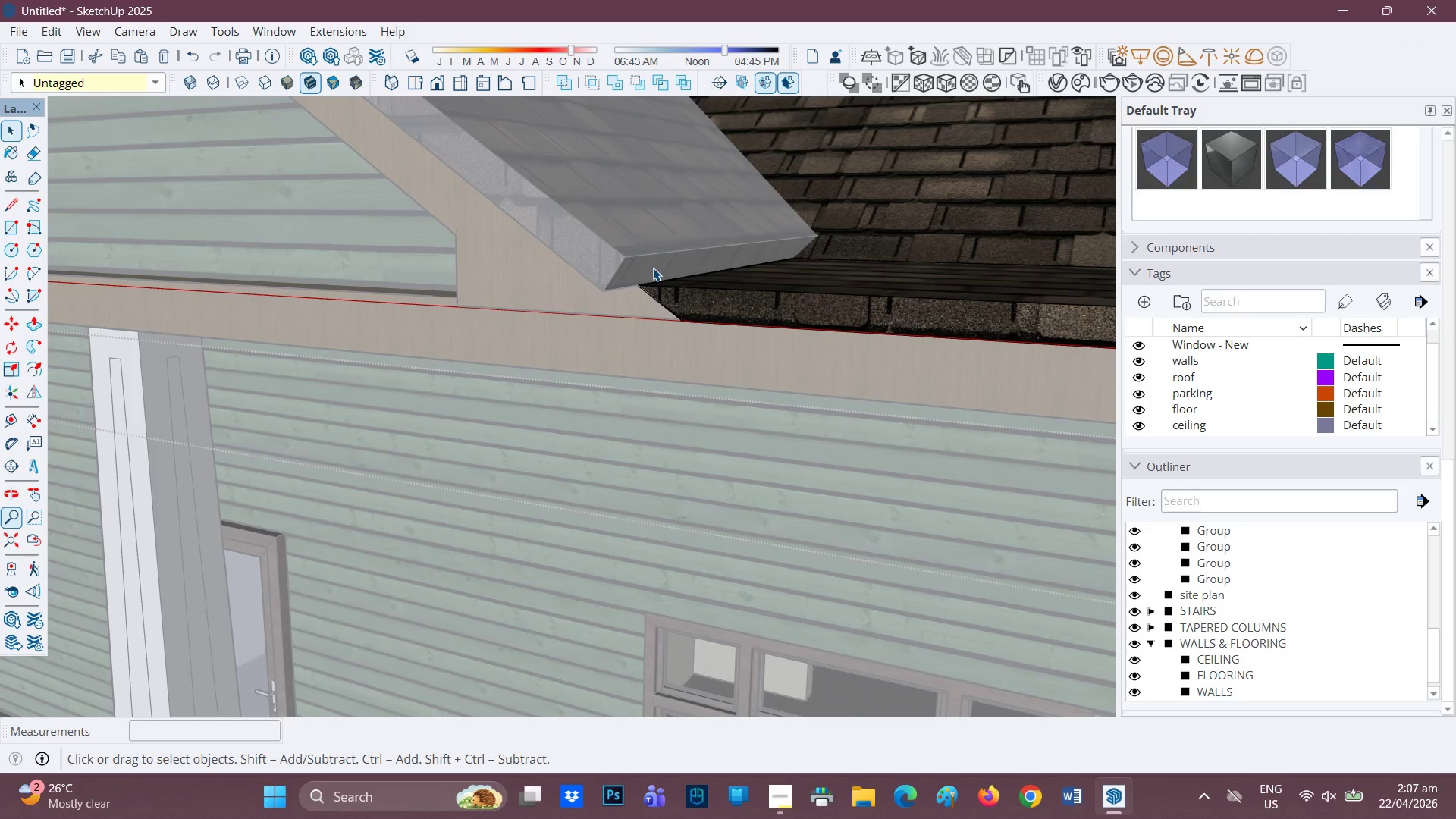 
double_click([652, 268])
 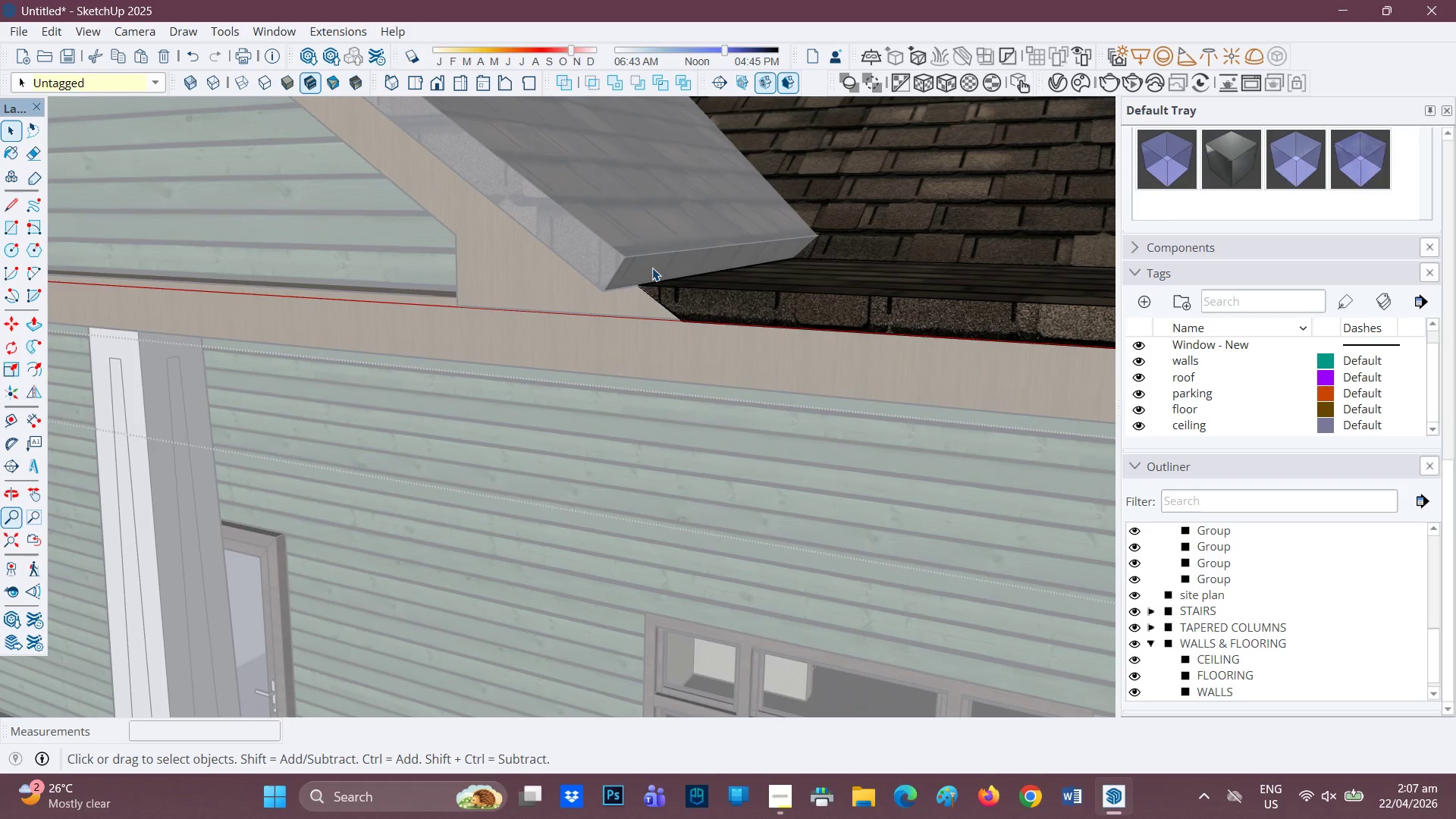 
triple_click([652, 268])
 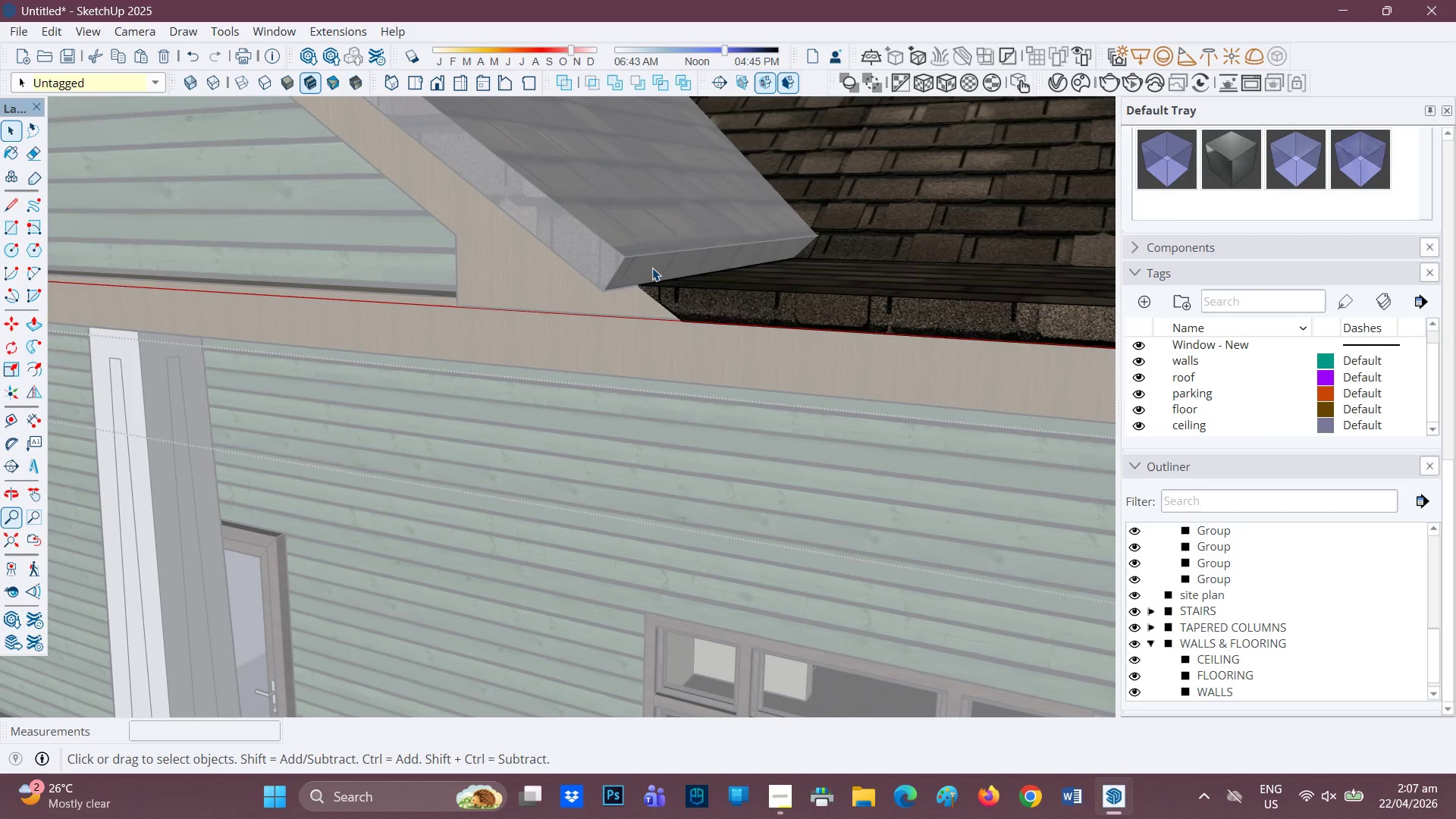 
triple_click([652, 268])
 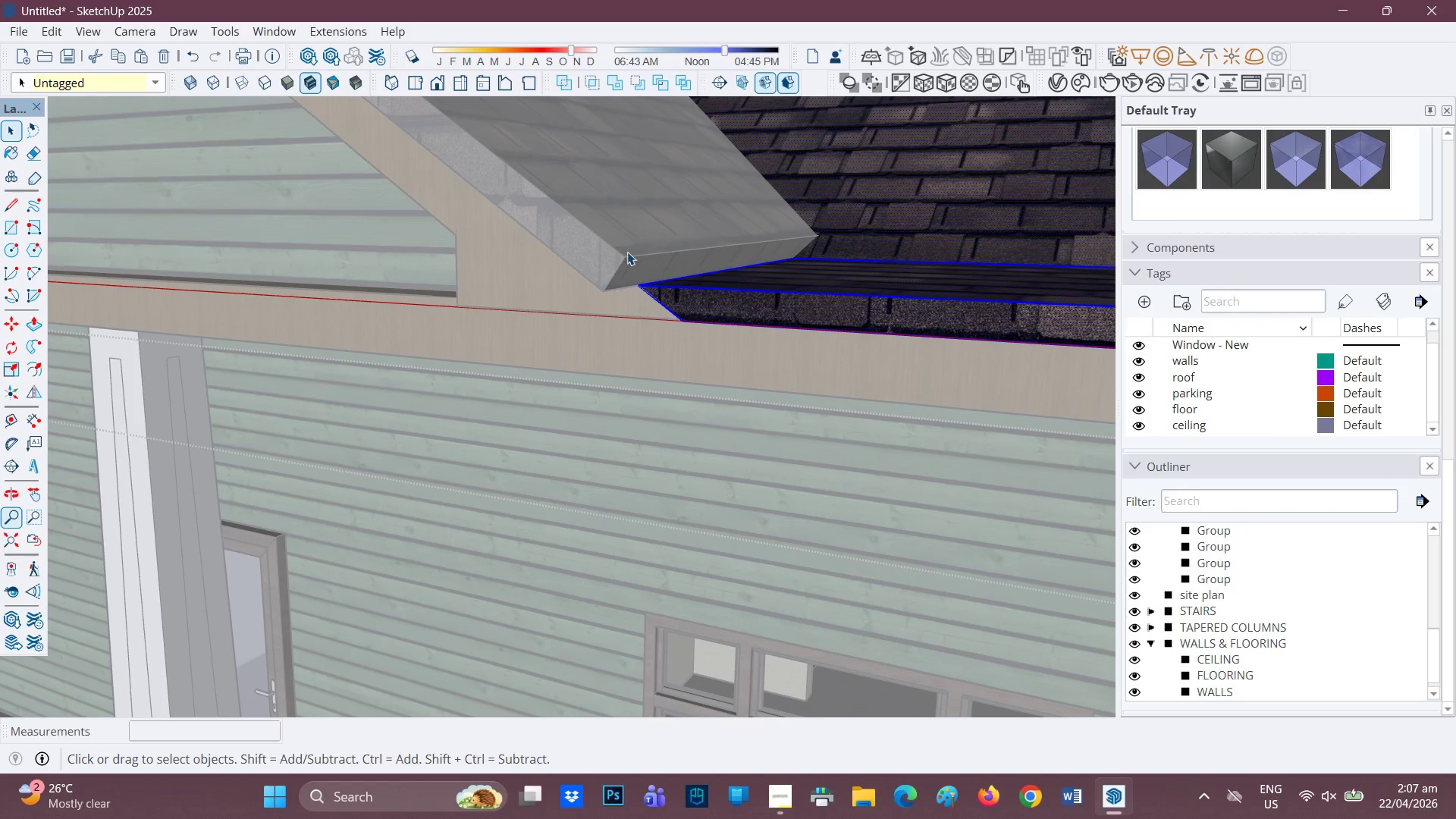 
double_click([627, 252])
 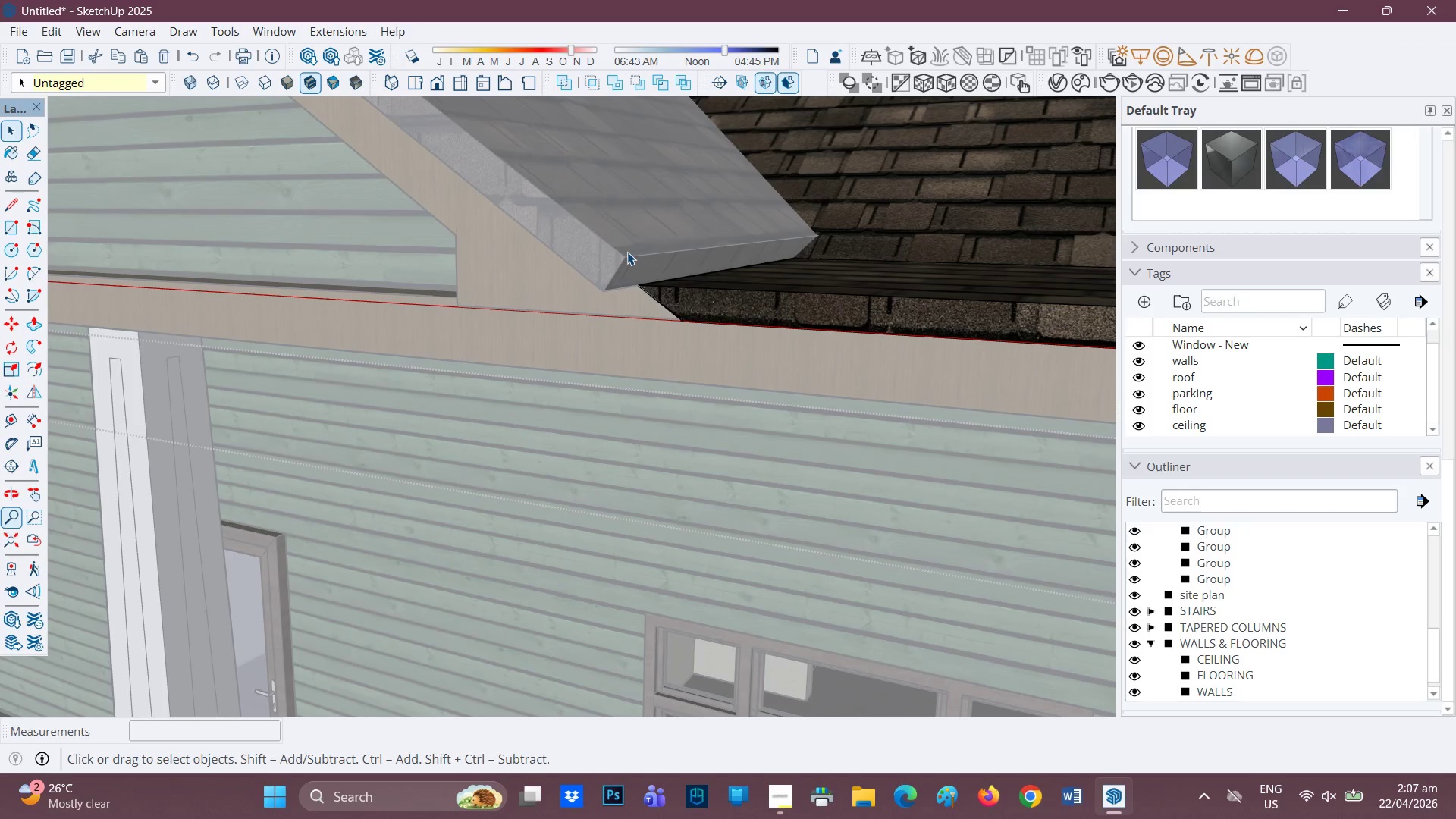 
triple_click([627, 252])
 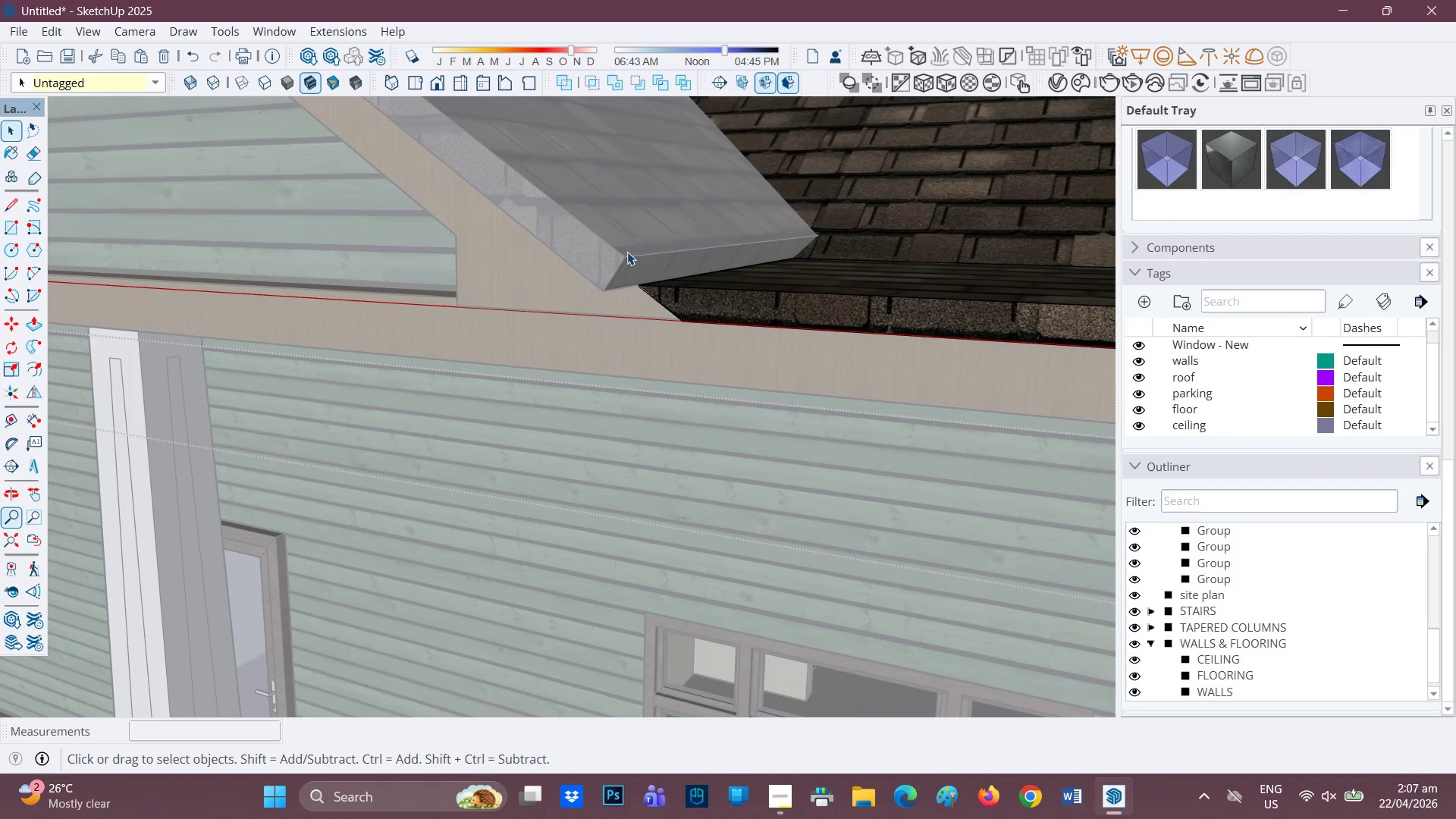 
triple_click([627, 252])
 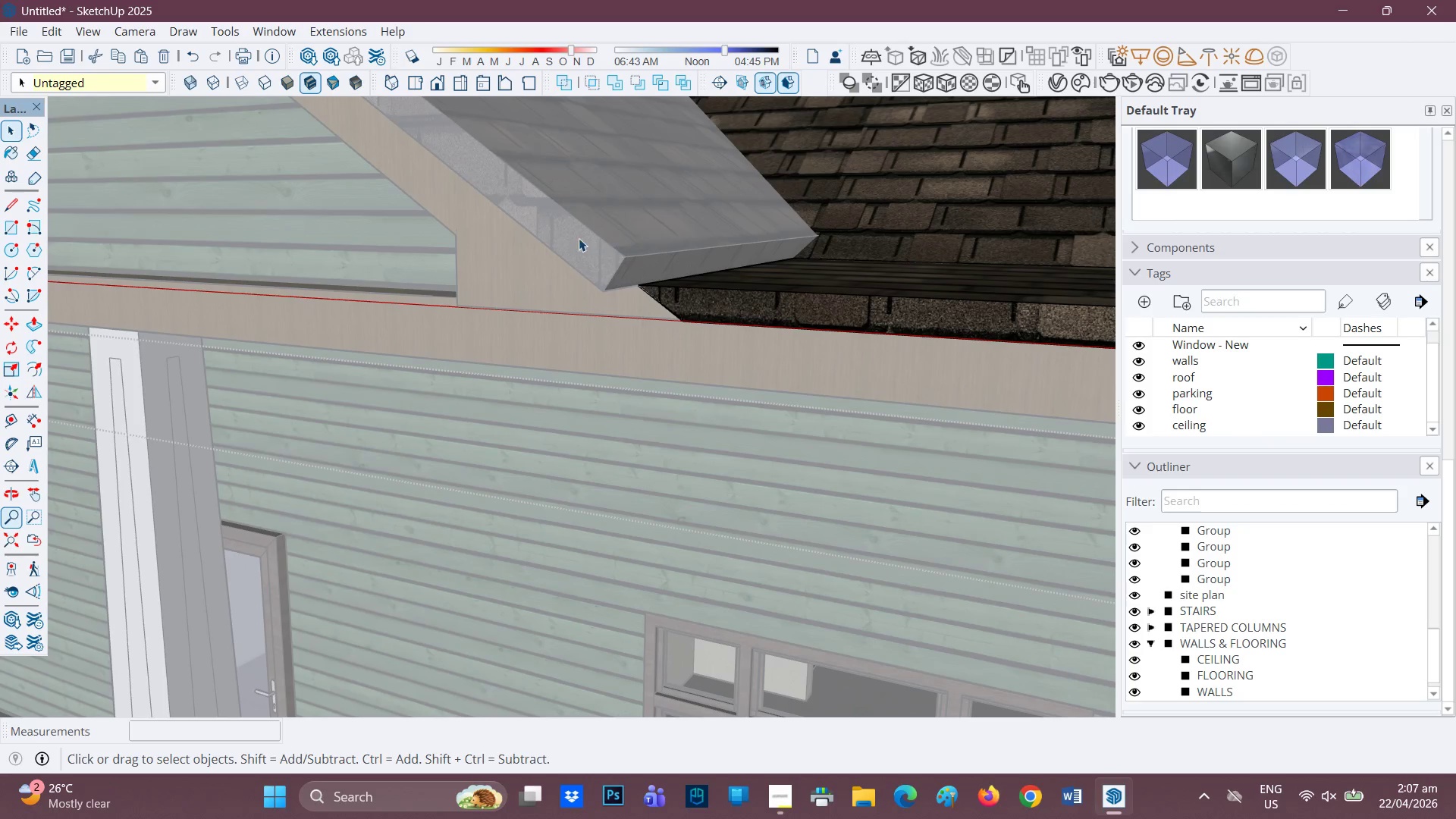 
double_click([578, 238])
 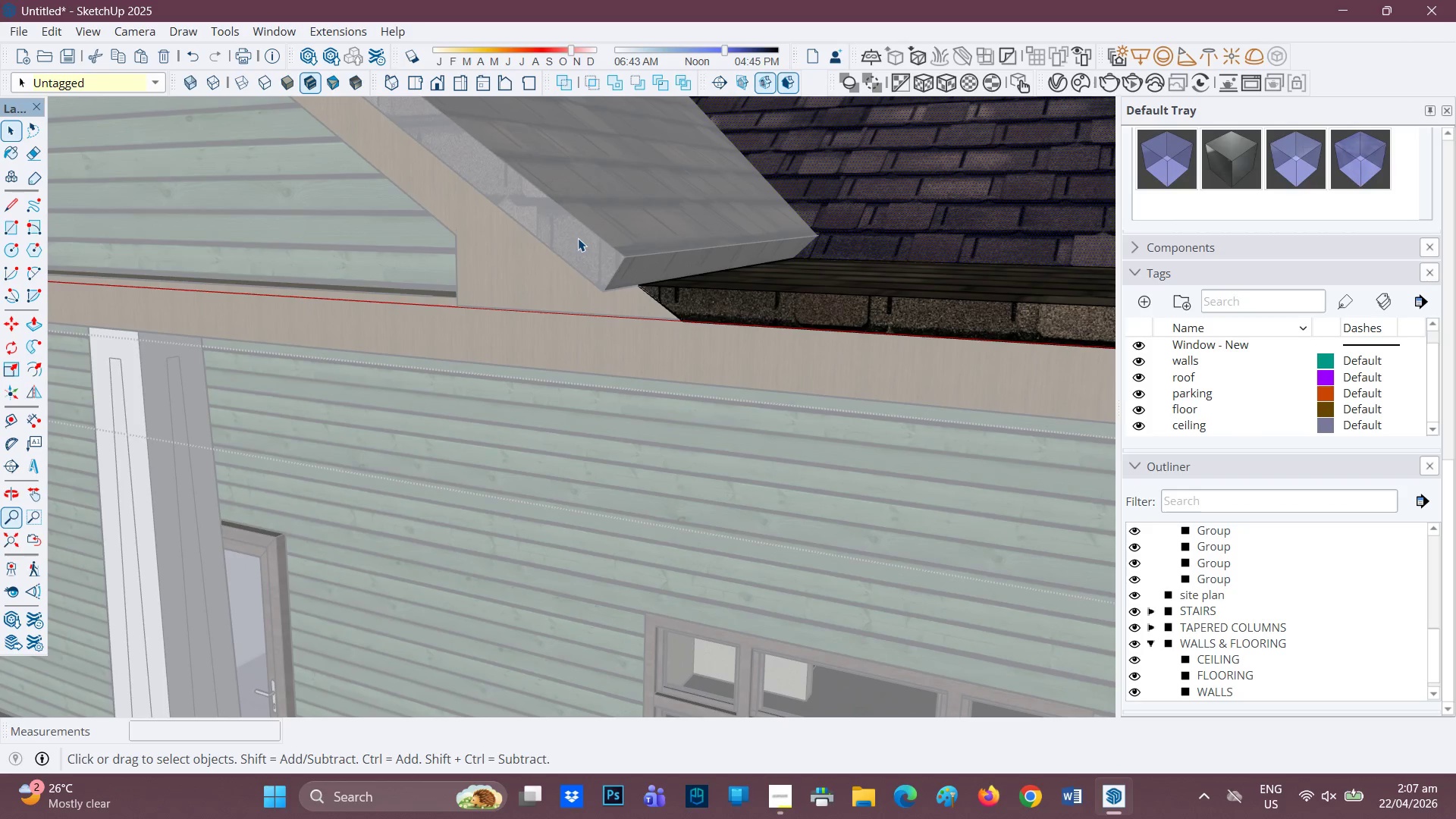 
triple_click([578, 238])
 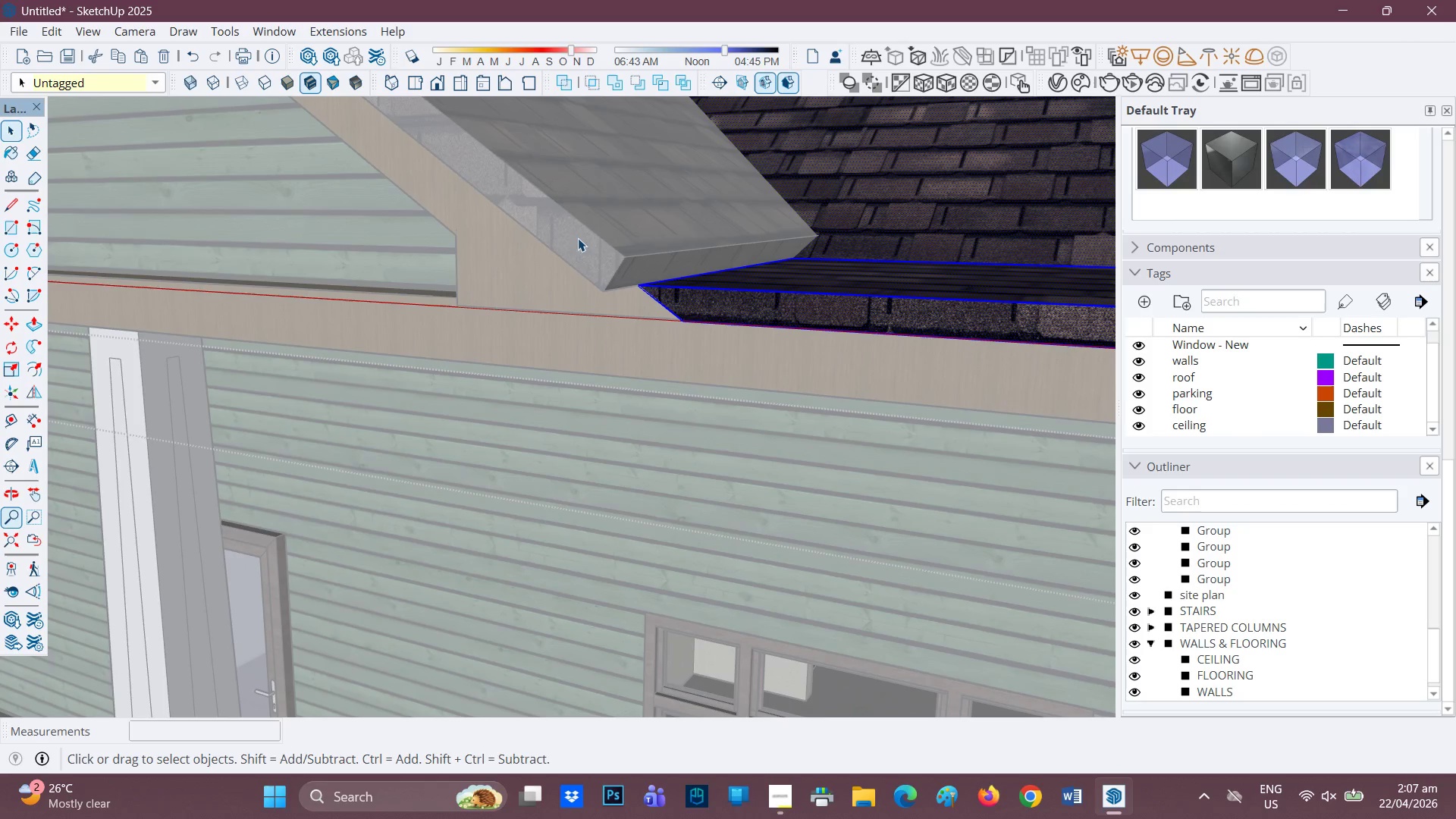 
key(Space)
 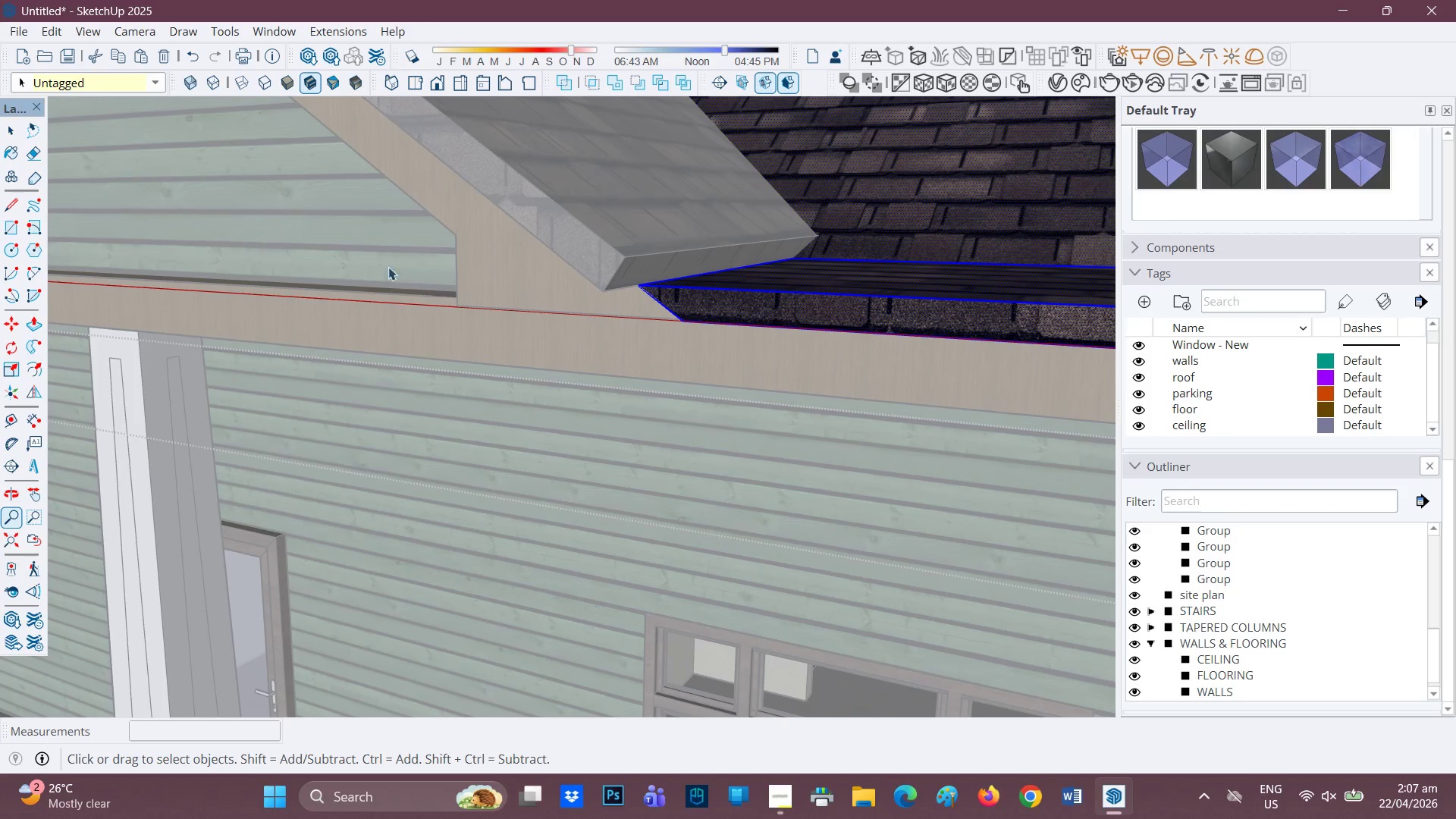 
left_click([371, 261])
 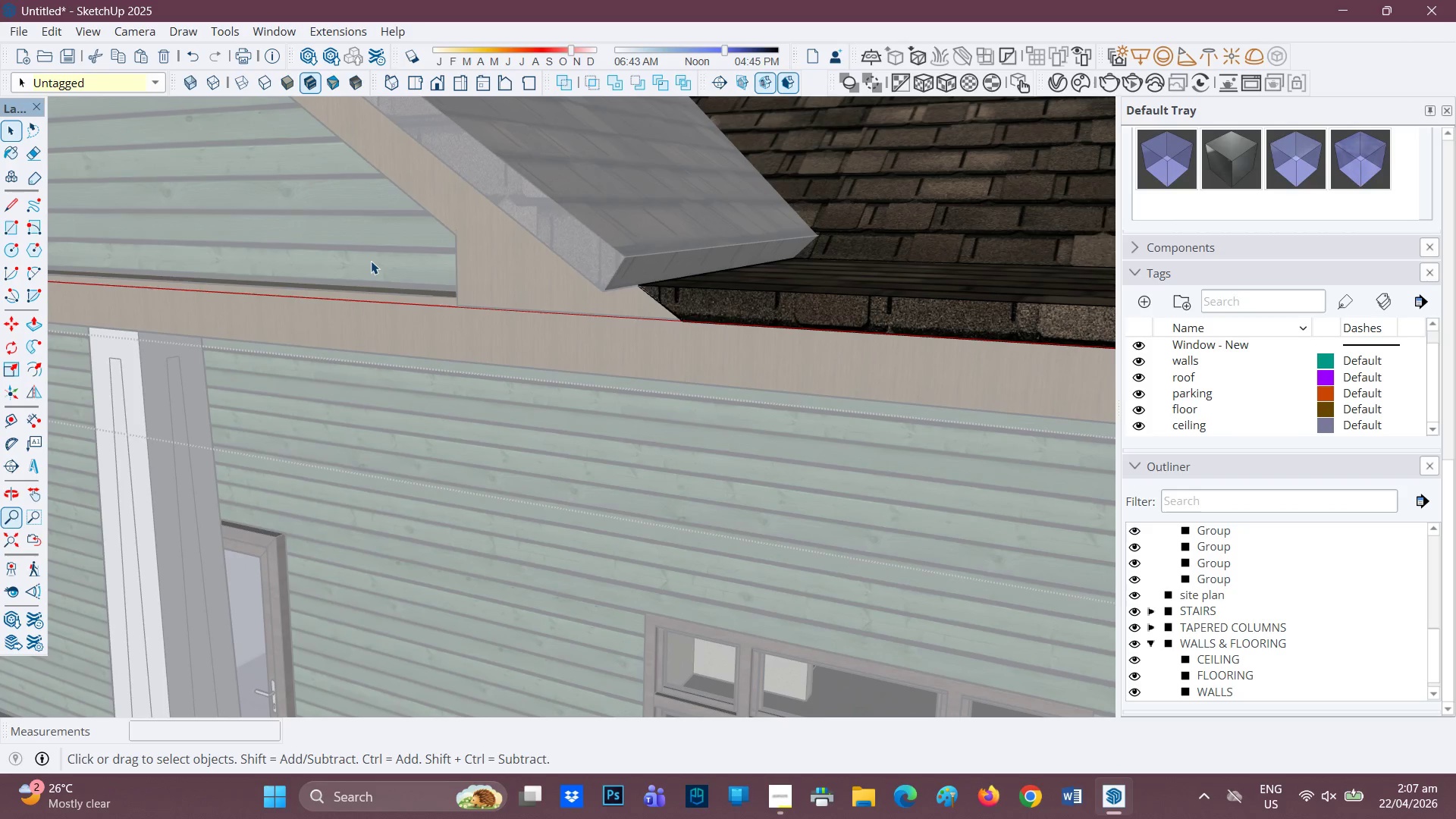 
left_click([370, 261])
 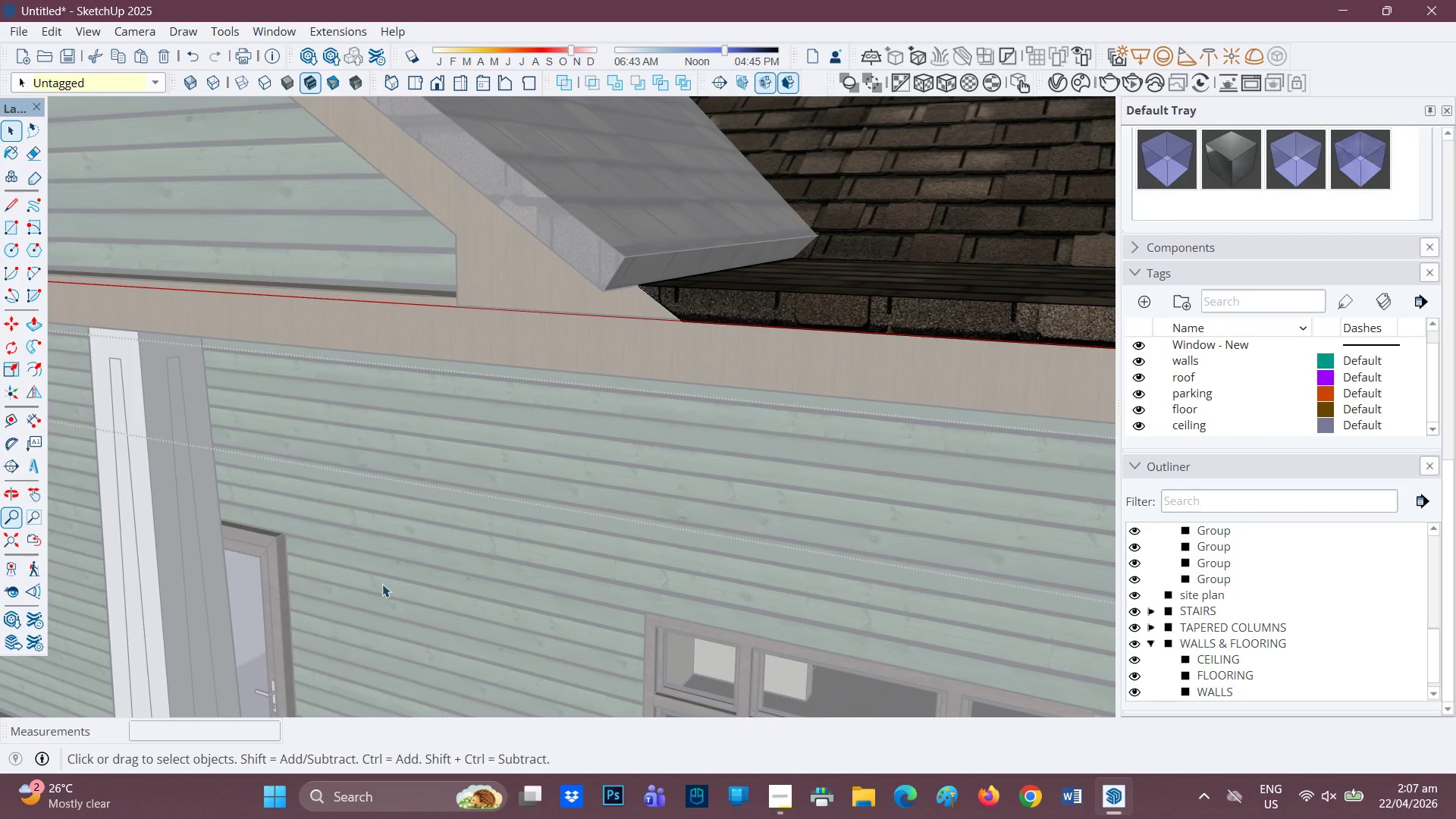 
scroll: coordinate [691, 320], scroll_direction: down, amount: 19.0
 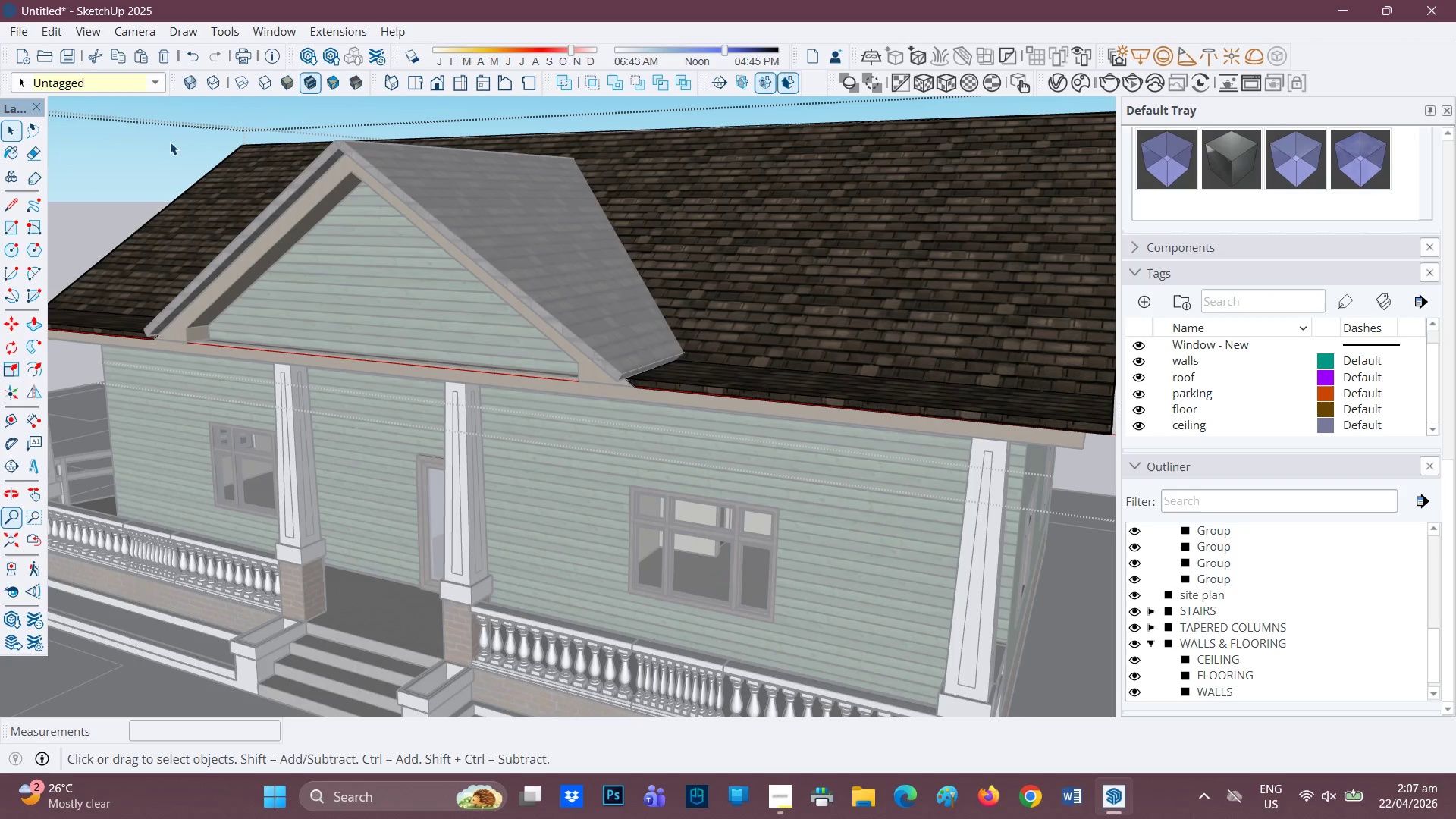 
double_click([168, 142])
 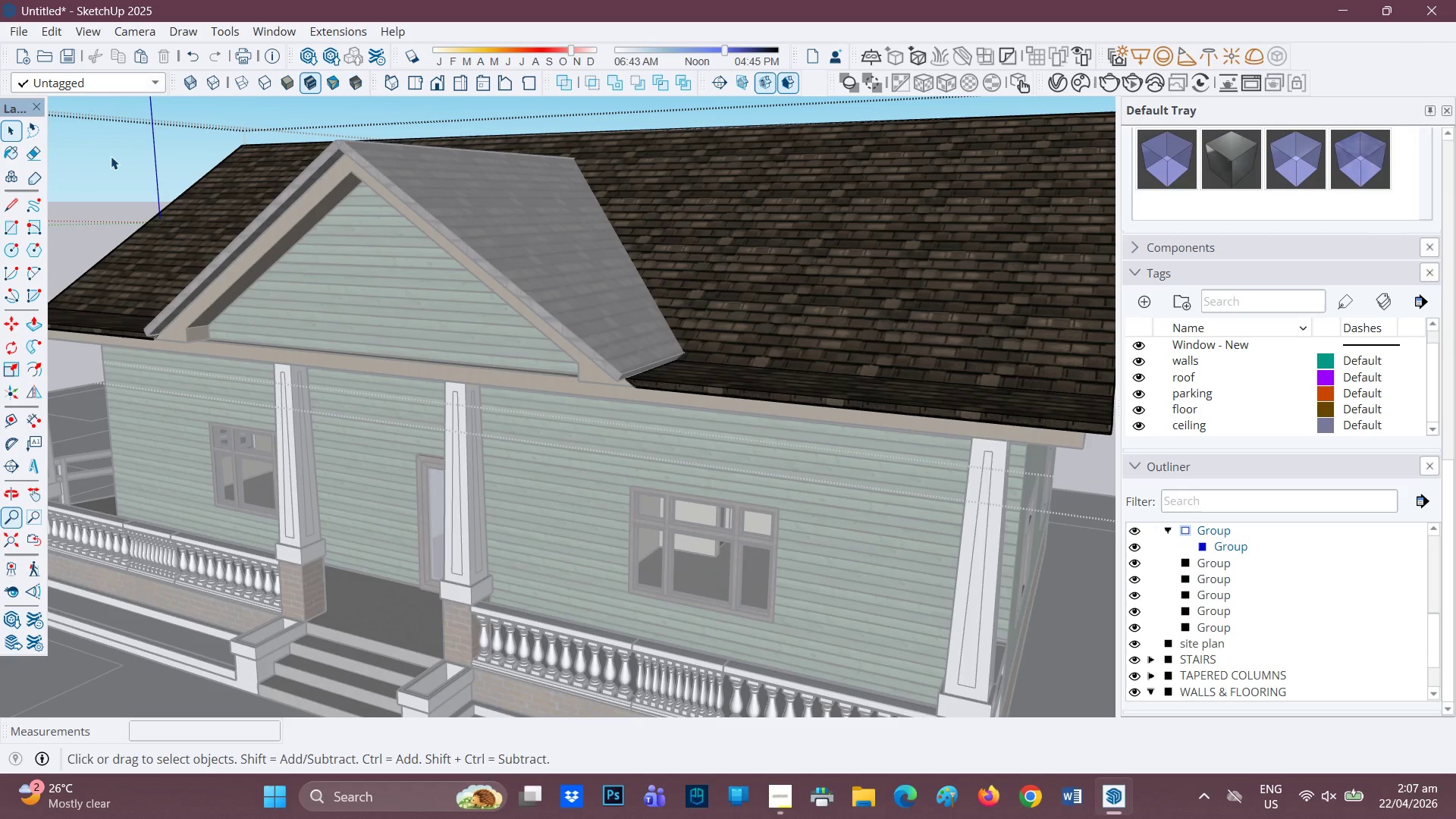 
double_click([111, 155])
 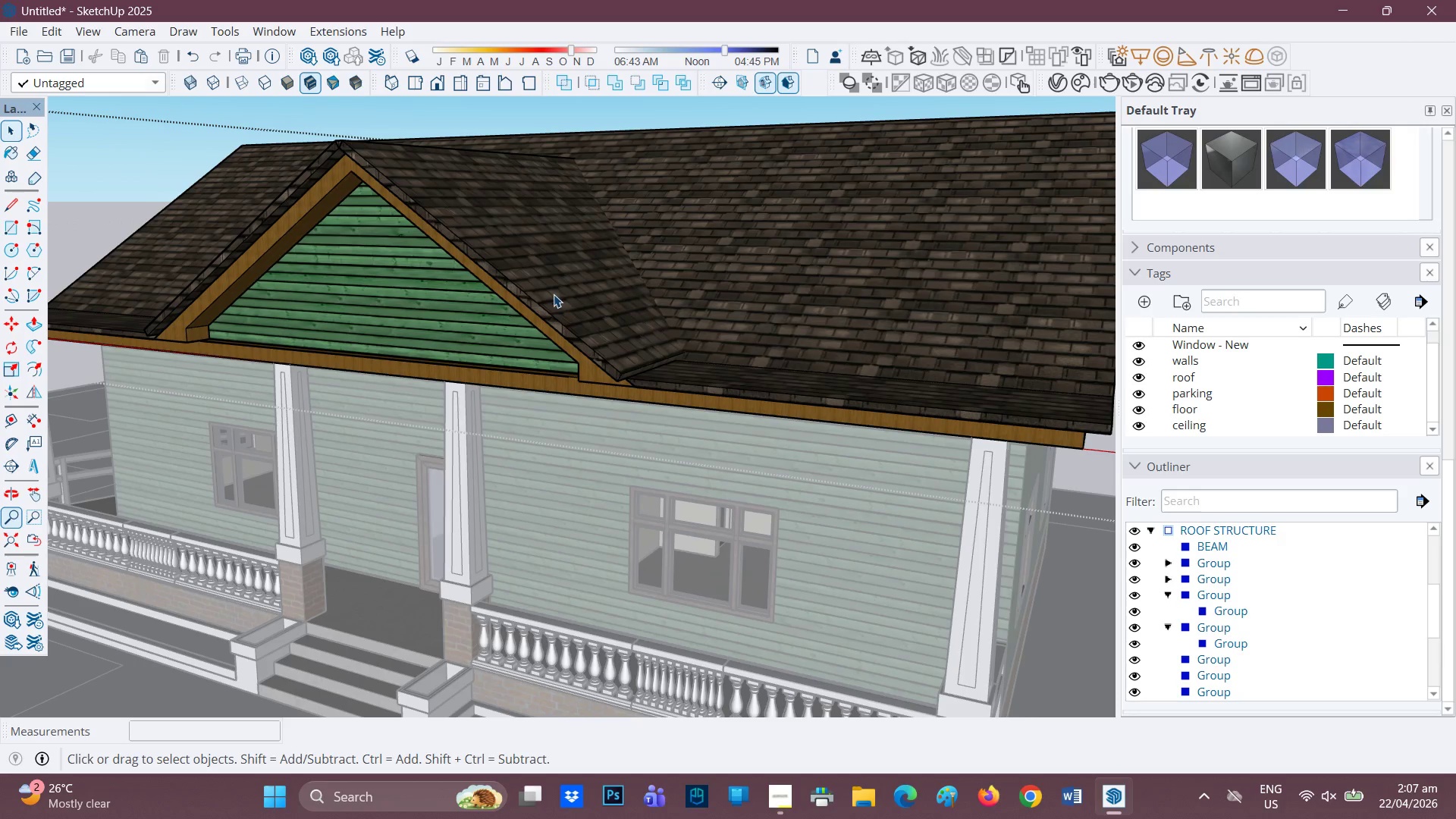 
left_click([622, 377])
 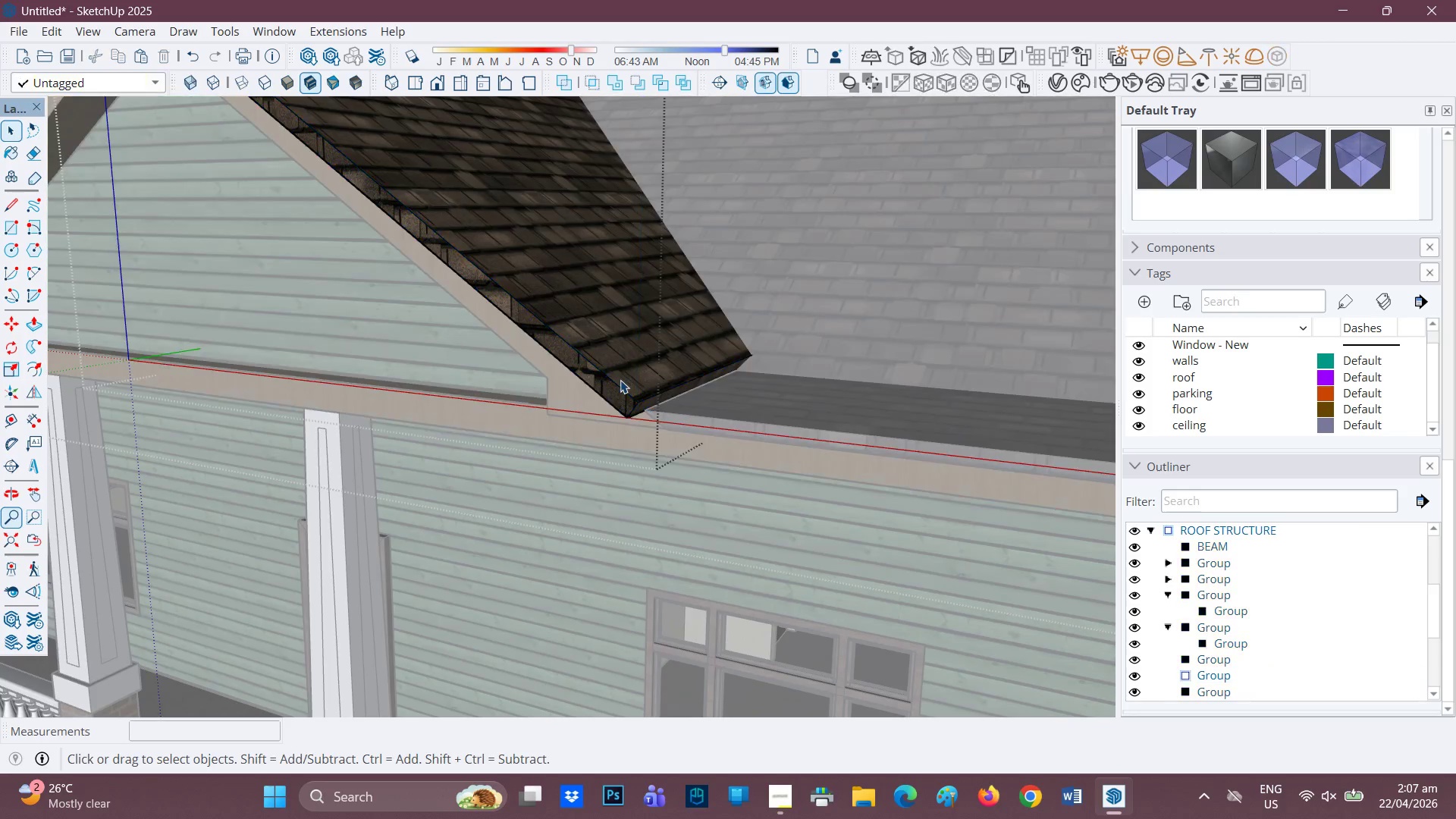 
scroll: coordinate [646, 405], scroll_direction: up, amount: 19.0
 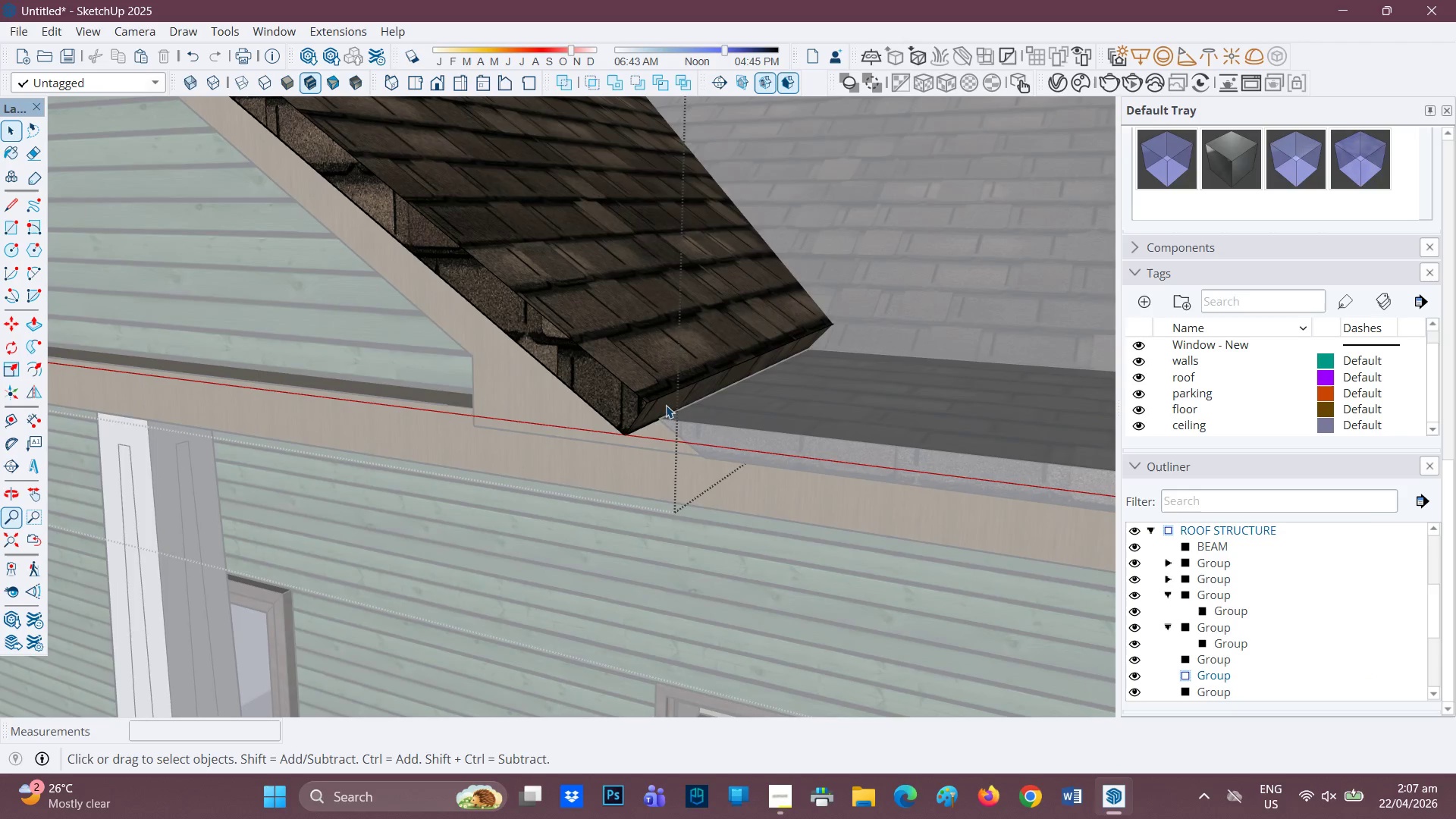 
key(P)
 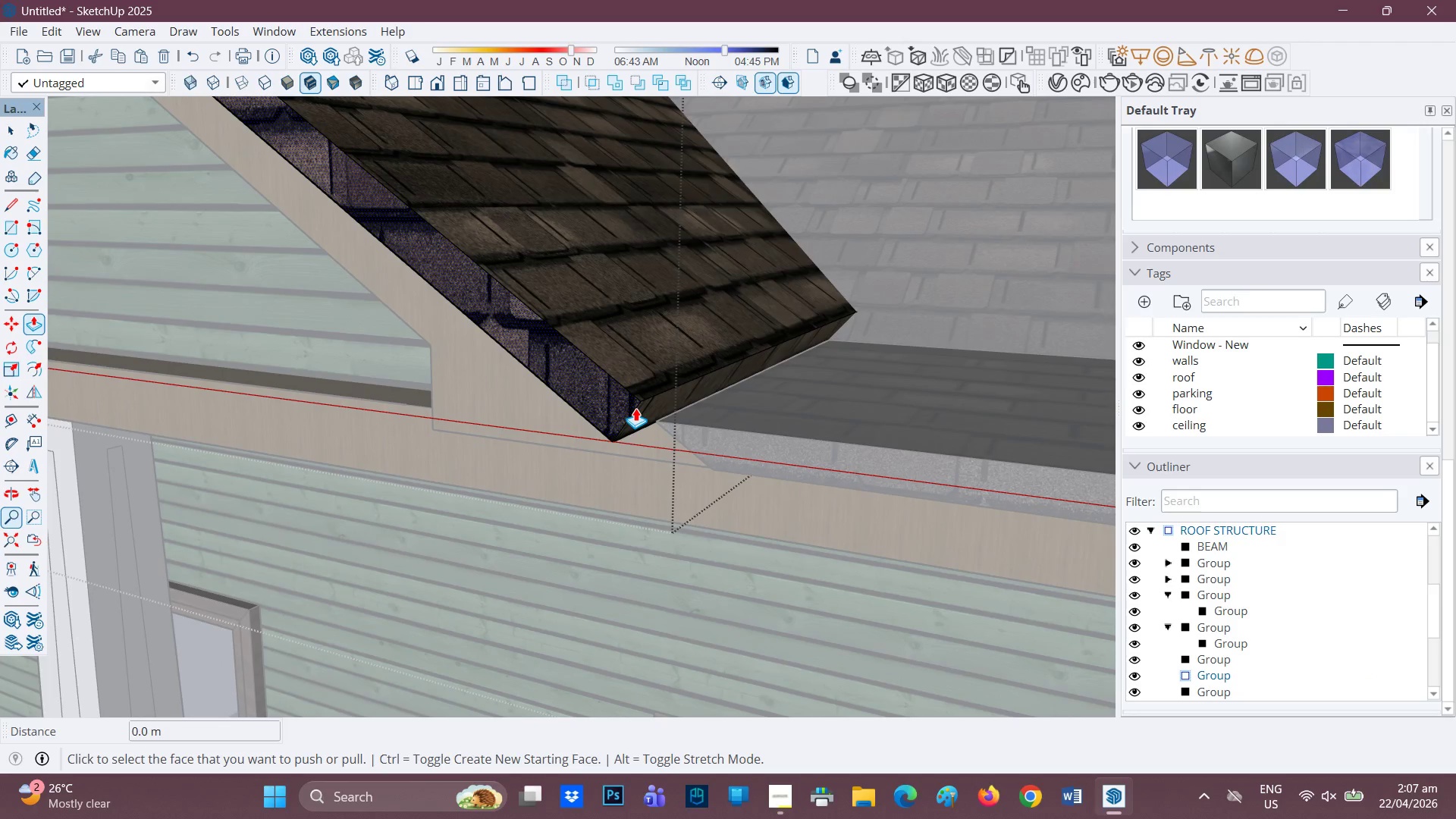 
scroll: coordinate [672, 409], scroll_direction: up, amount: 2.0
 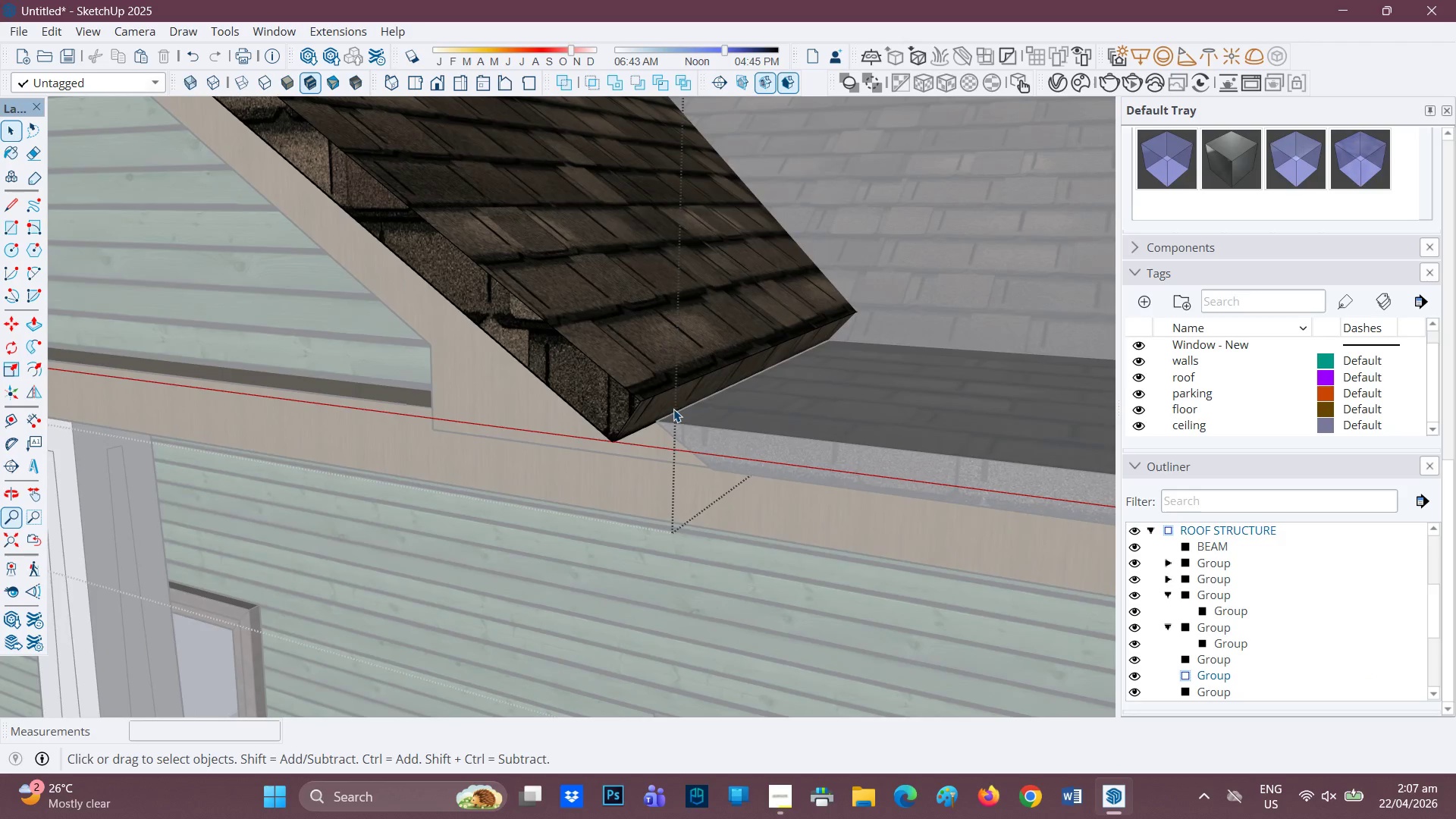 
left_click([635, 408])
 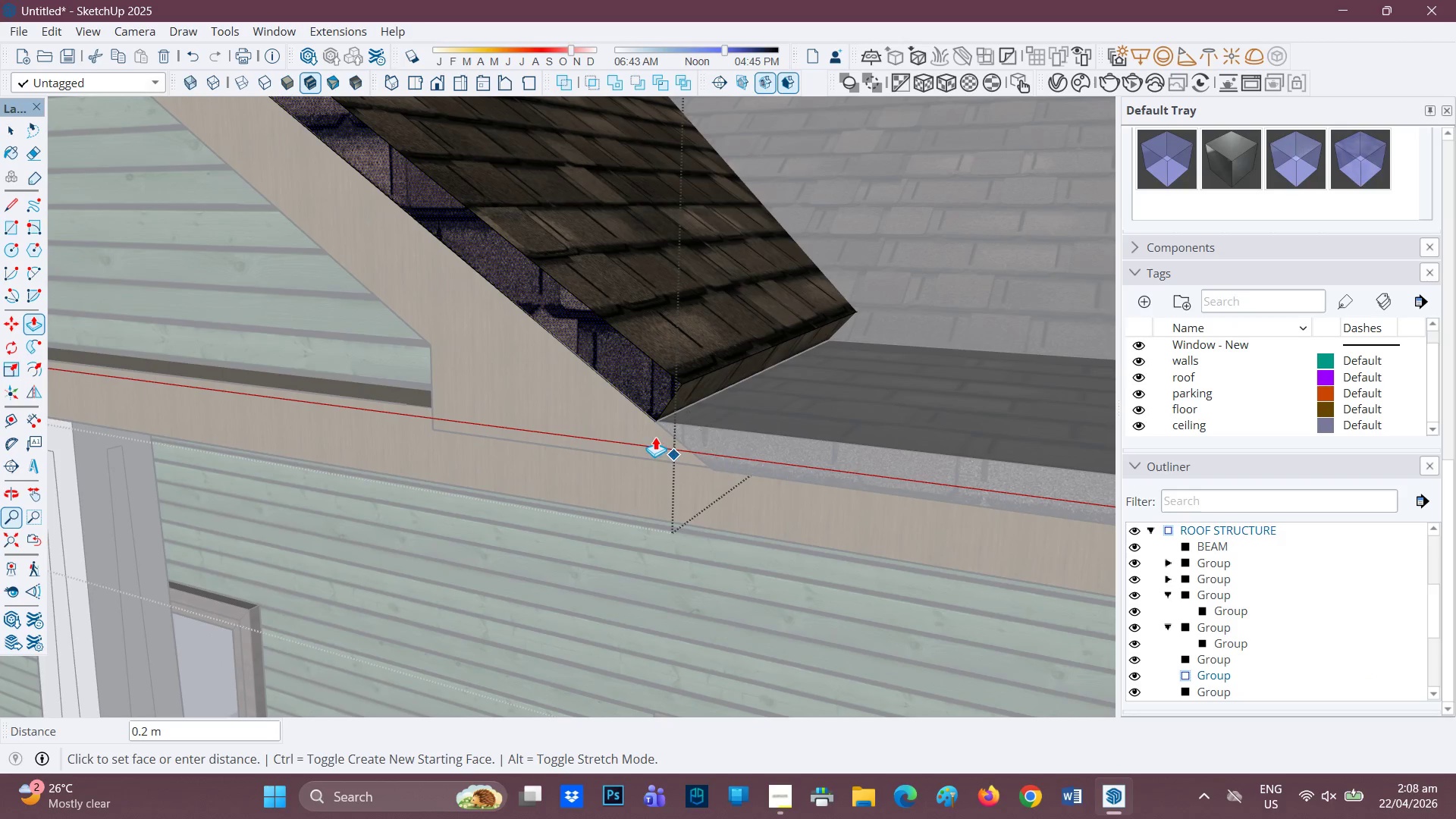 
key(Space)
 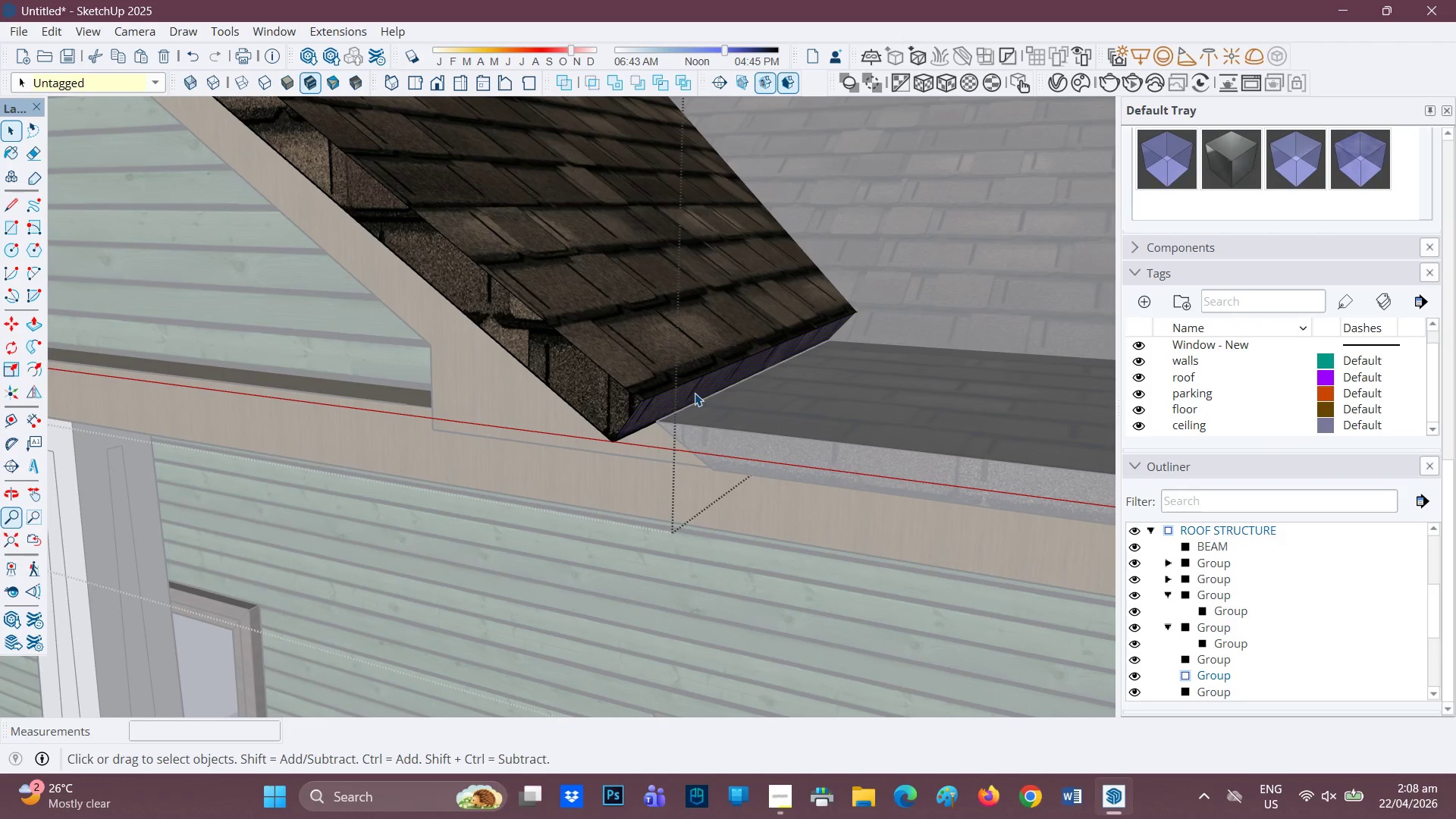 
key(P)
 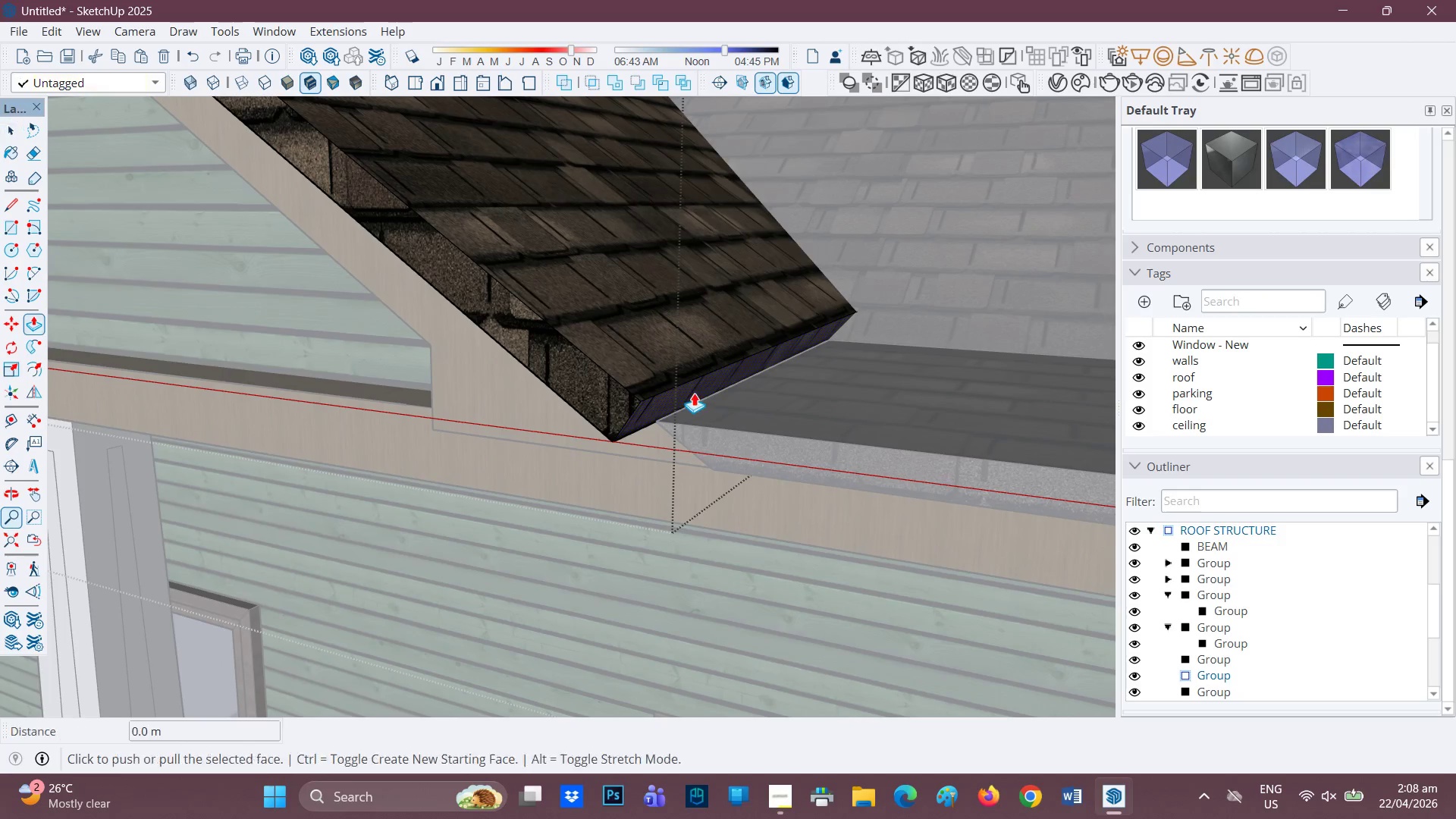 
left_click([694, 393])
 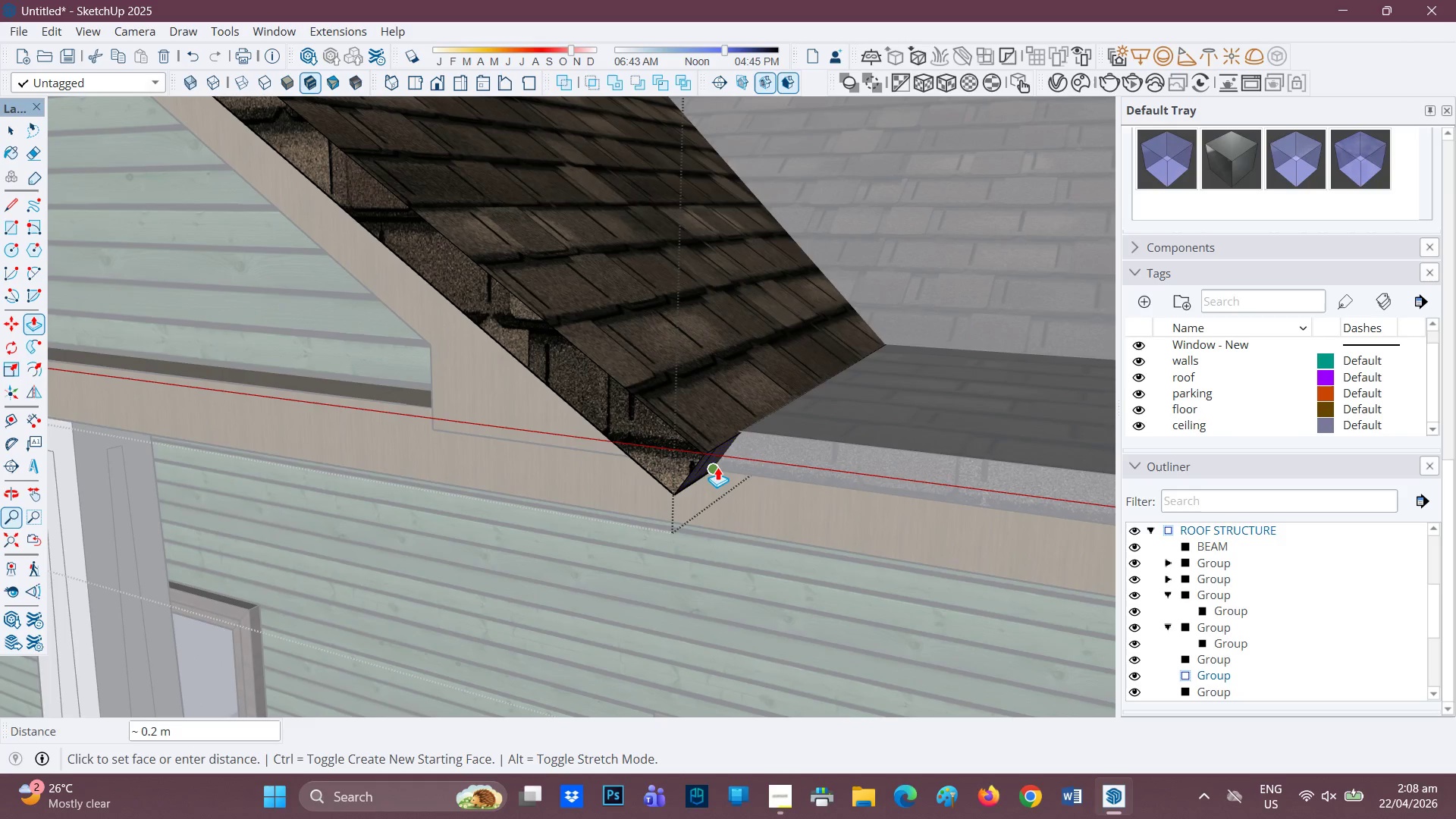 
left_click([715, 464])
 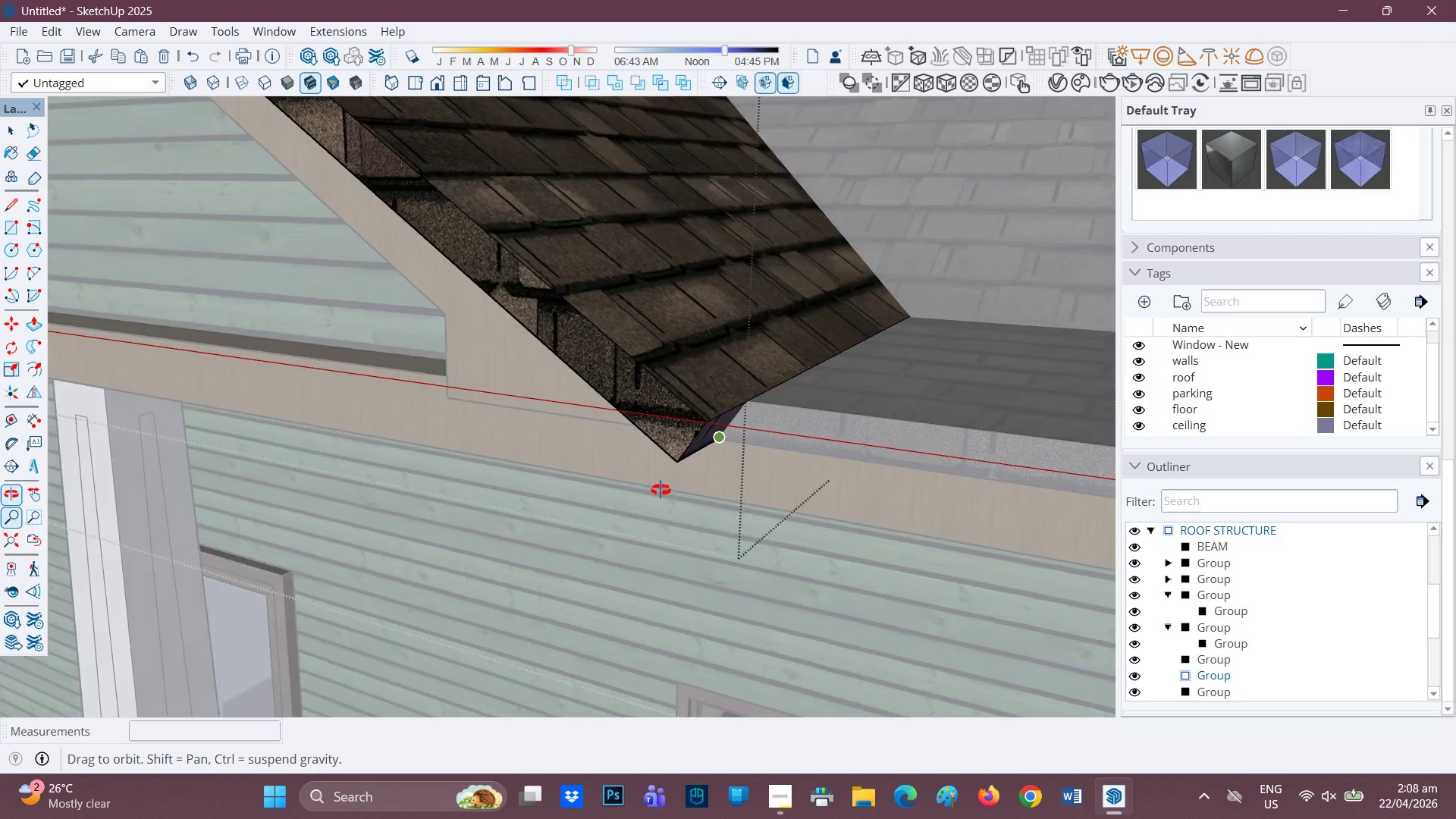 
wait(6.86)
 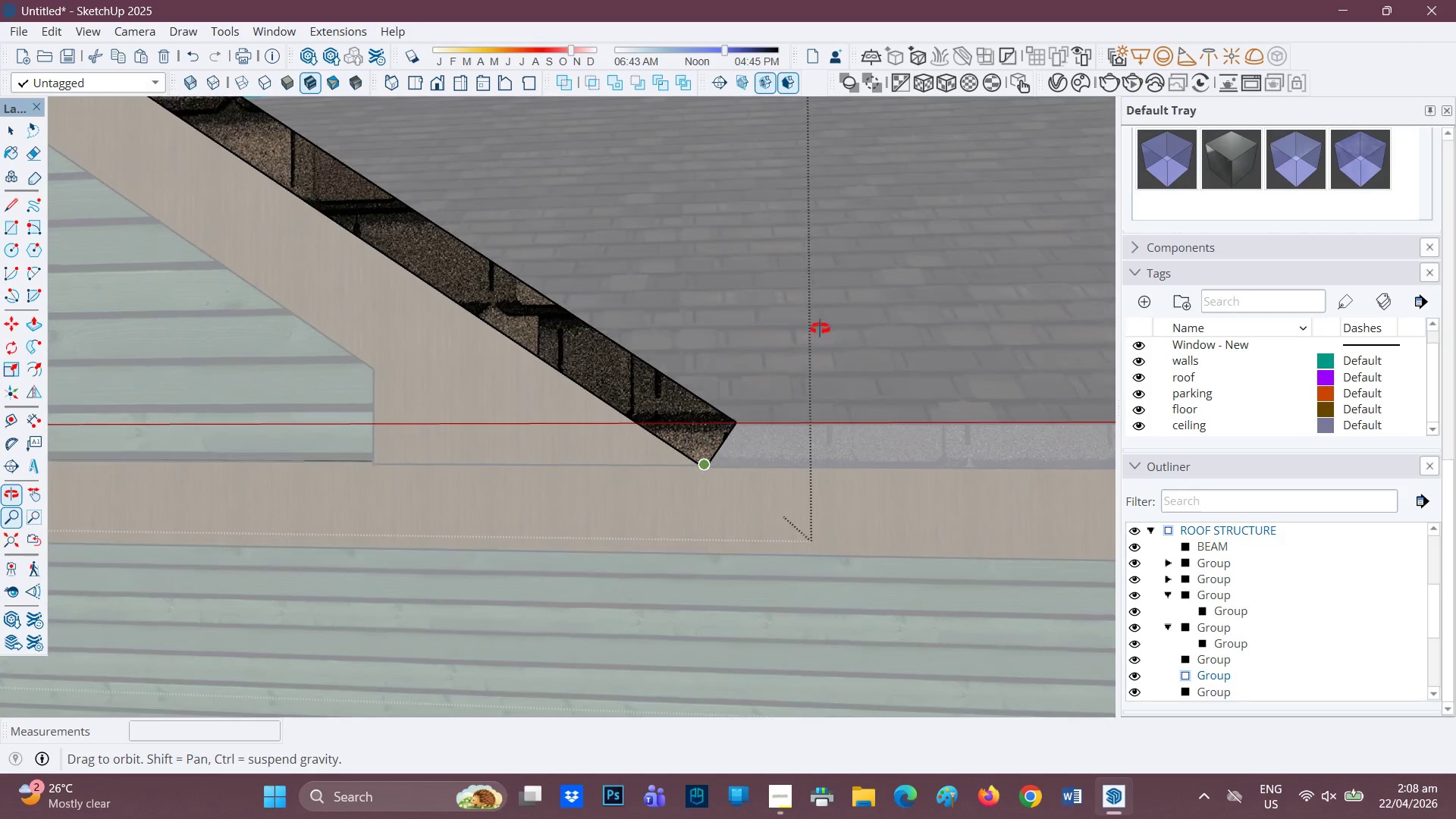 
key(Space)
 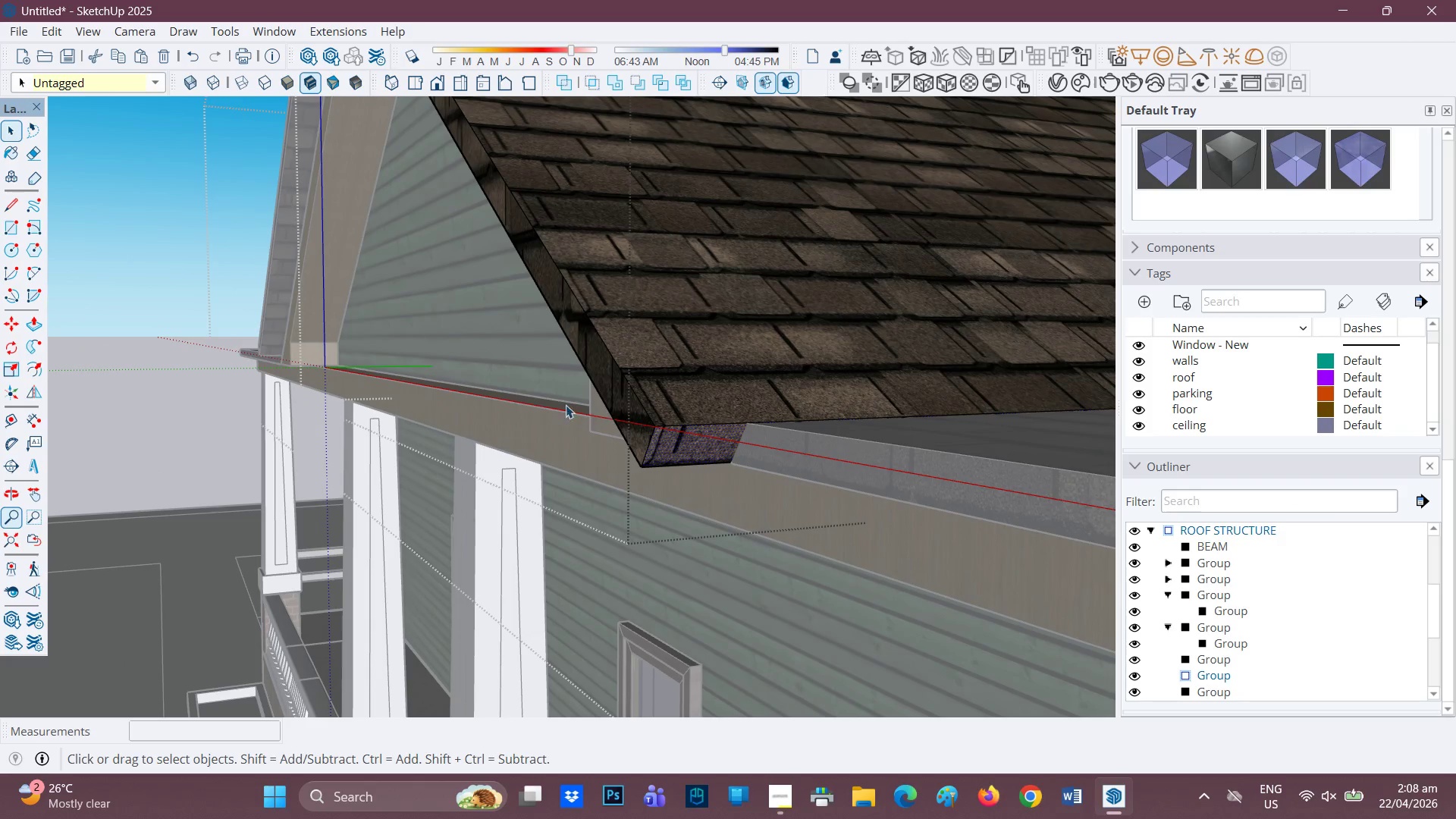 
scroll: coordinate [432, 391], scroll_direction: down, amount: 1.0
 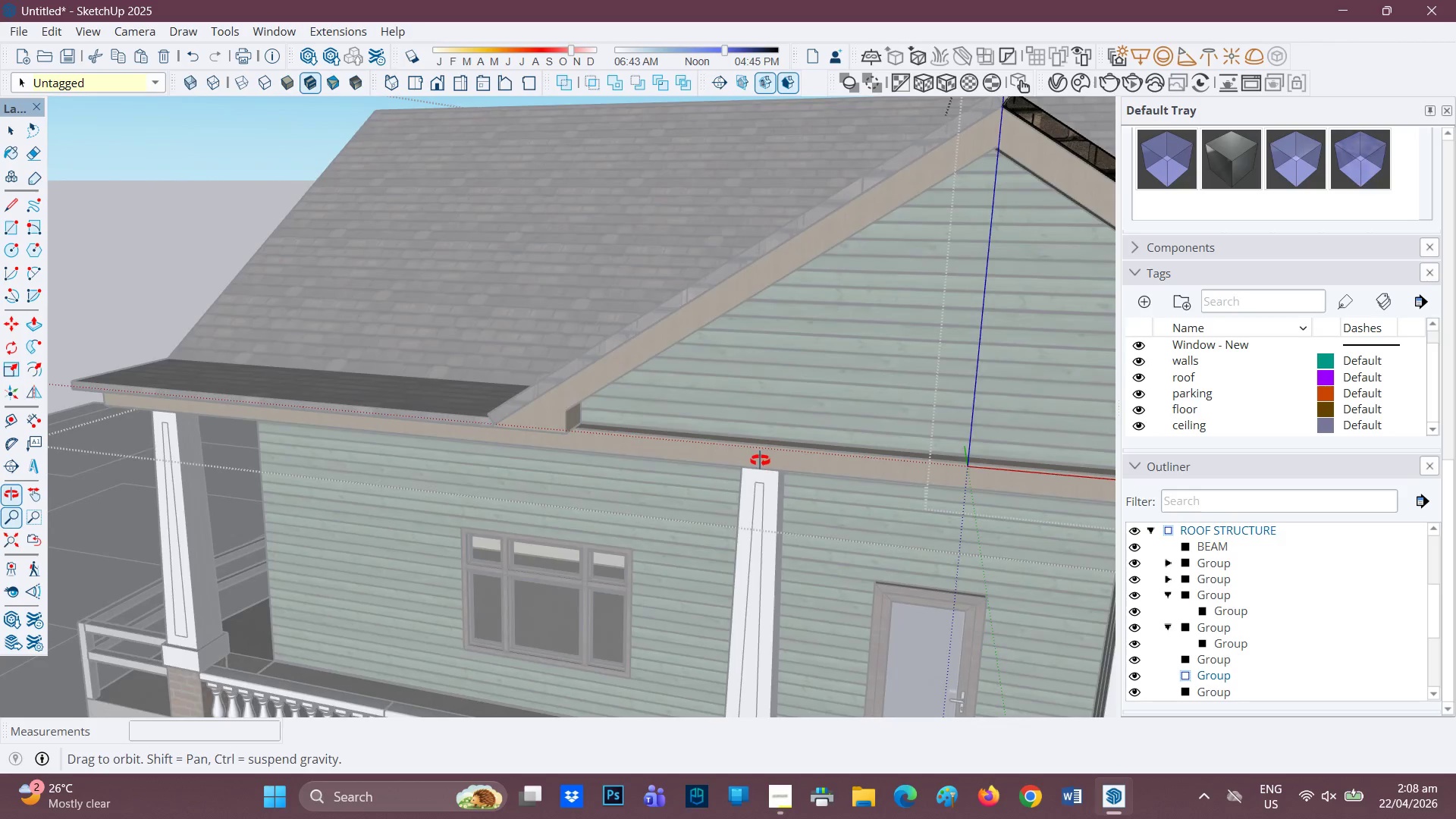 
scroll: coordinate [517, 407], scroll_direction: up, amount: 6.0
 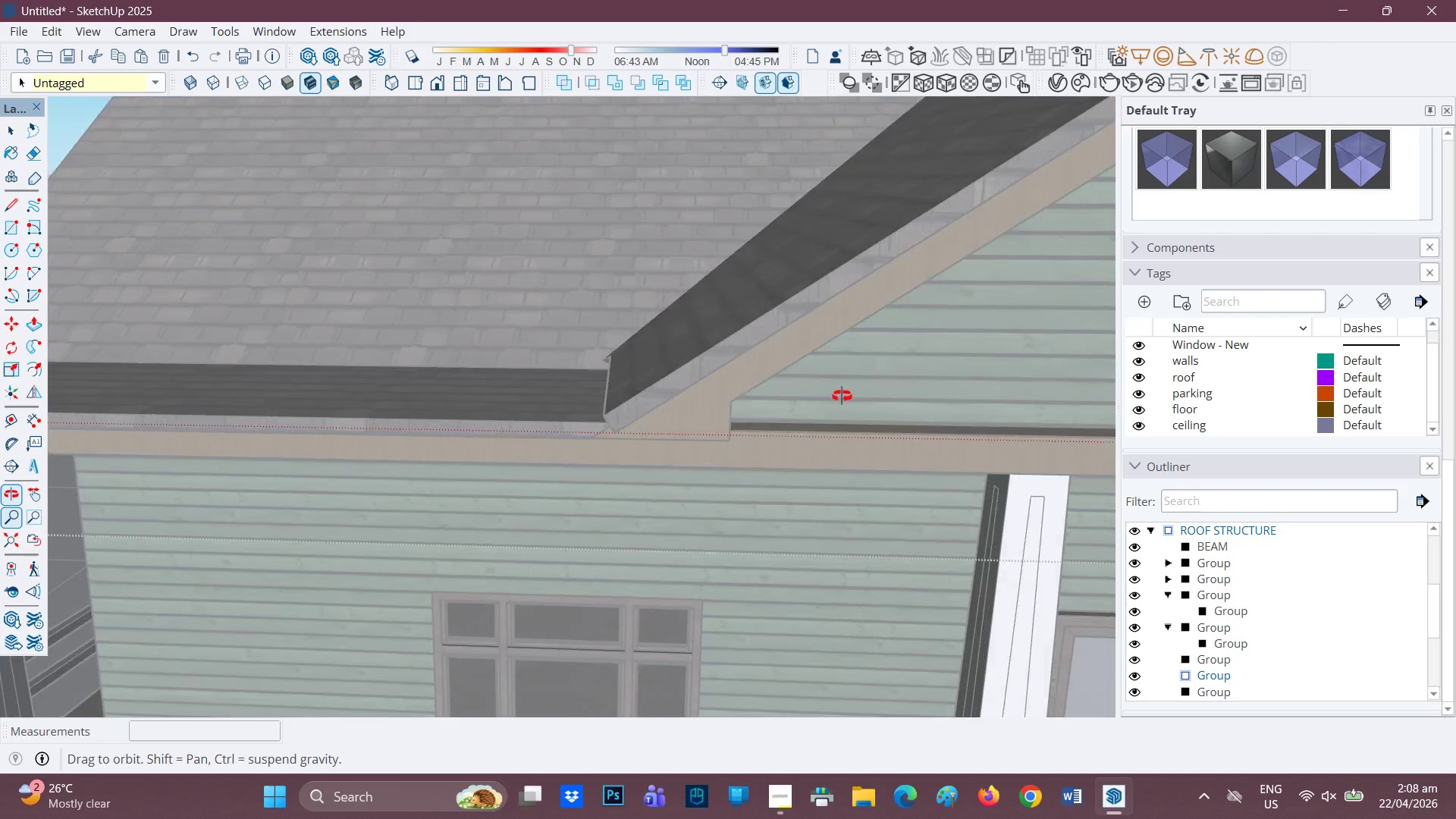 
key(Space)
 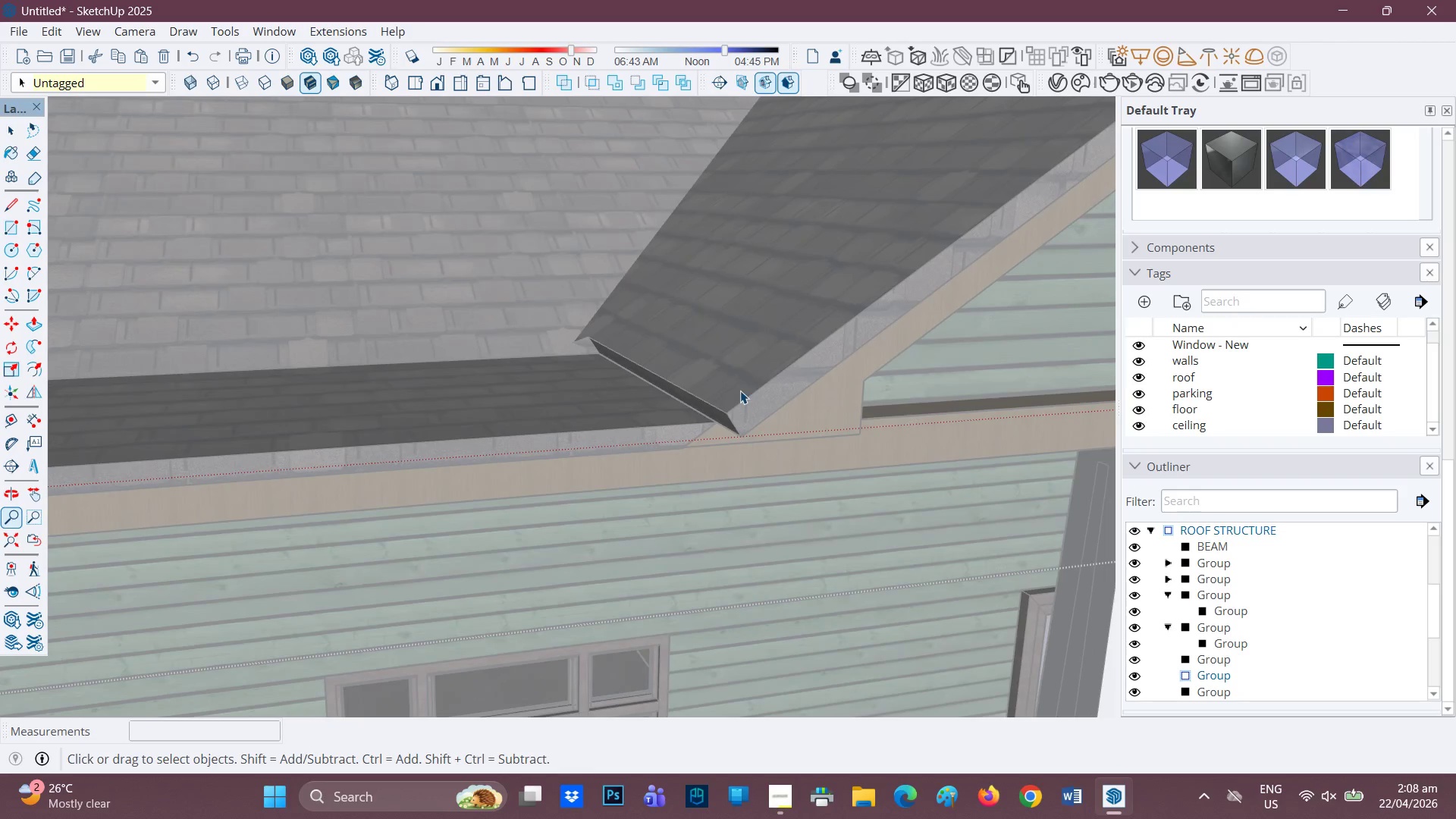 
left_click([740, 391])
 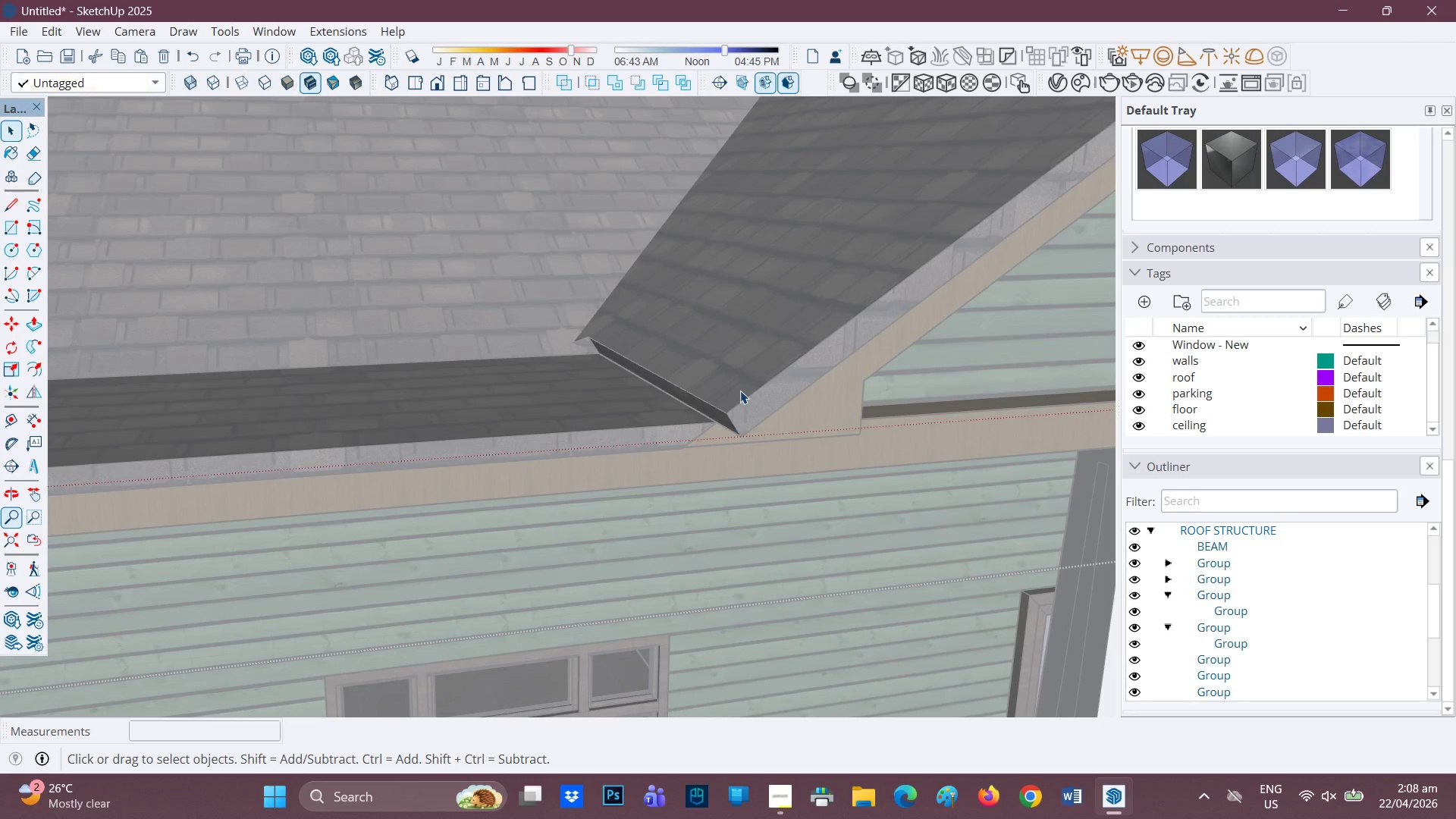 
scroll: coordinate [773, 391], scroll_direction: up, amount: 5.0
 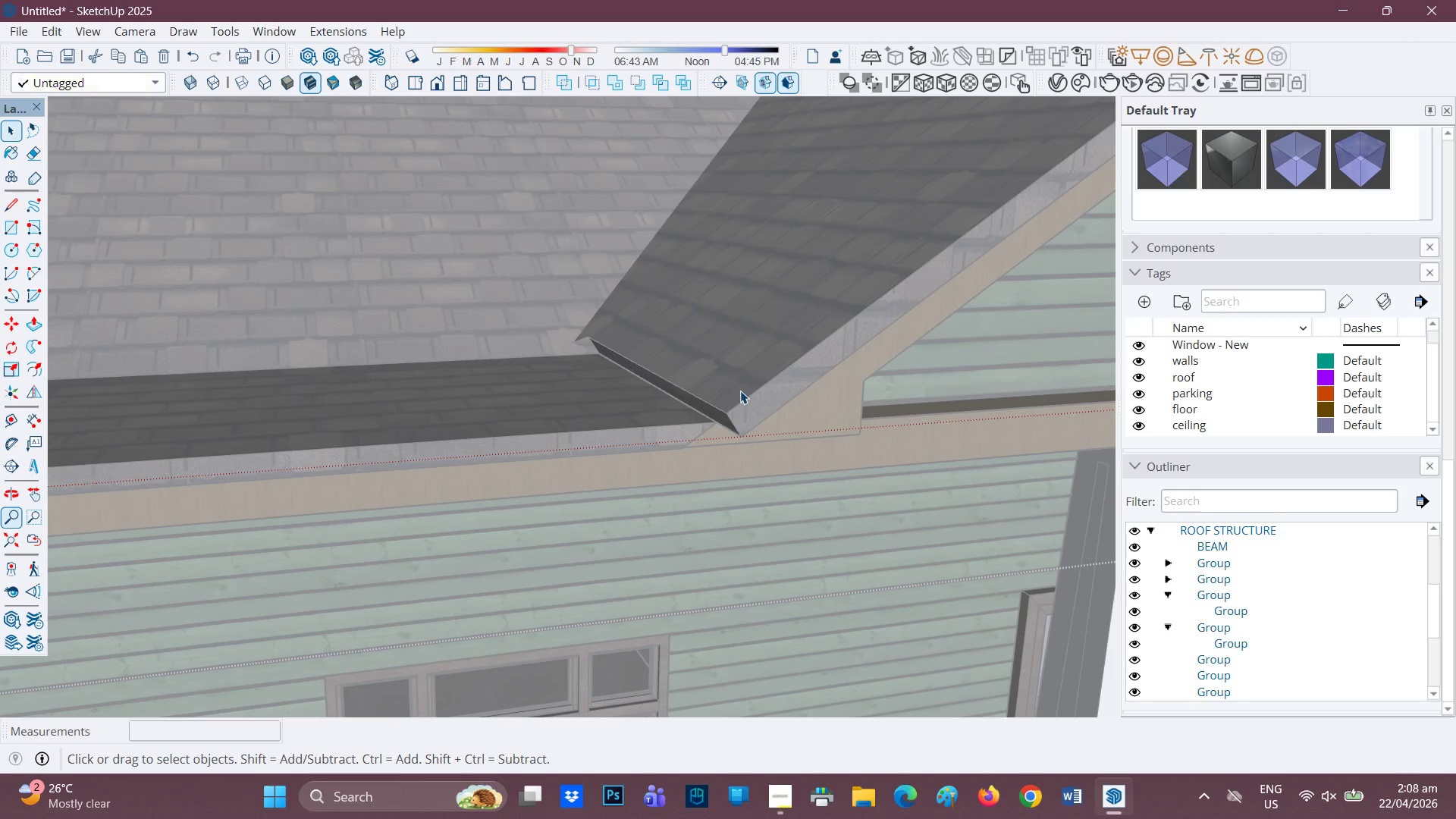 
double_click([740, 391])
 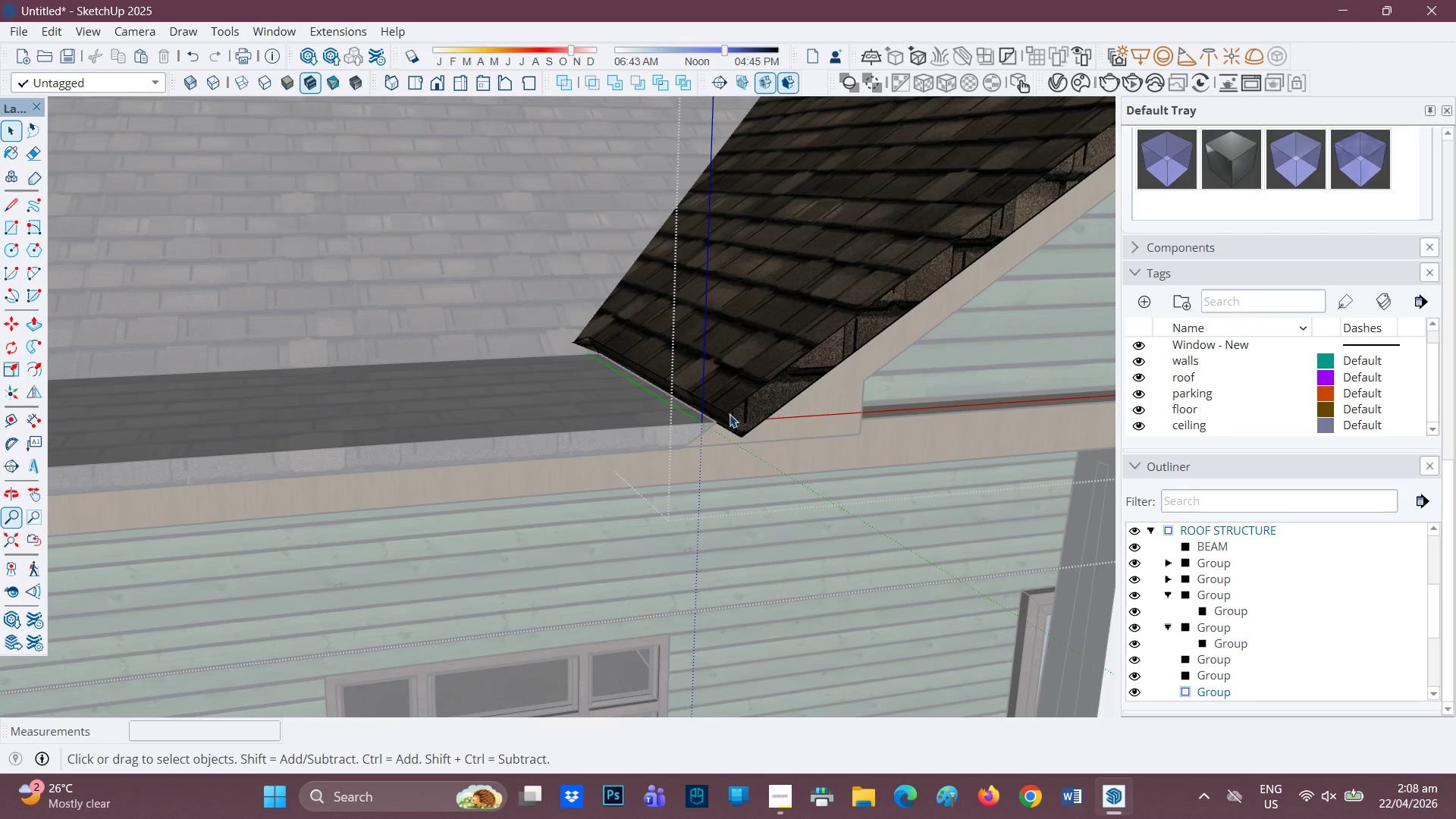 
scroll: coordinate [734, 419], scroll_direction: up, amount: 4.0
 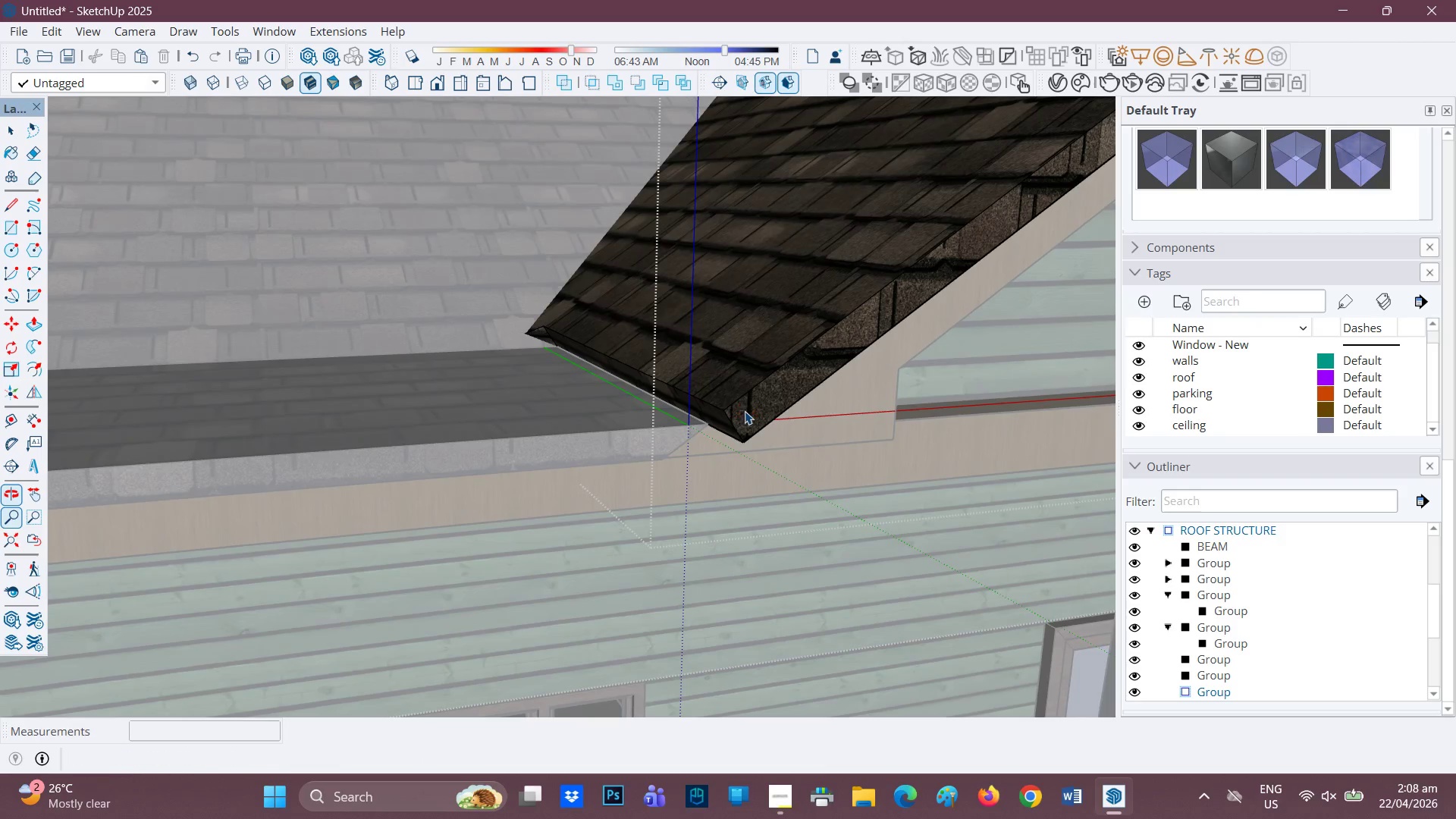 
key(P)
 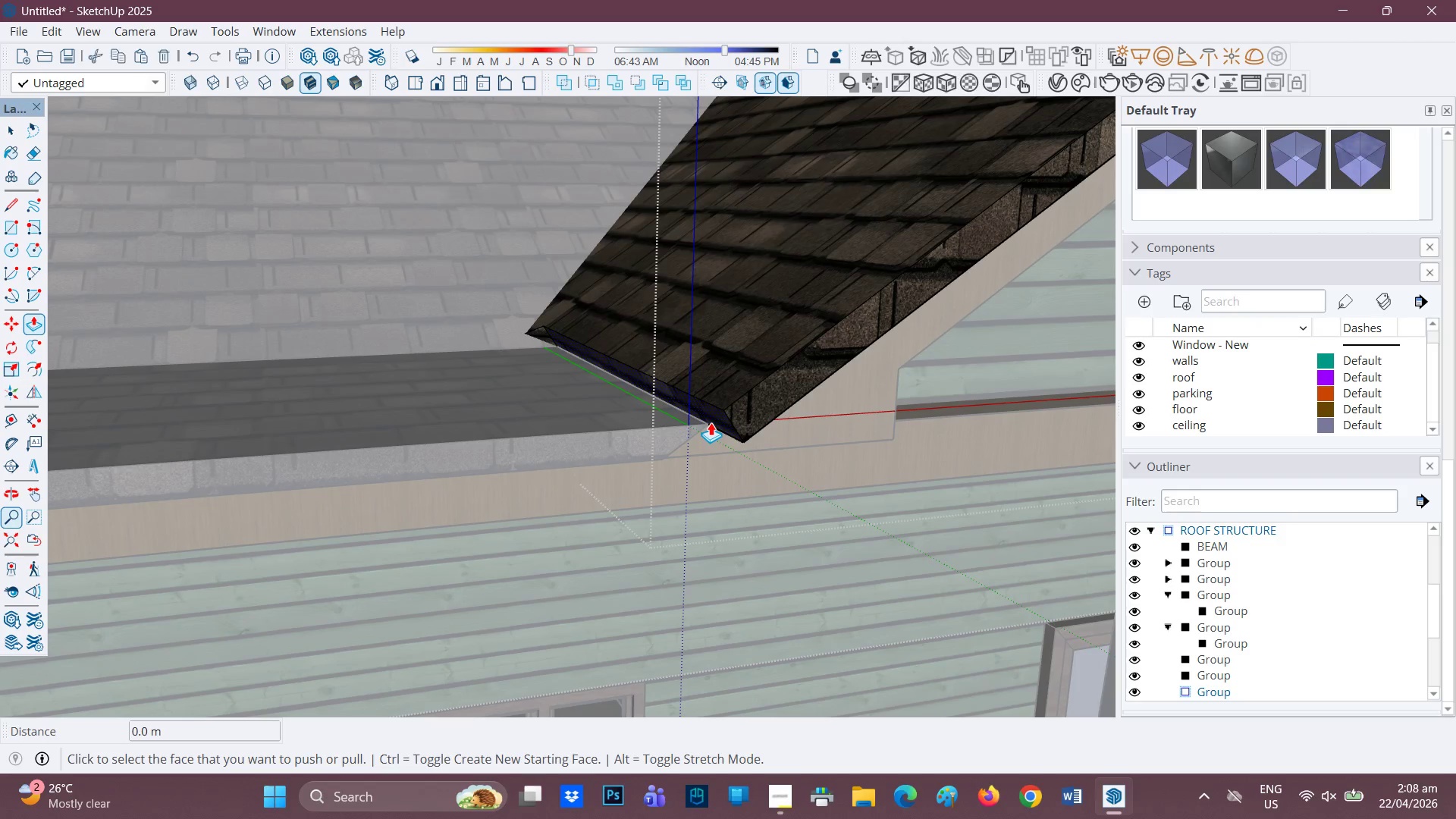 
left_click([714, 419])
 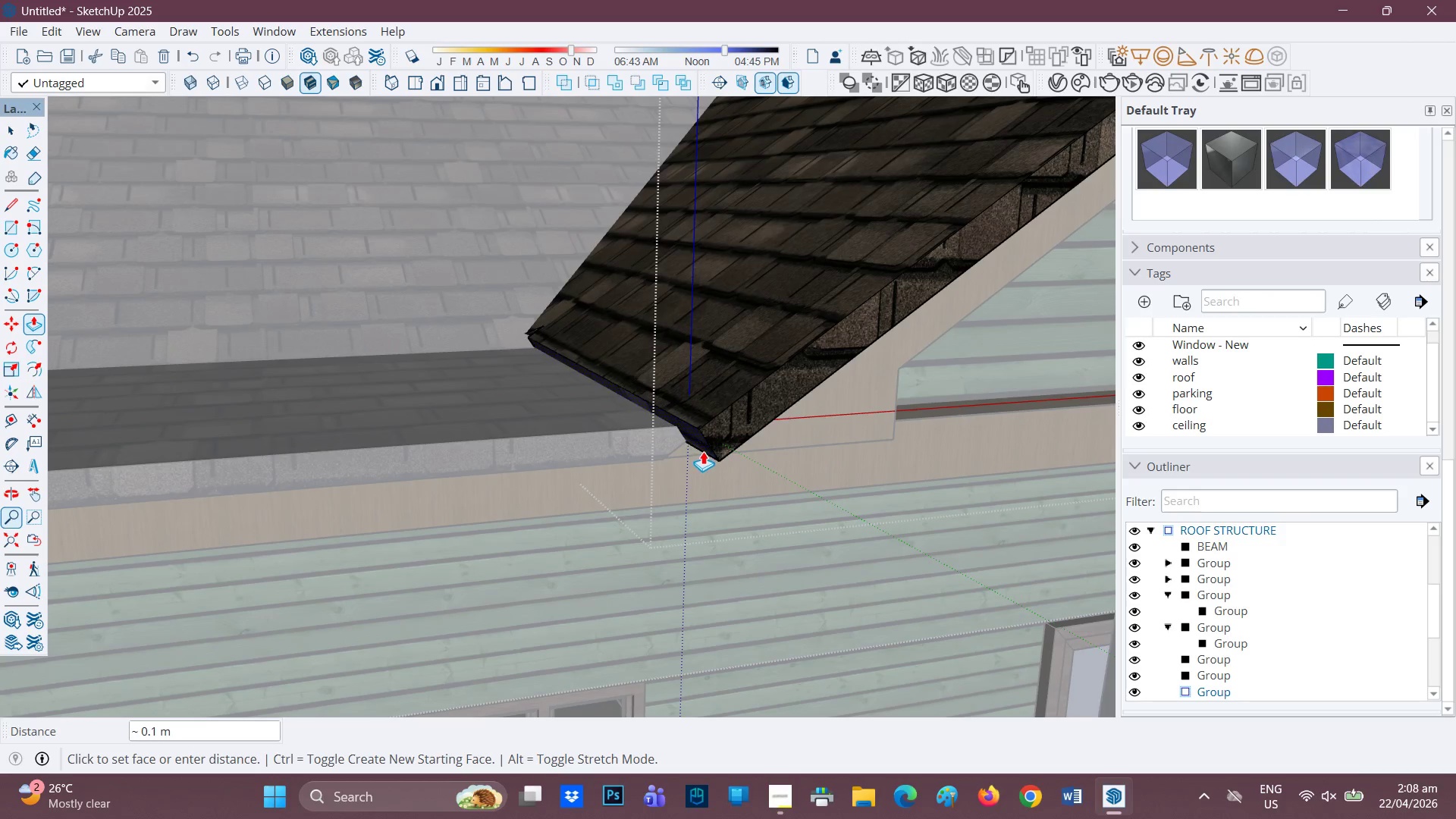 
wait(10.12)
 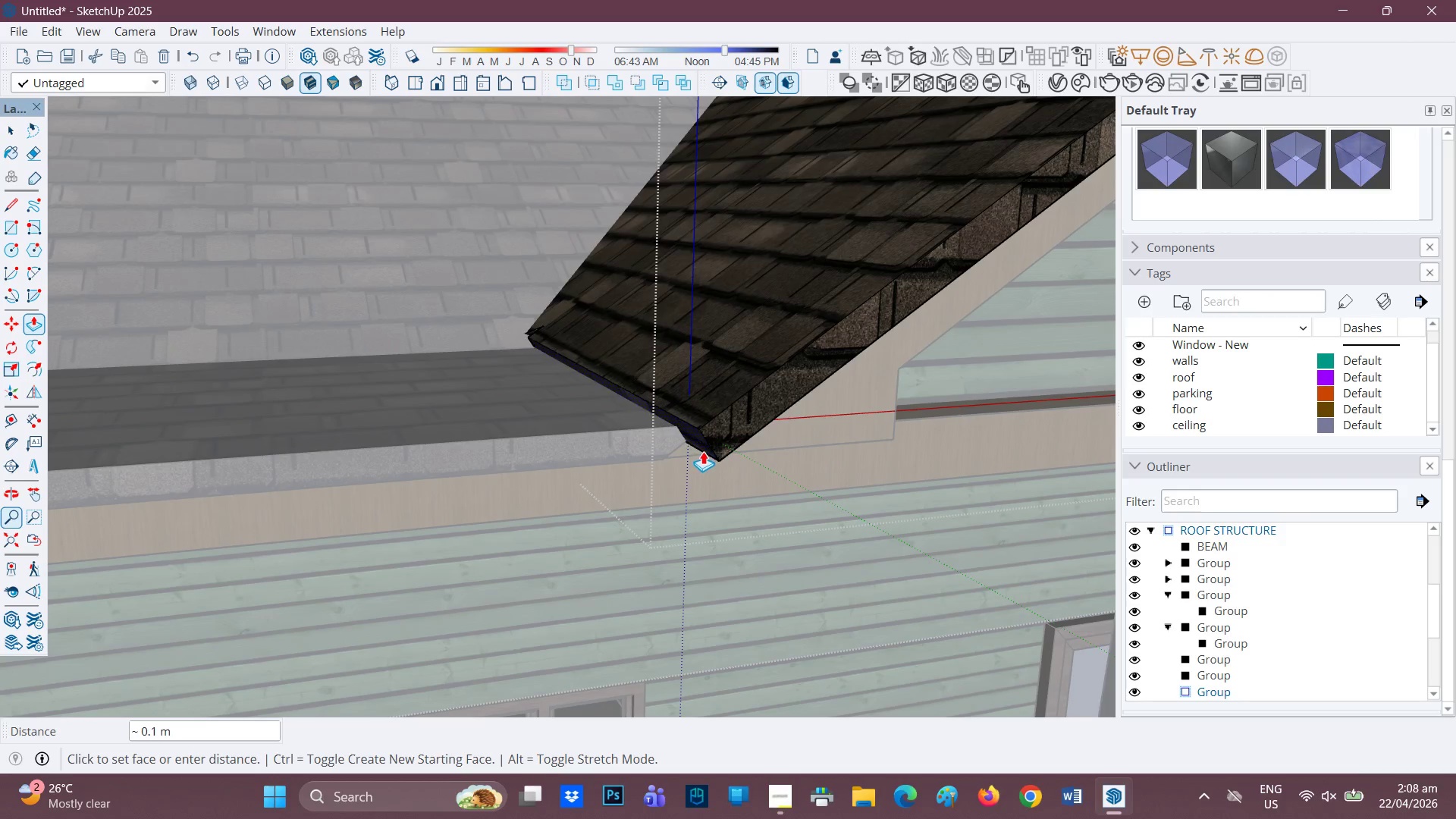 
scroll: coordinate [694, 449], scroll_direction: up, amount: 2.0
 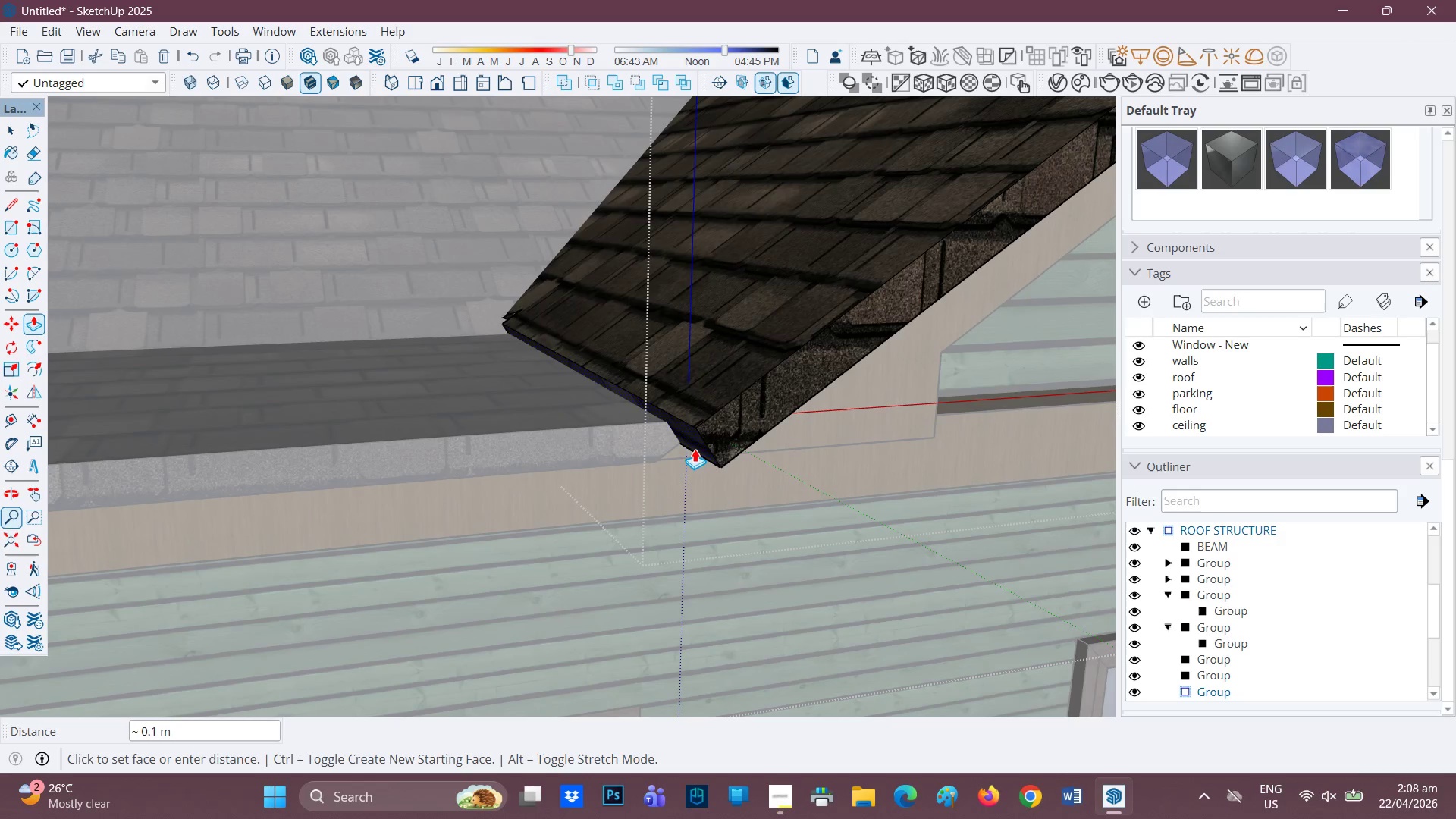 
left_click([698, 447])
 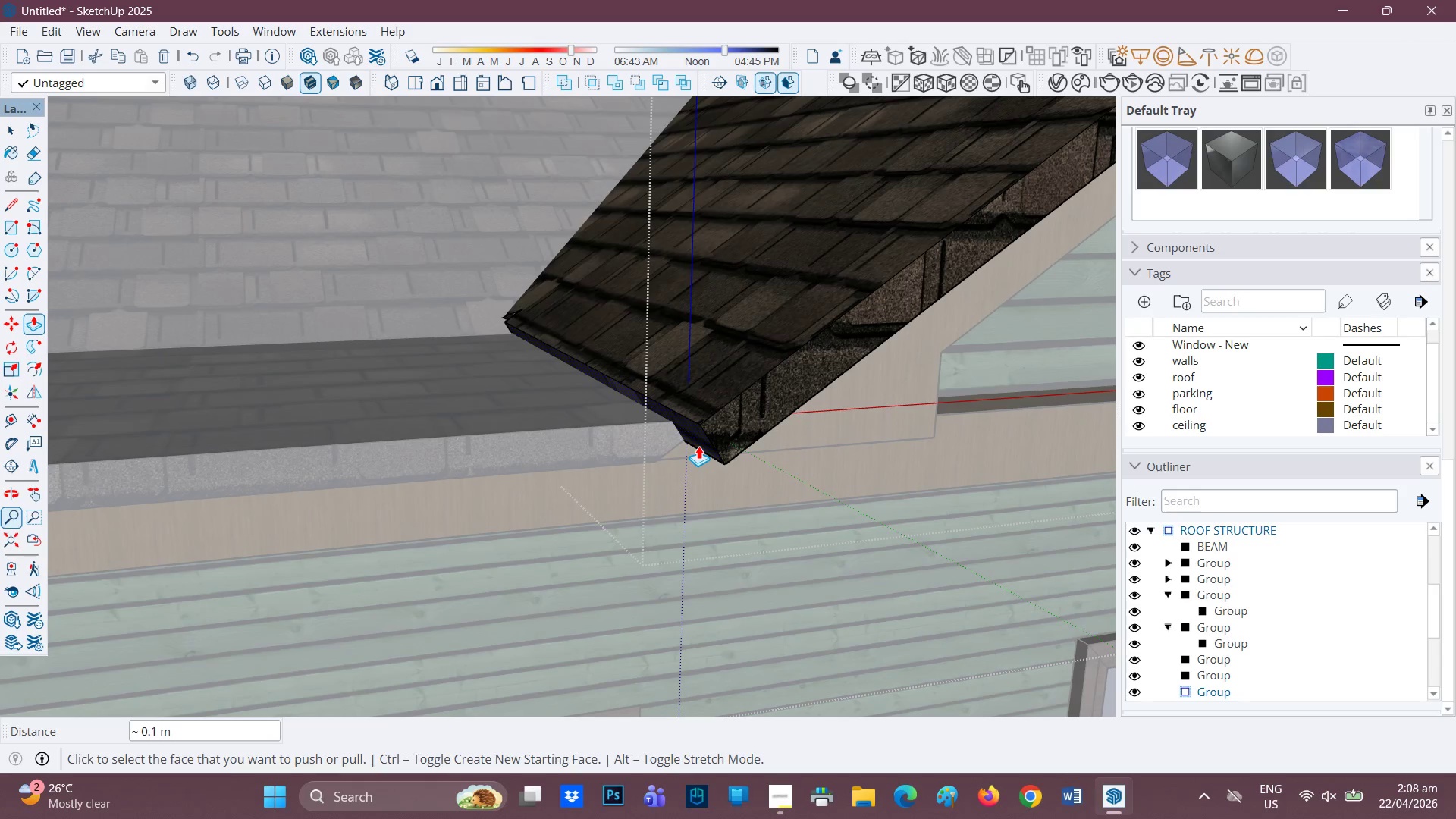 
scroll: coordinate [692, 447], scroll_direction: up, amount: 5.0
 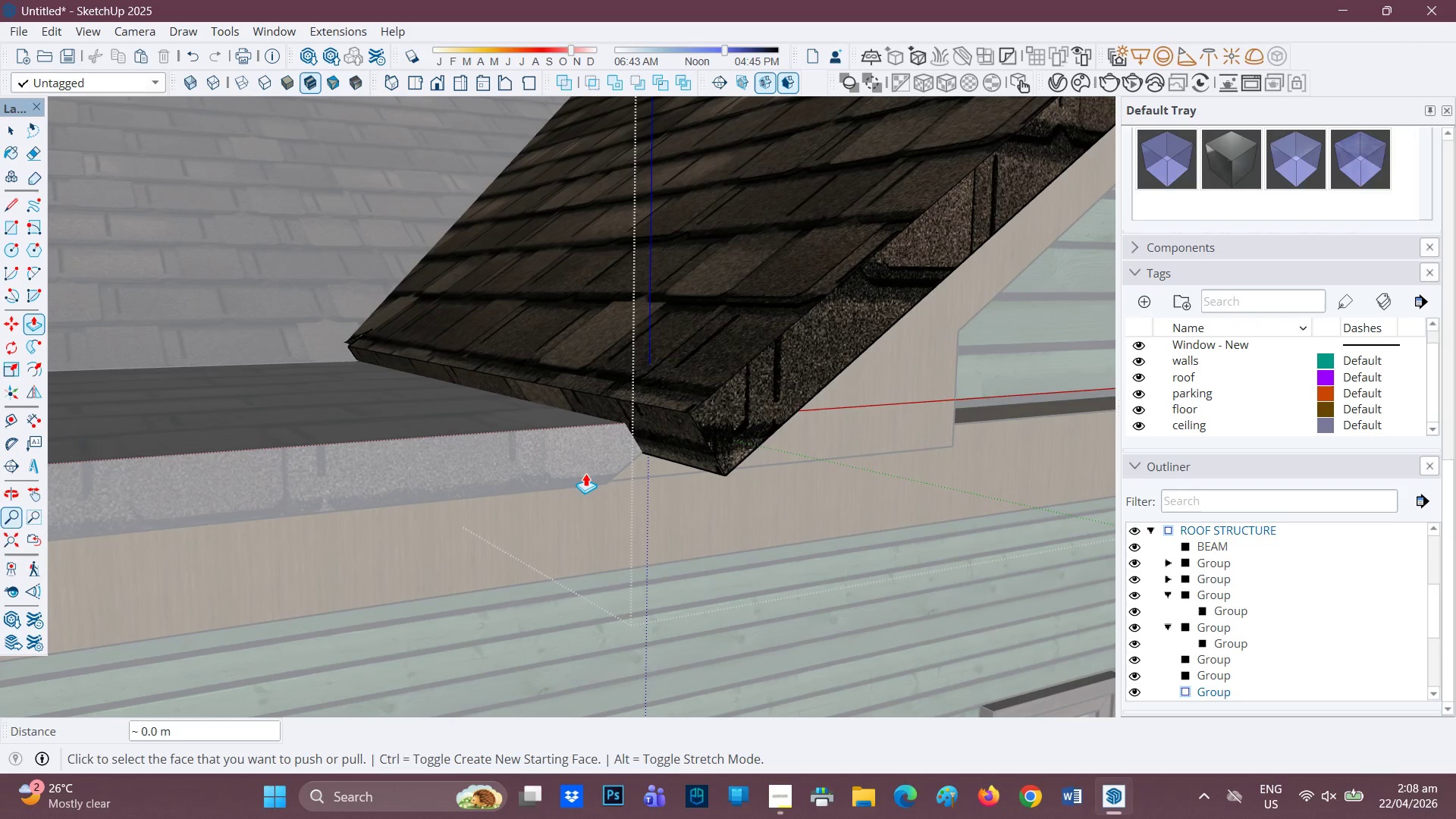 
left_click([660, 432])
 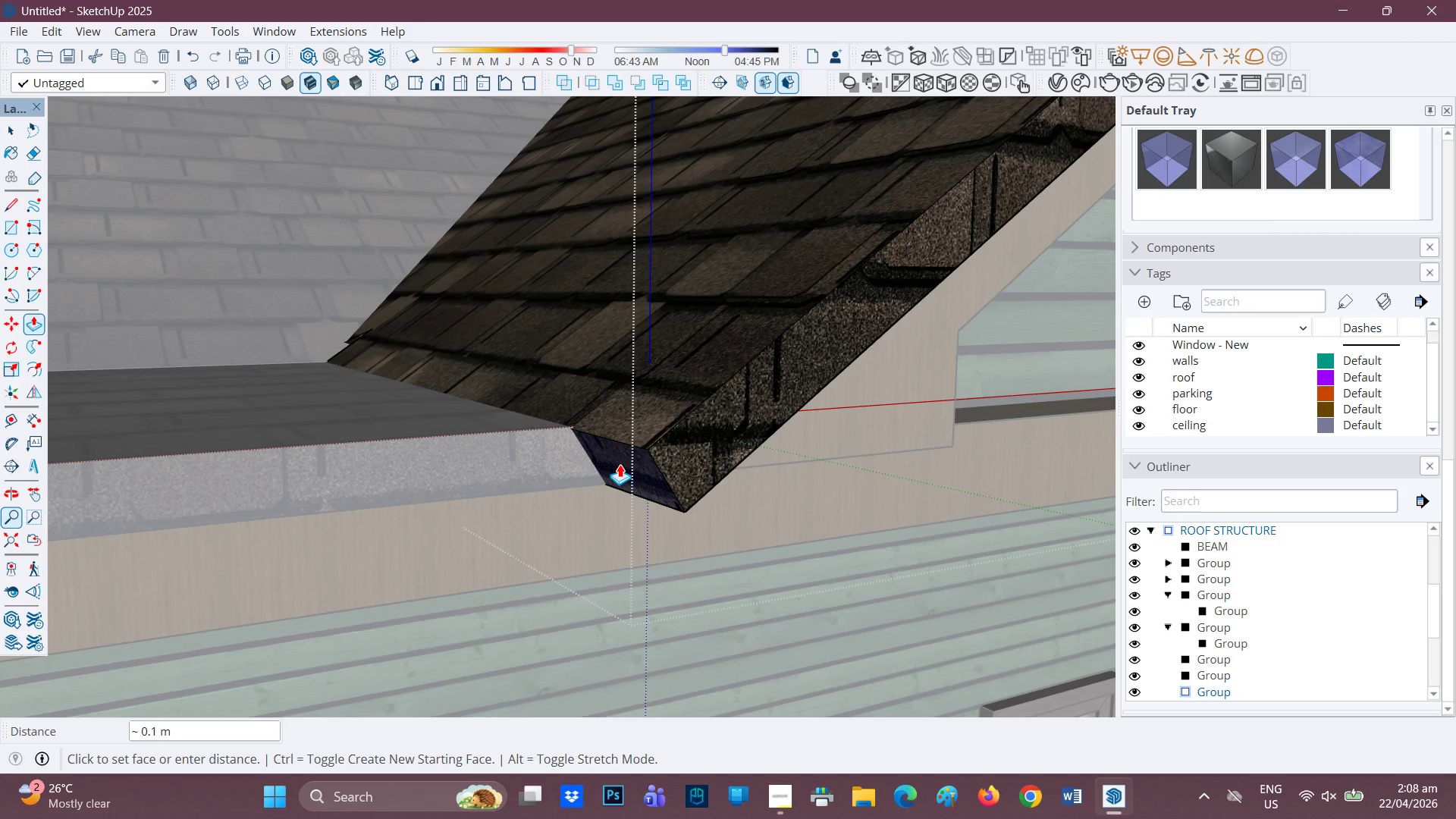 
wait(12.02)
 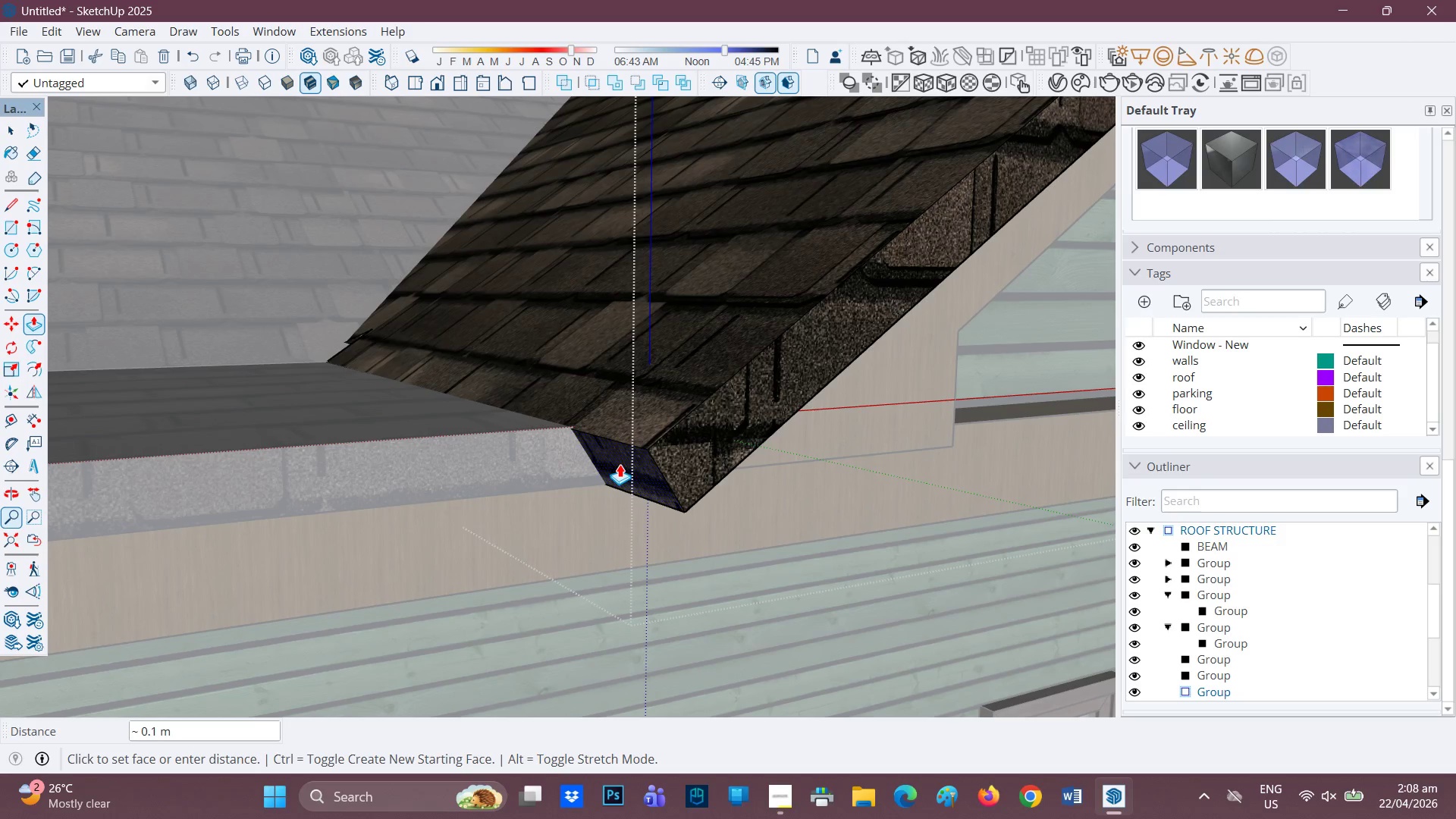 
scroll: coordinate [880, 403], scroll_direction: down, amount: 8.0
 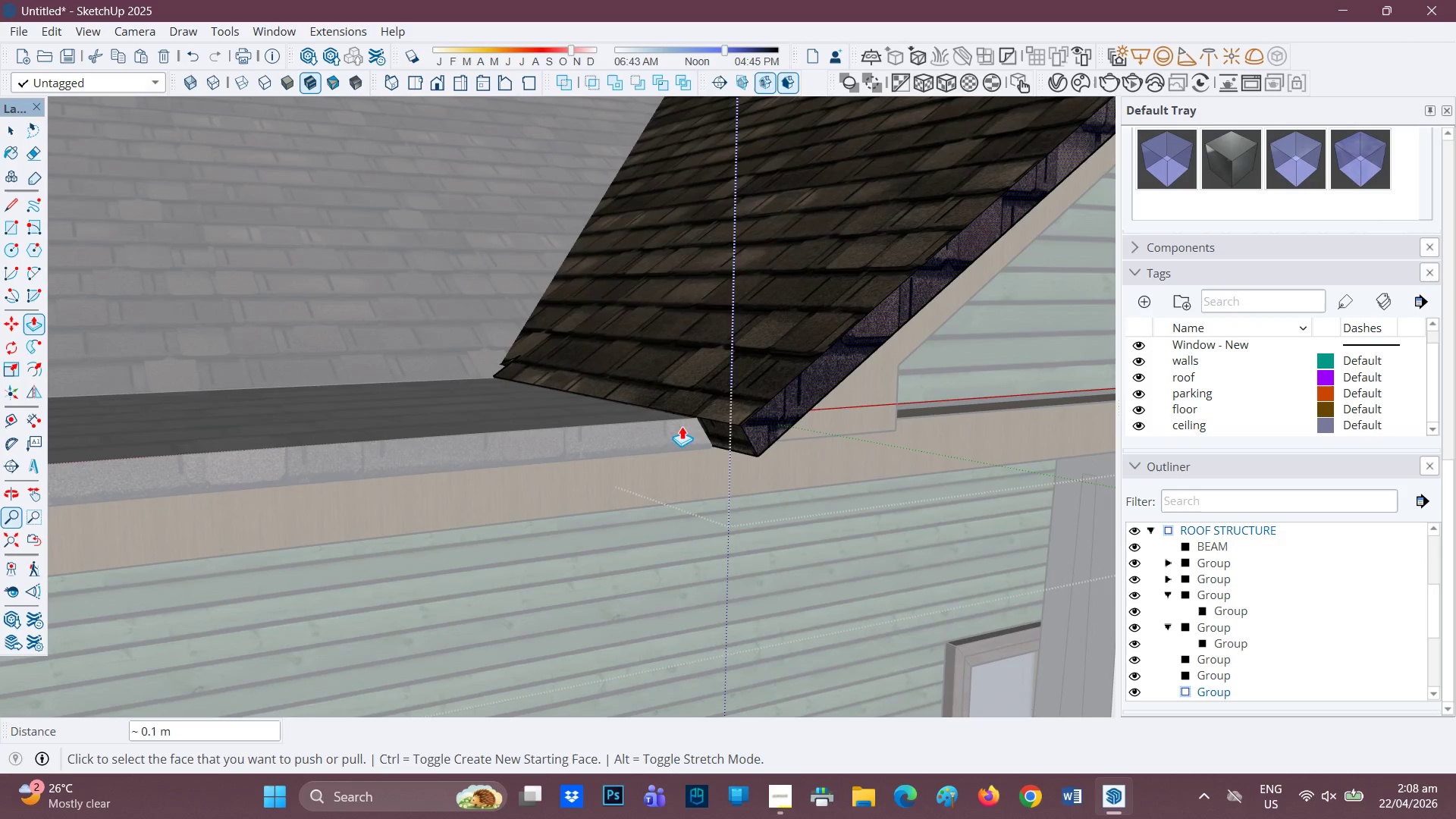 
key(Space)
 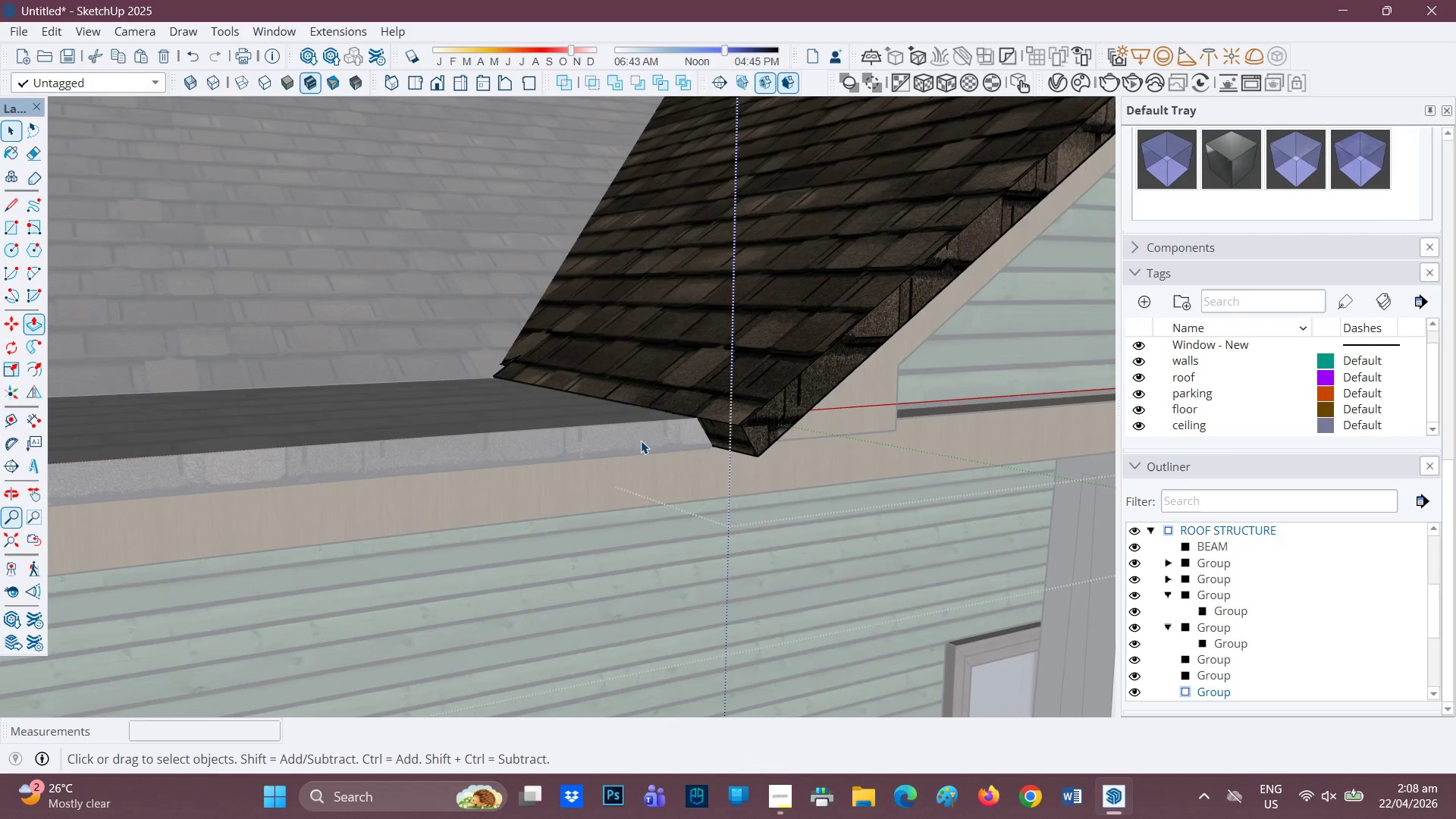 
left_click([635, 431])
 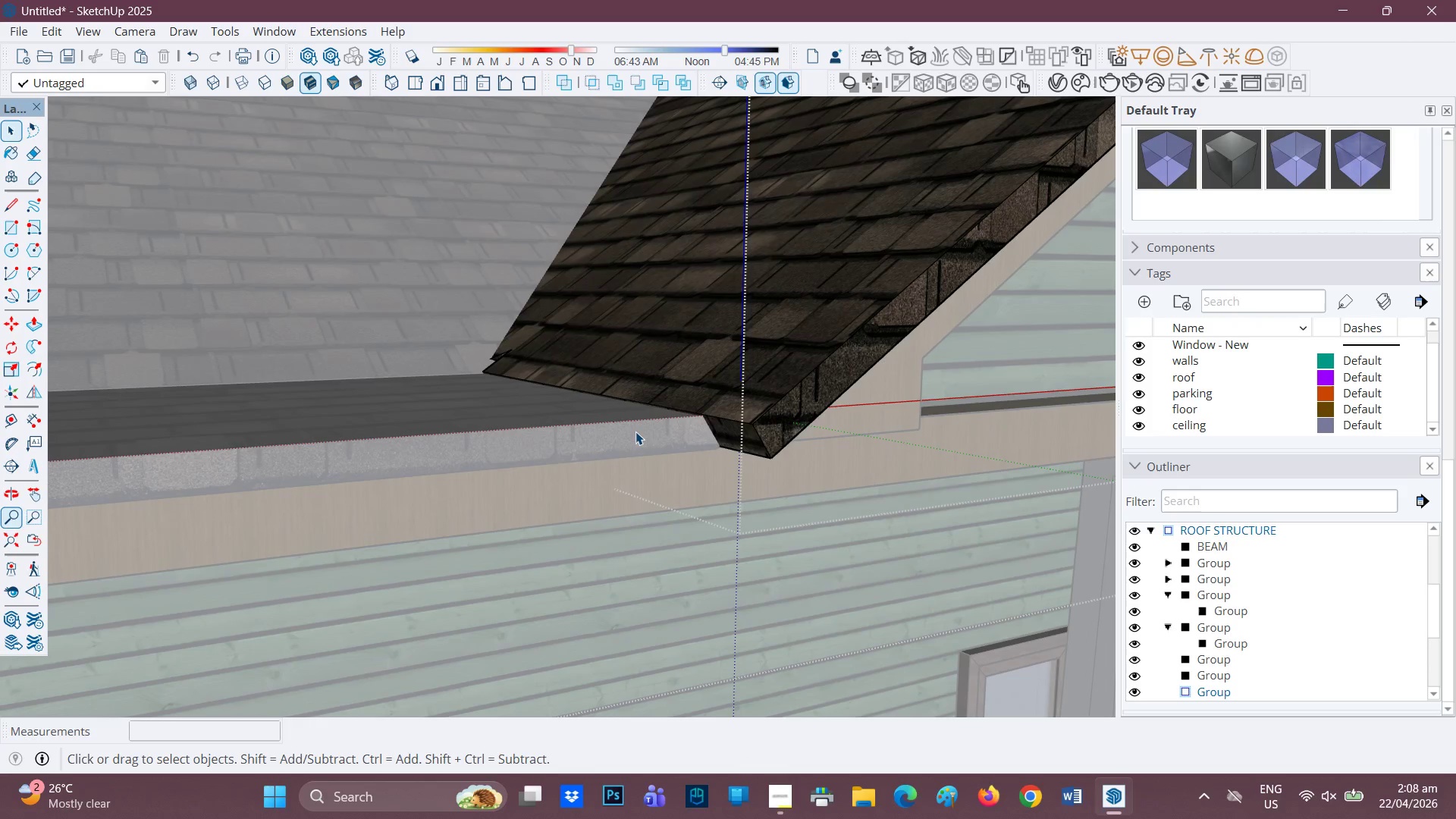 
scroll: coordinate [643, 441], scroll_direction: none, amount: 0.0
 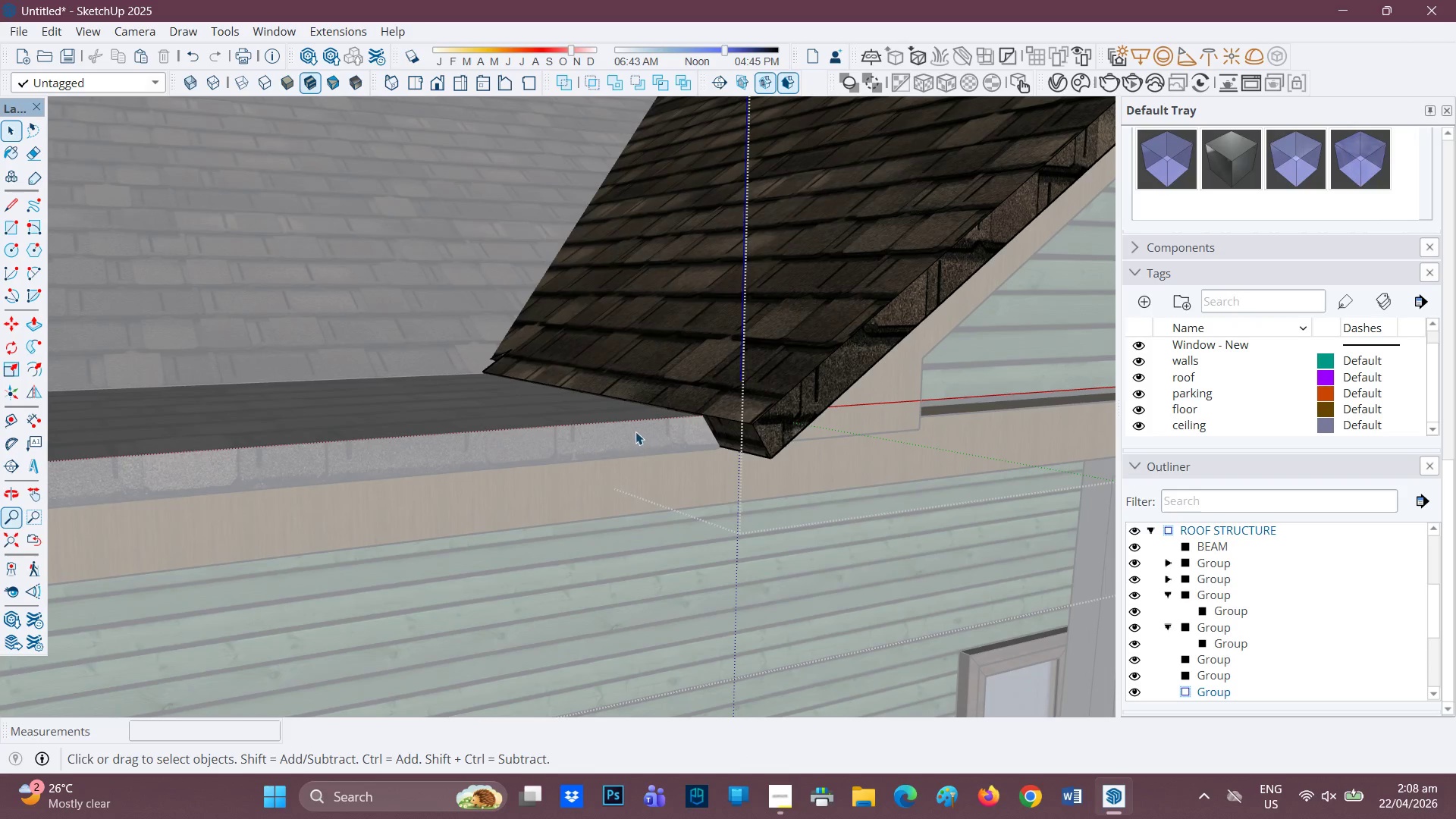 
double_click([635, 431])
 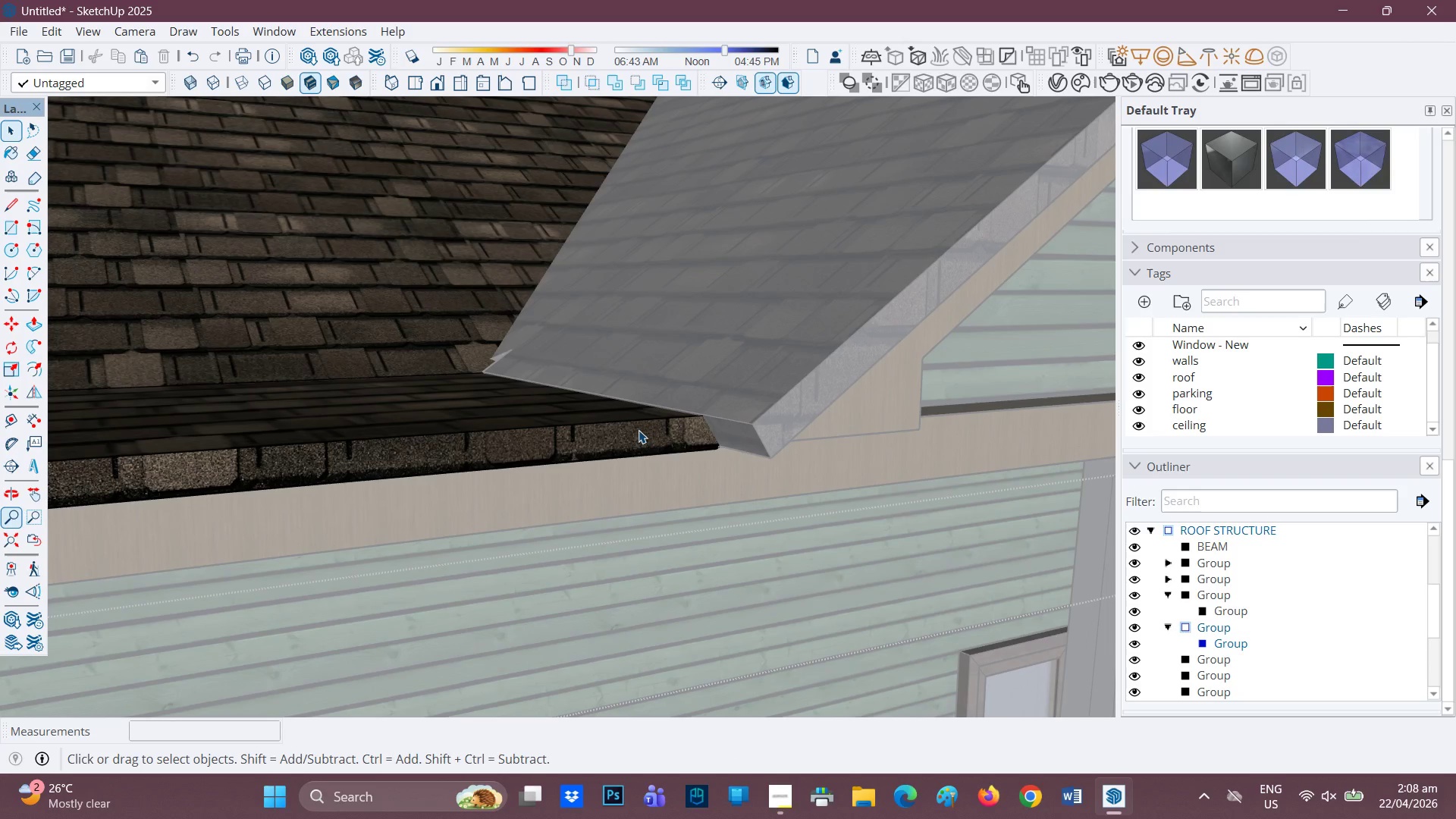 
left_click([639, 430])
 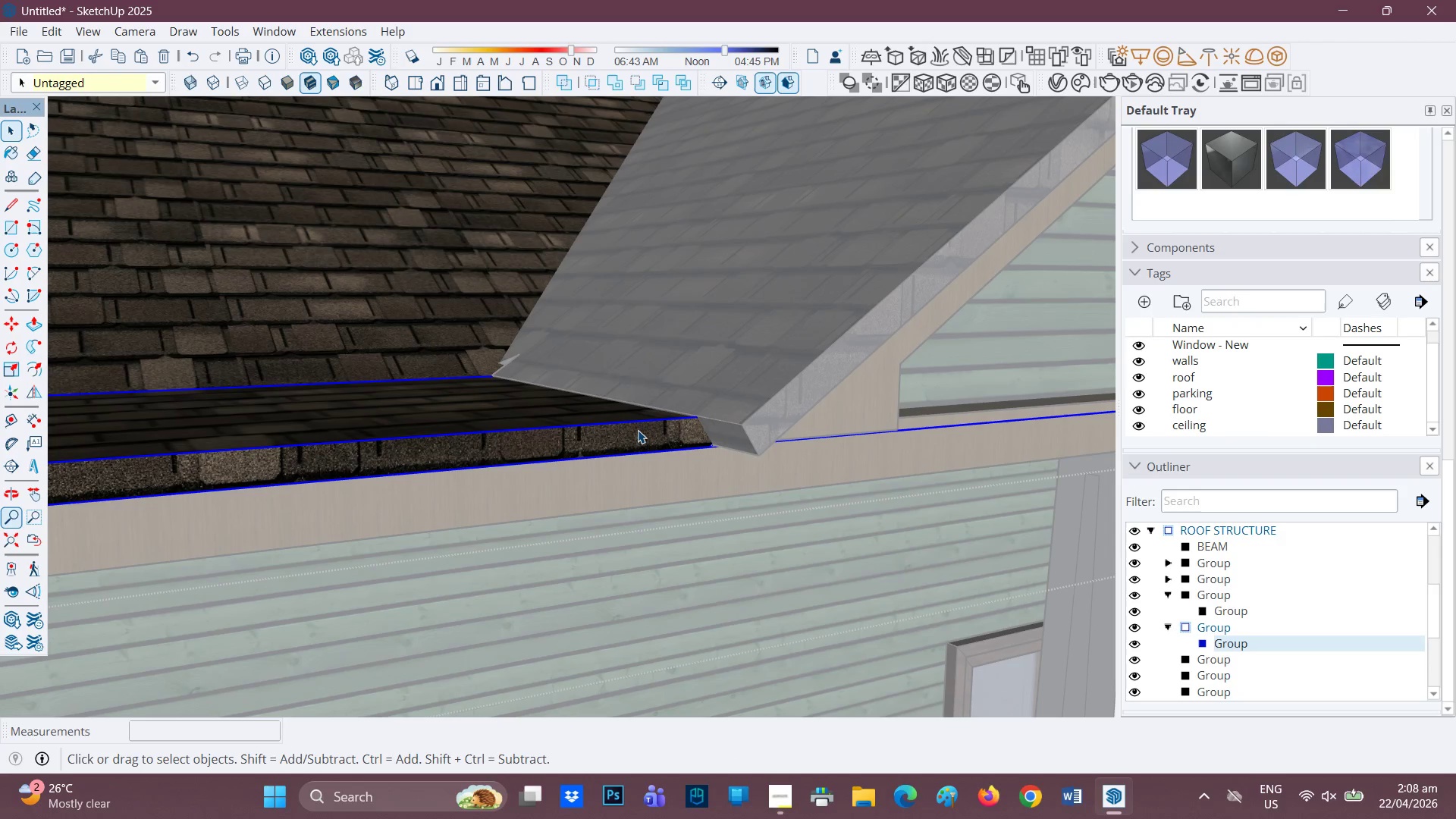 
scroll: coordinate [639, 430], scroll_direction: none, amount: 0.0
 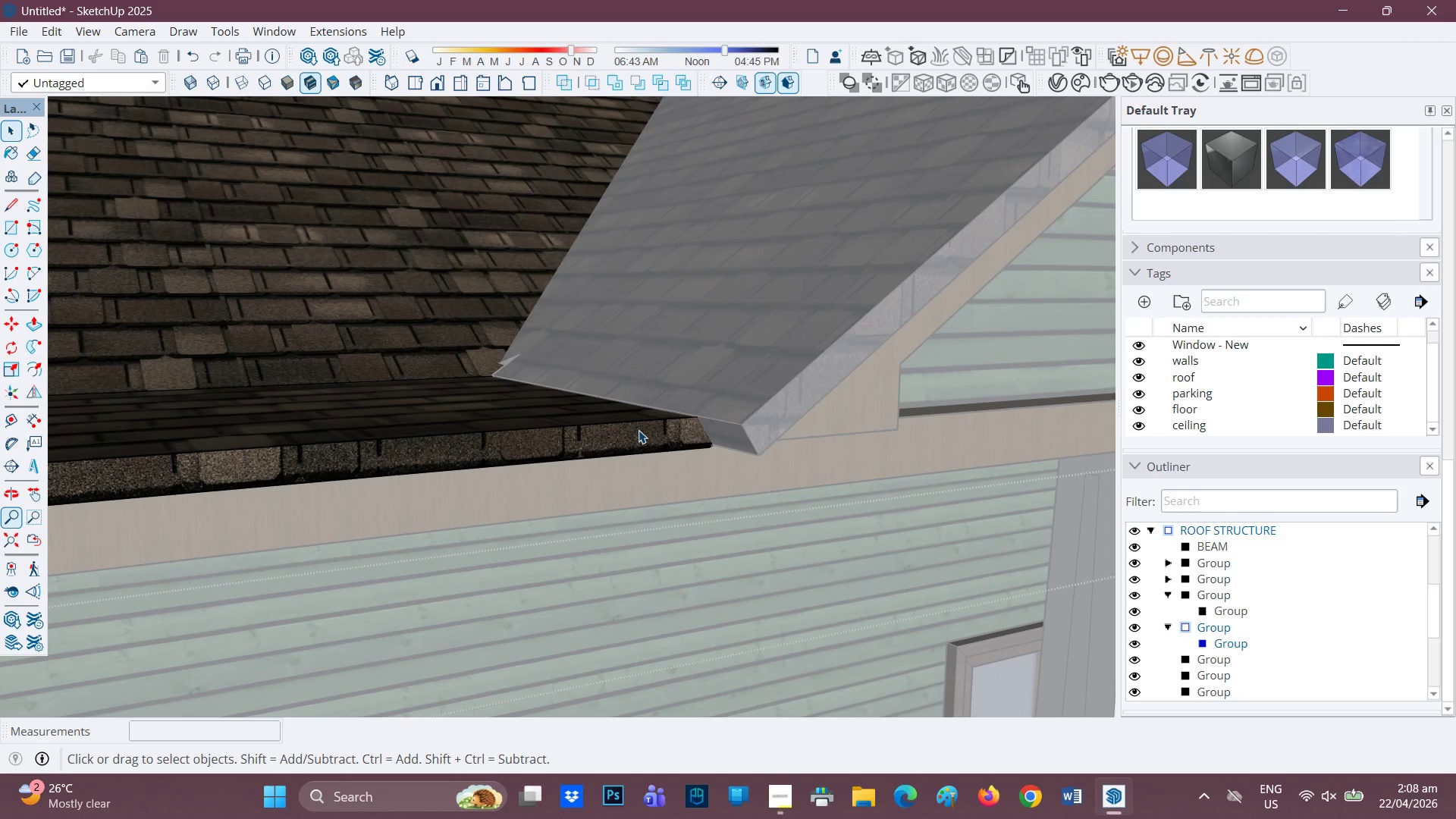 
key(P)
 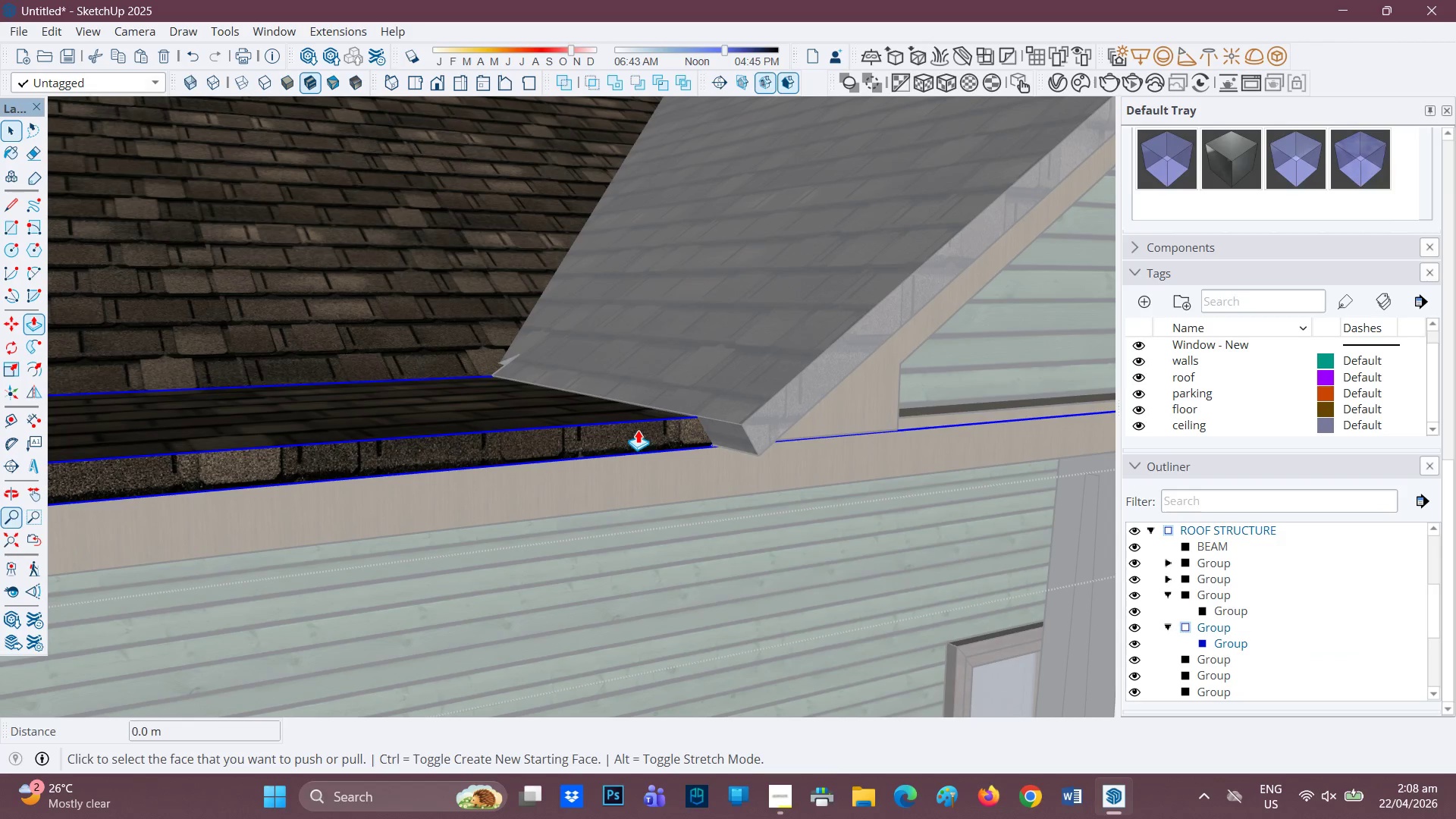 
left_click([638, 430])
 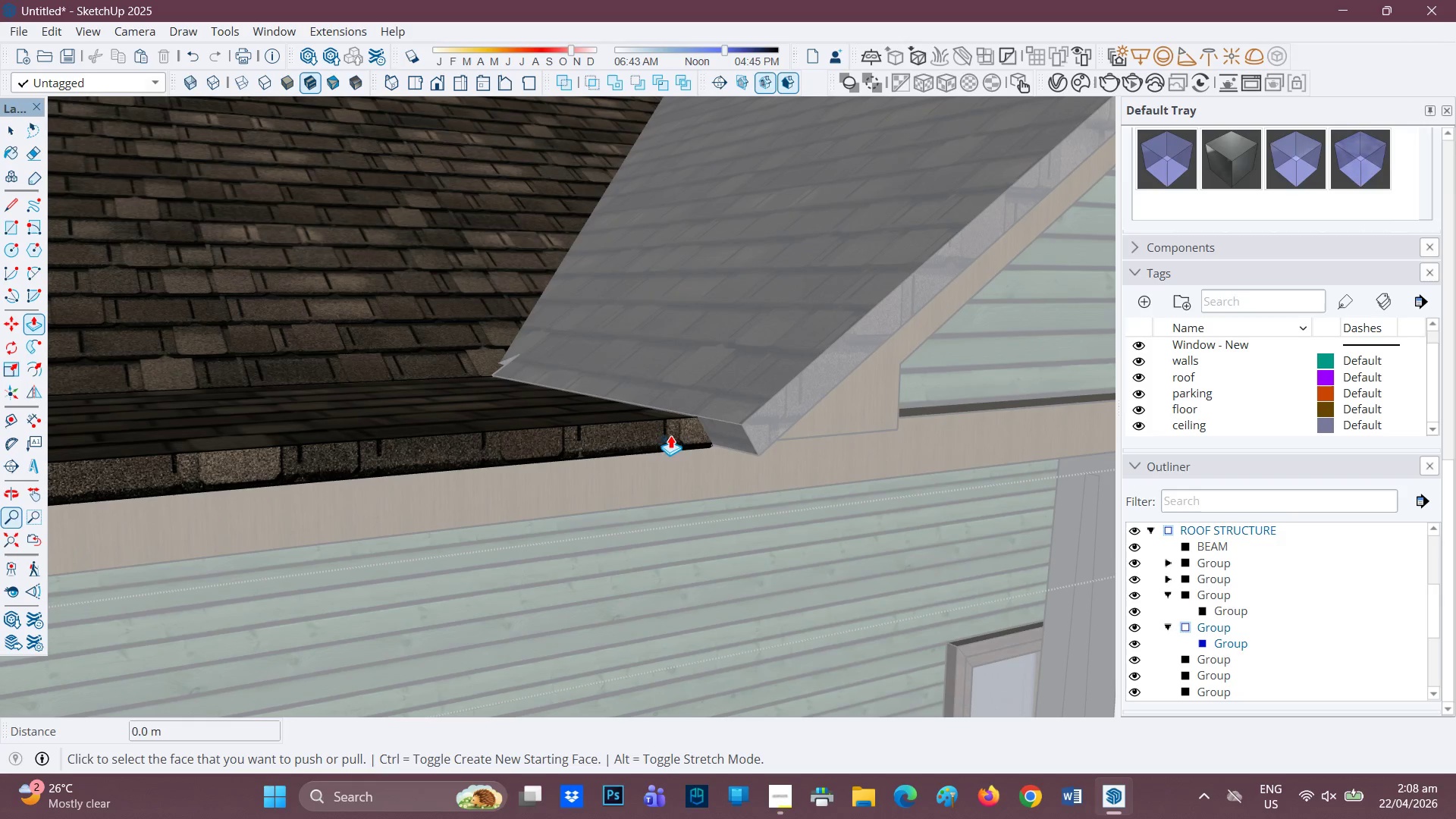 
left_click([647, 437])
 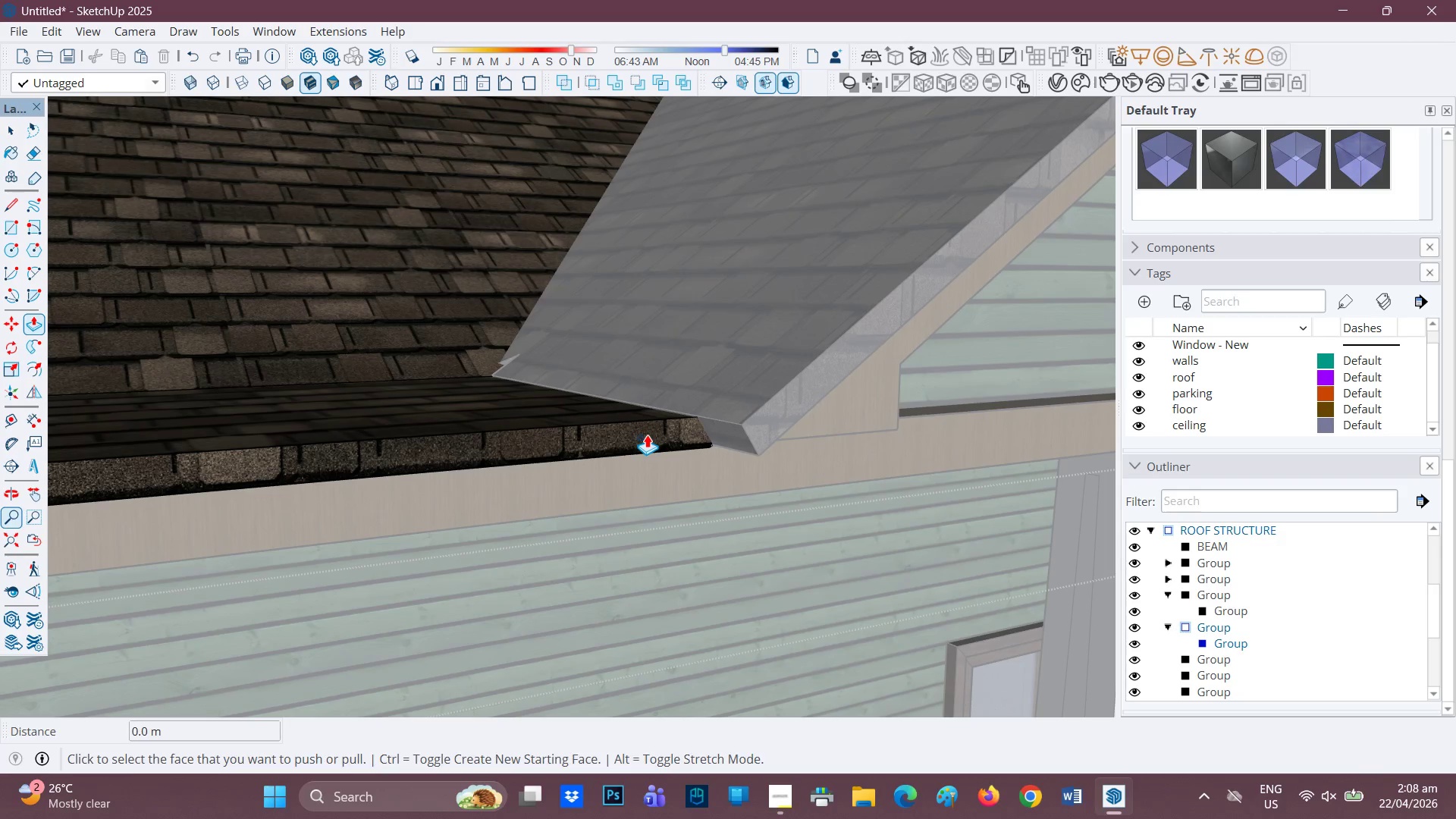 
key(Space)
 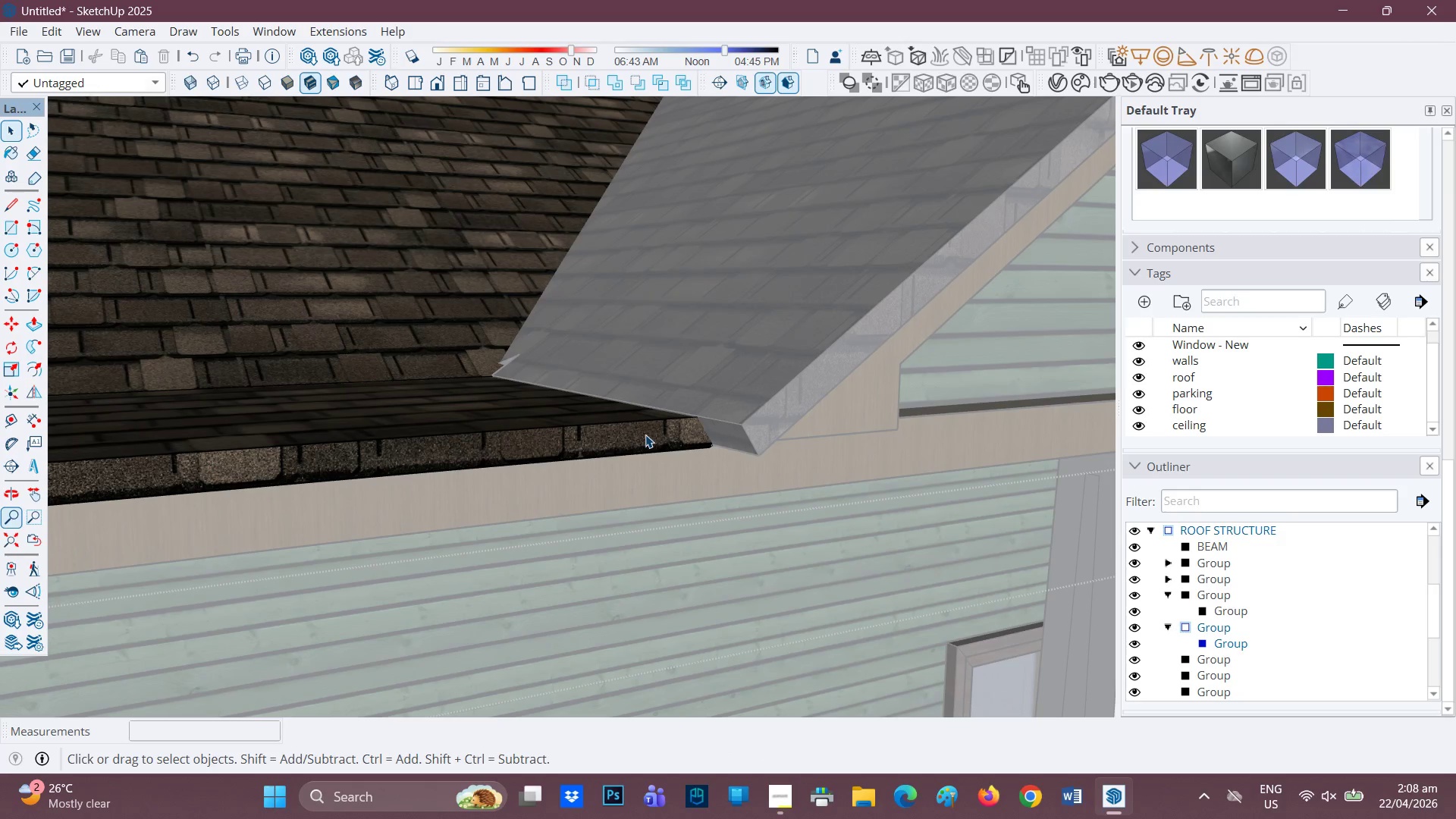 
double_click([645, 435])
 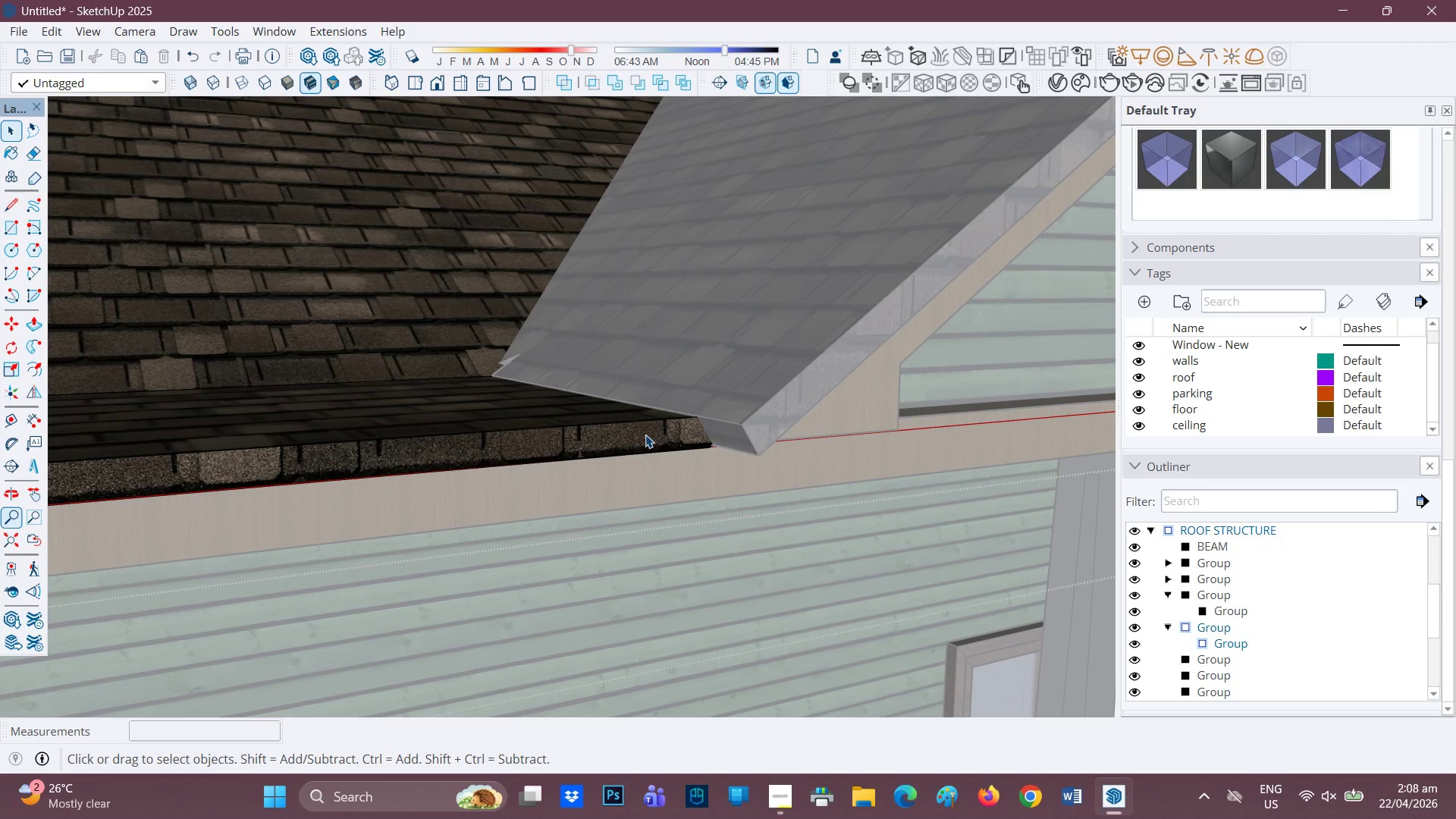 
key(P)
 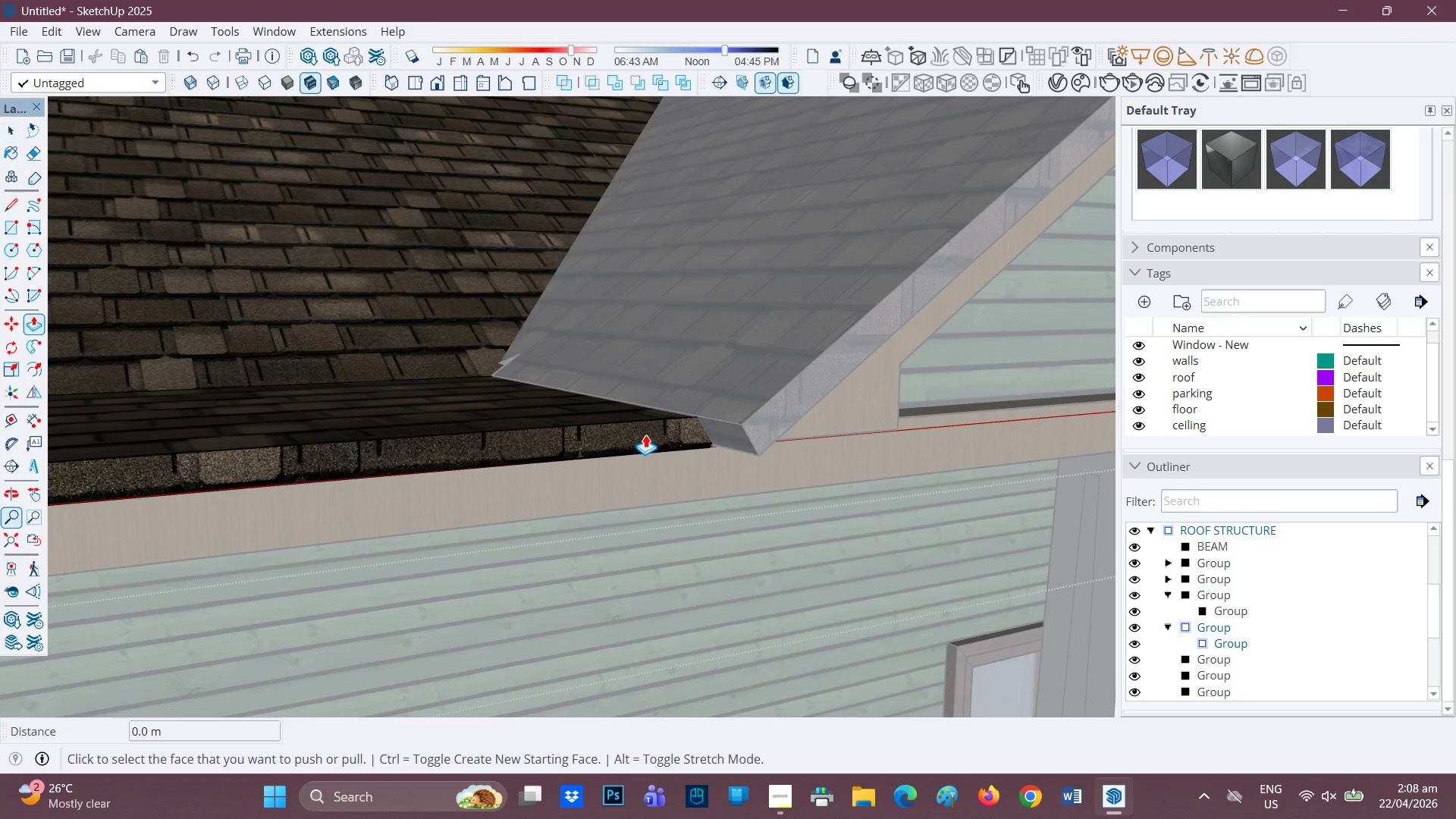 
left_click([645, 435])
 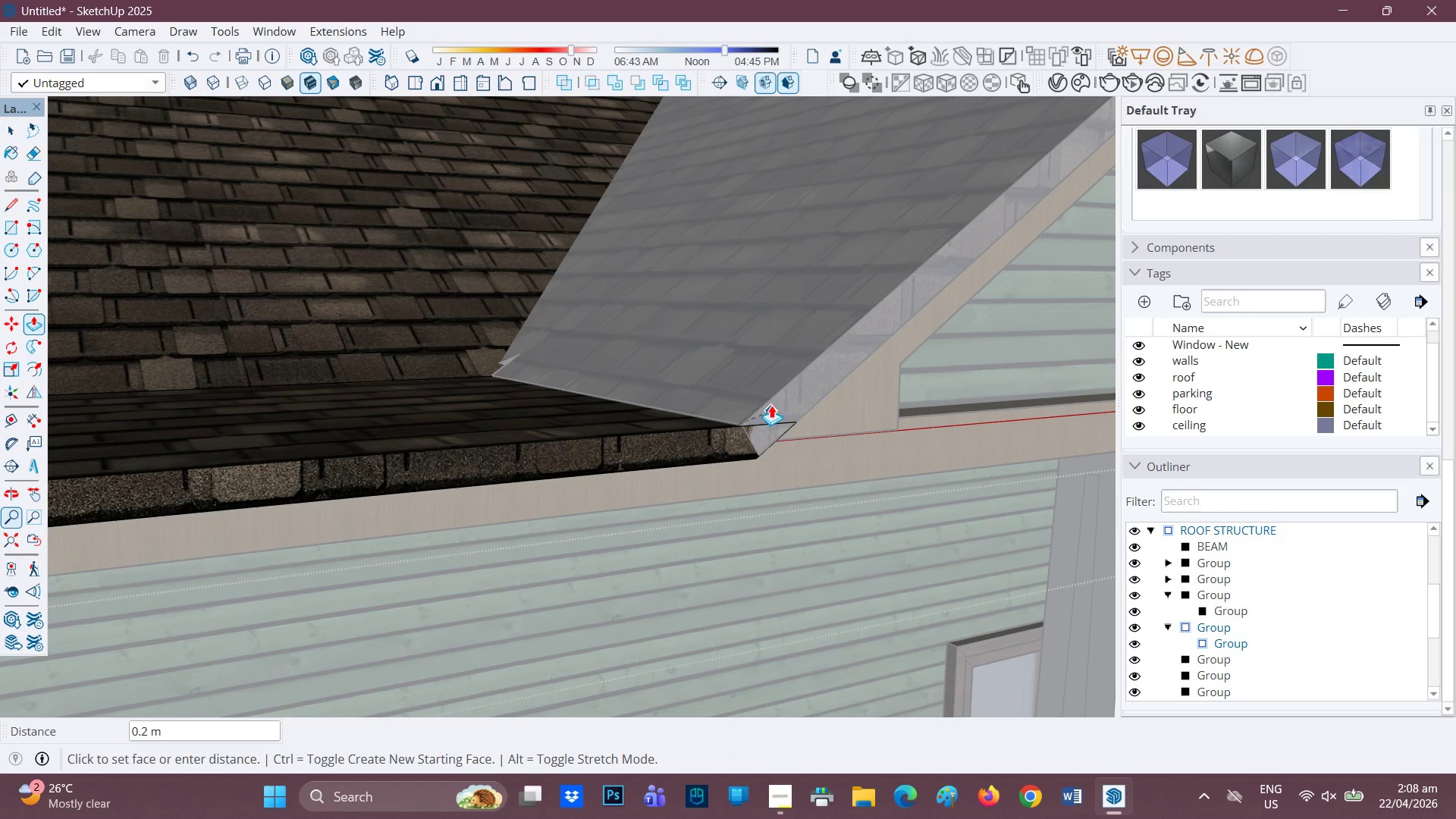 
left_click([770, 406])
 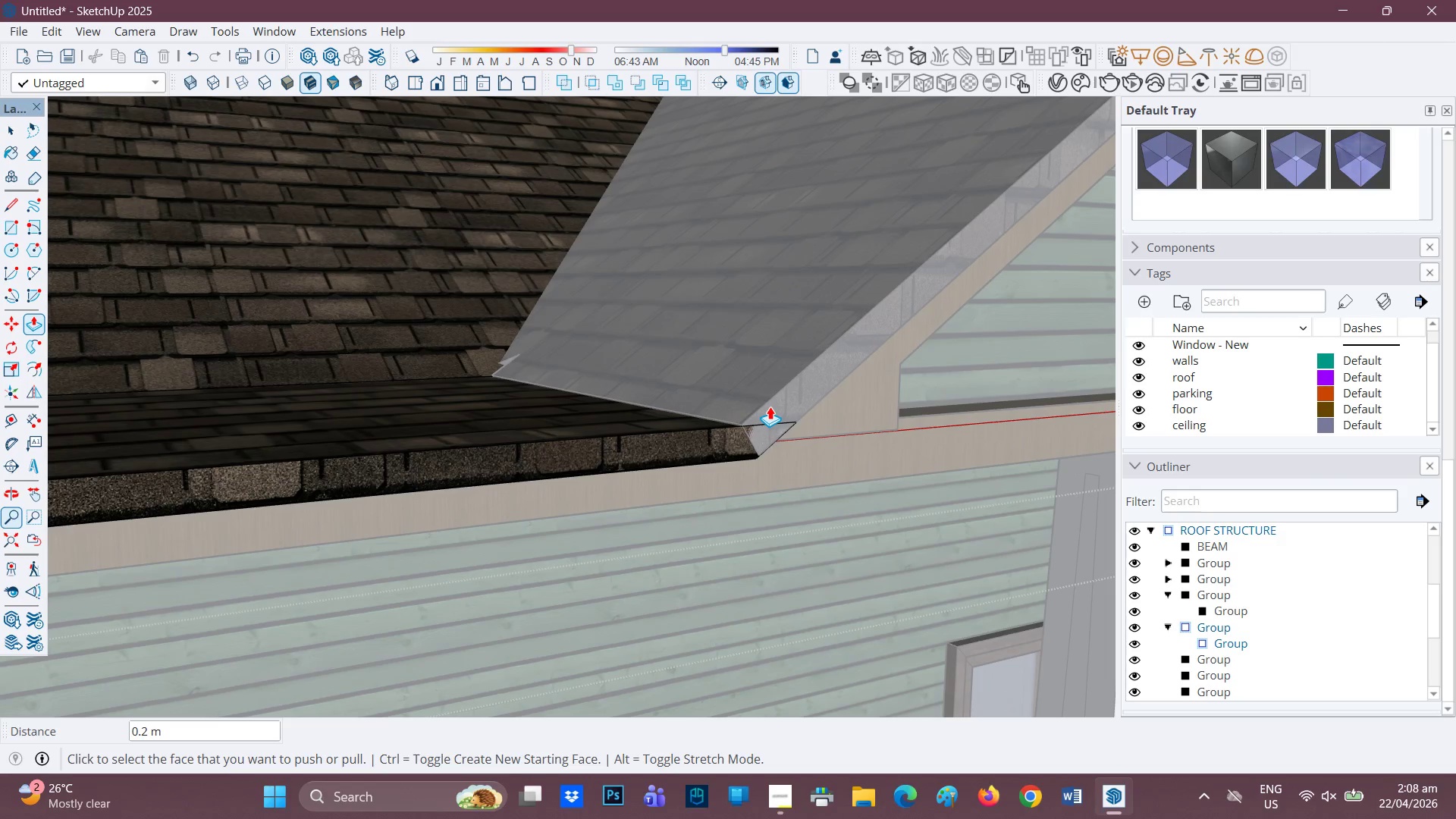 
scroll: coordinate [767, 411], scroll_direction: down, amount: 2.0
 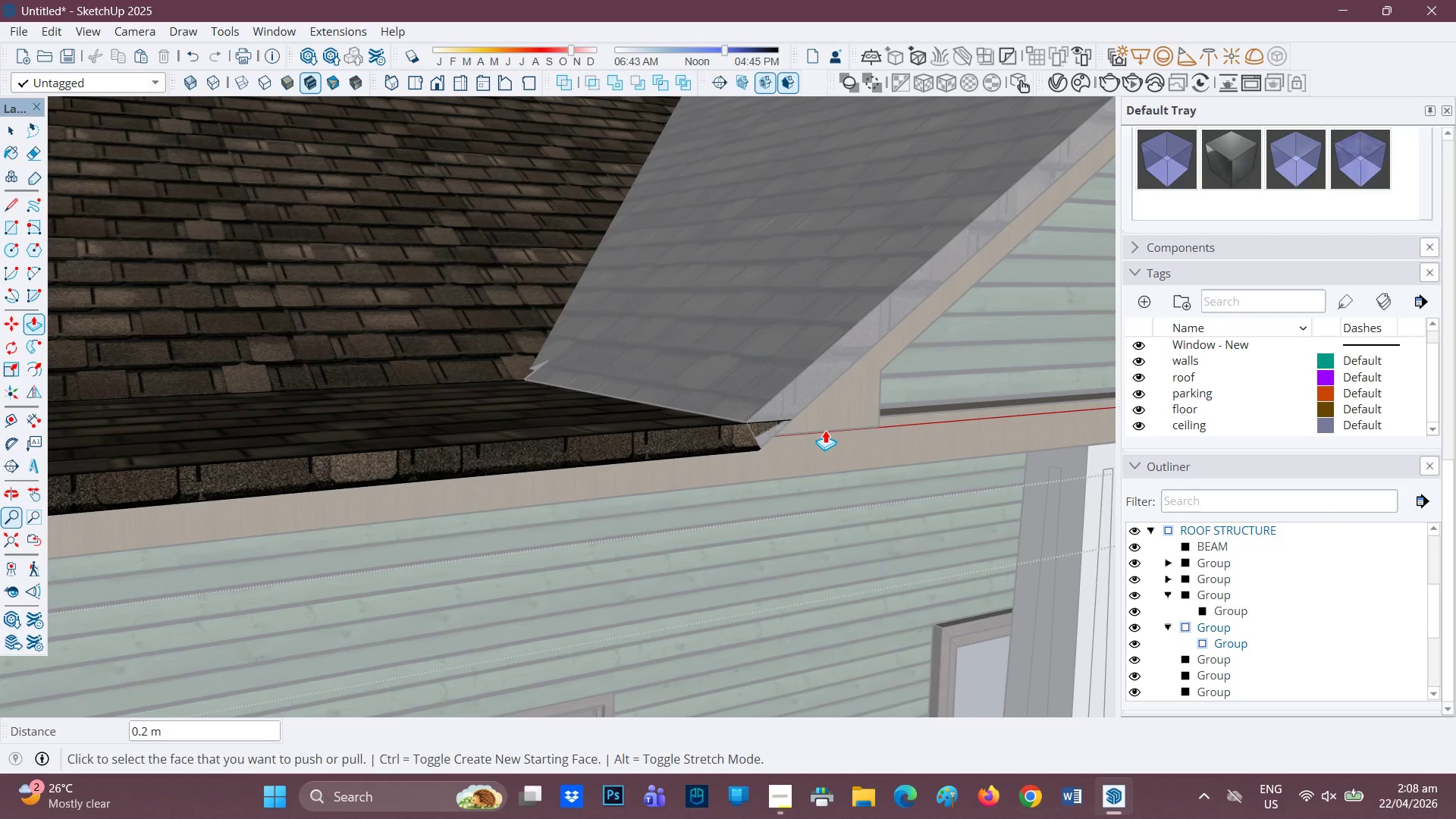 
key(H)
 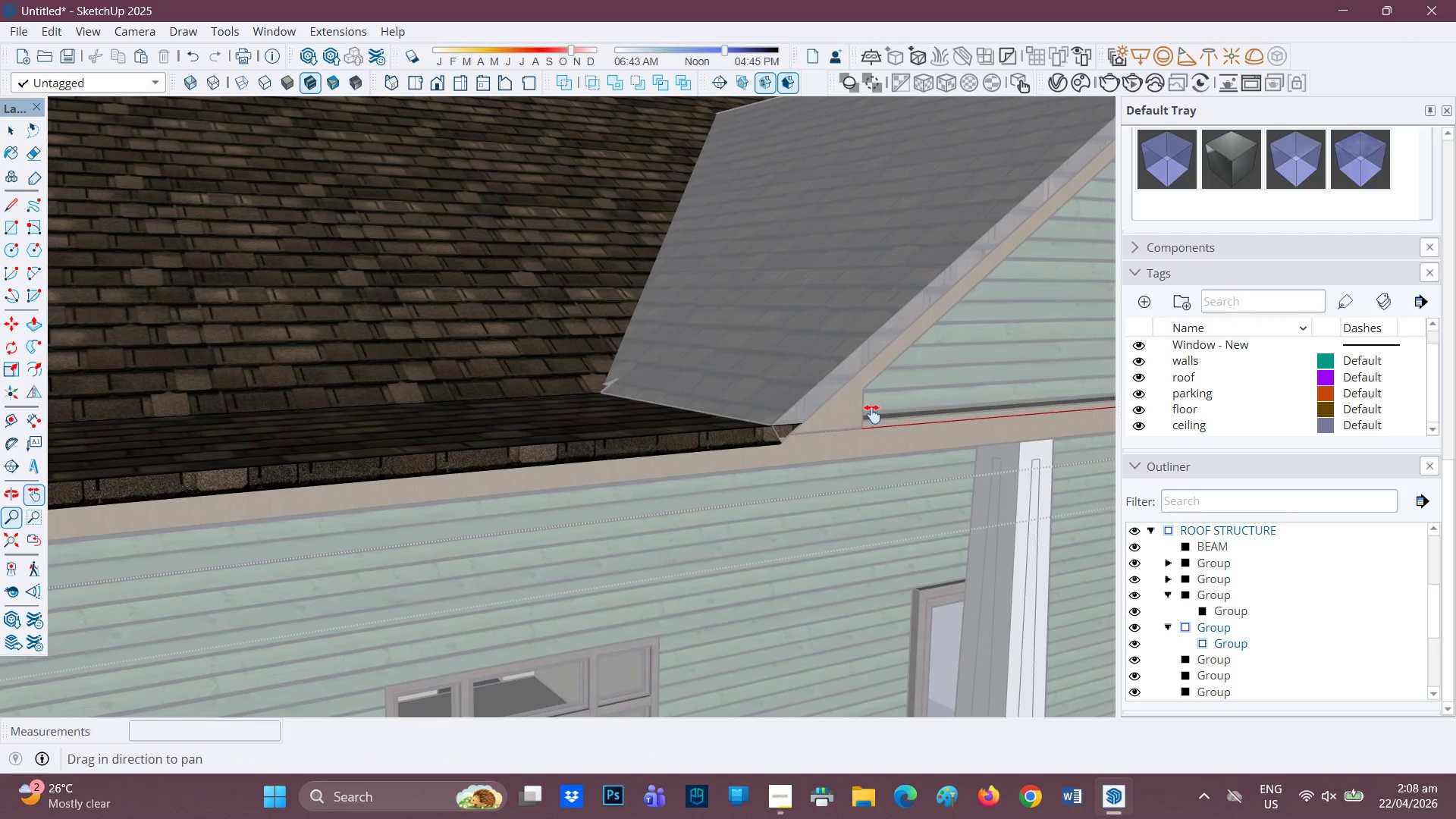 
scroll: coordinate [821, 431], scroll_direction: down, amount: 5.0
 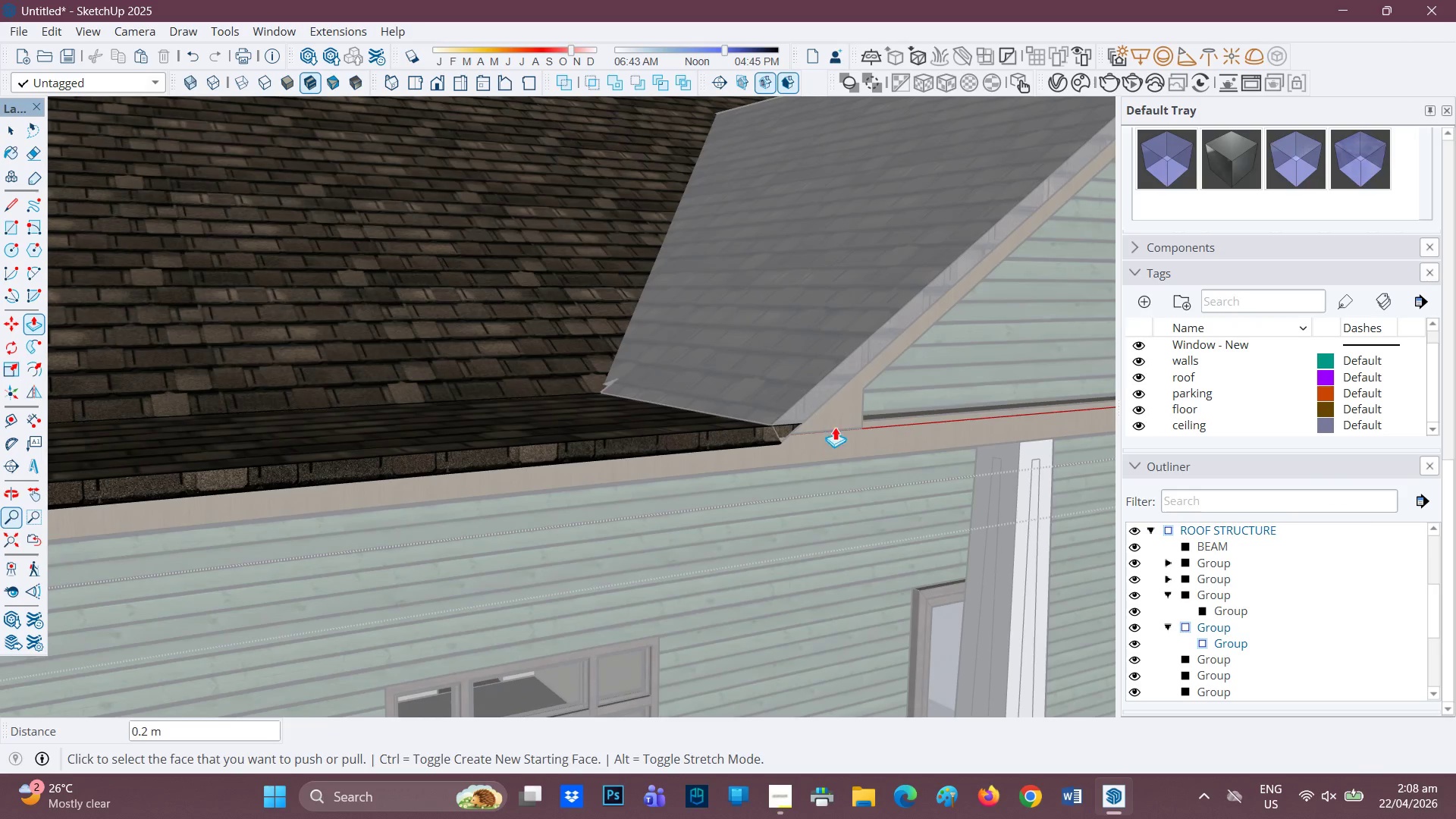 
left_click_drag(start_coordinate=[871, 414], to_coordinate=[453, 437])
 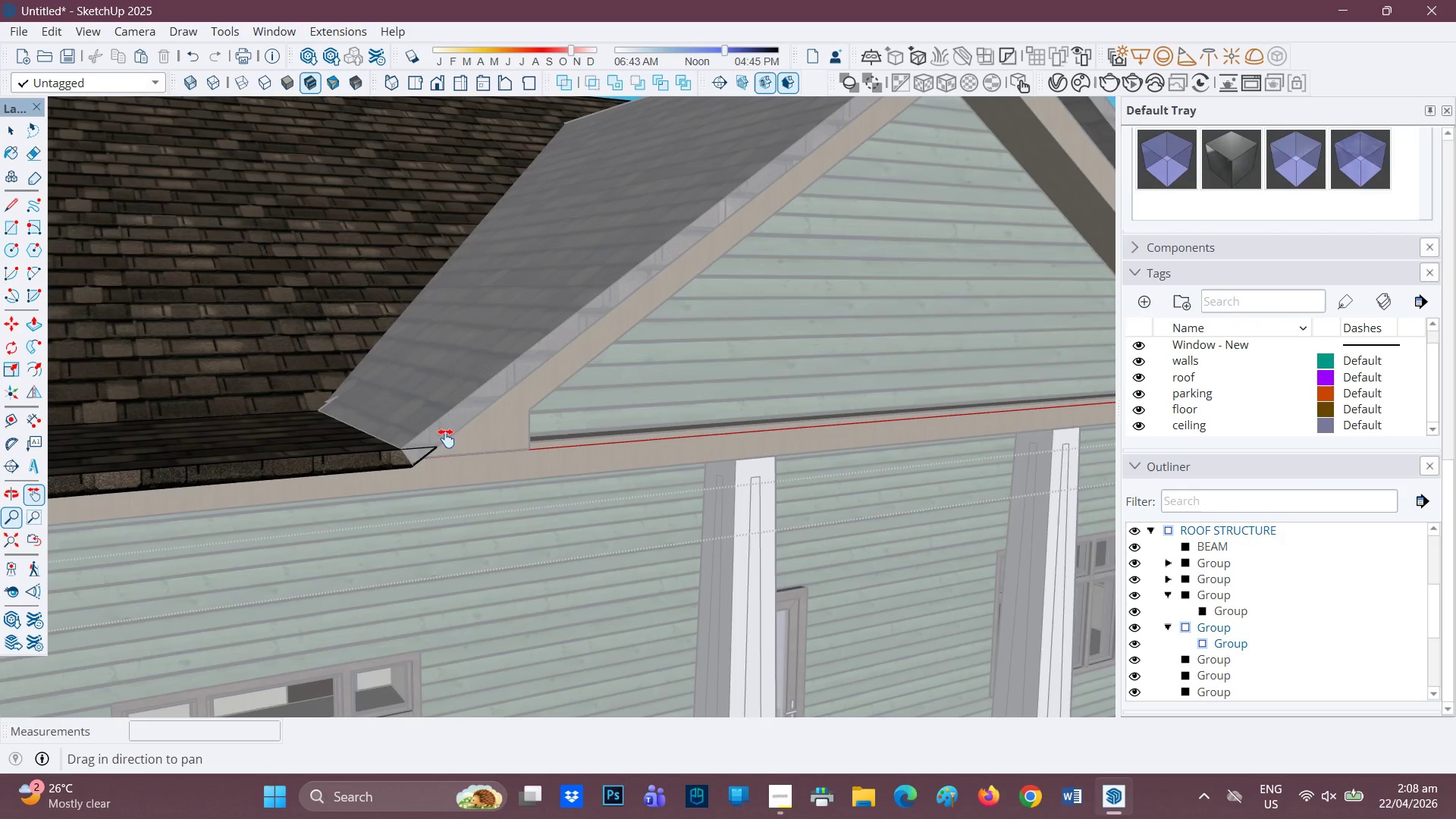 
left_click_drag(start_coordinate=[971, 406], to_coordinate=[593, 478])
 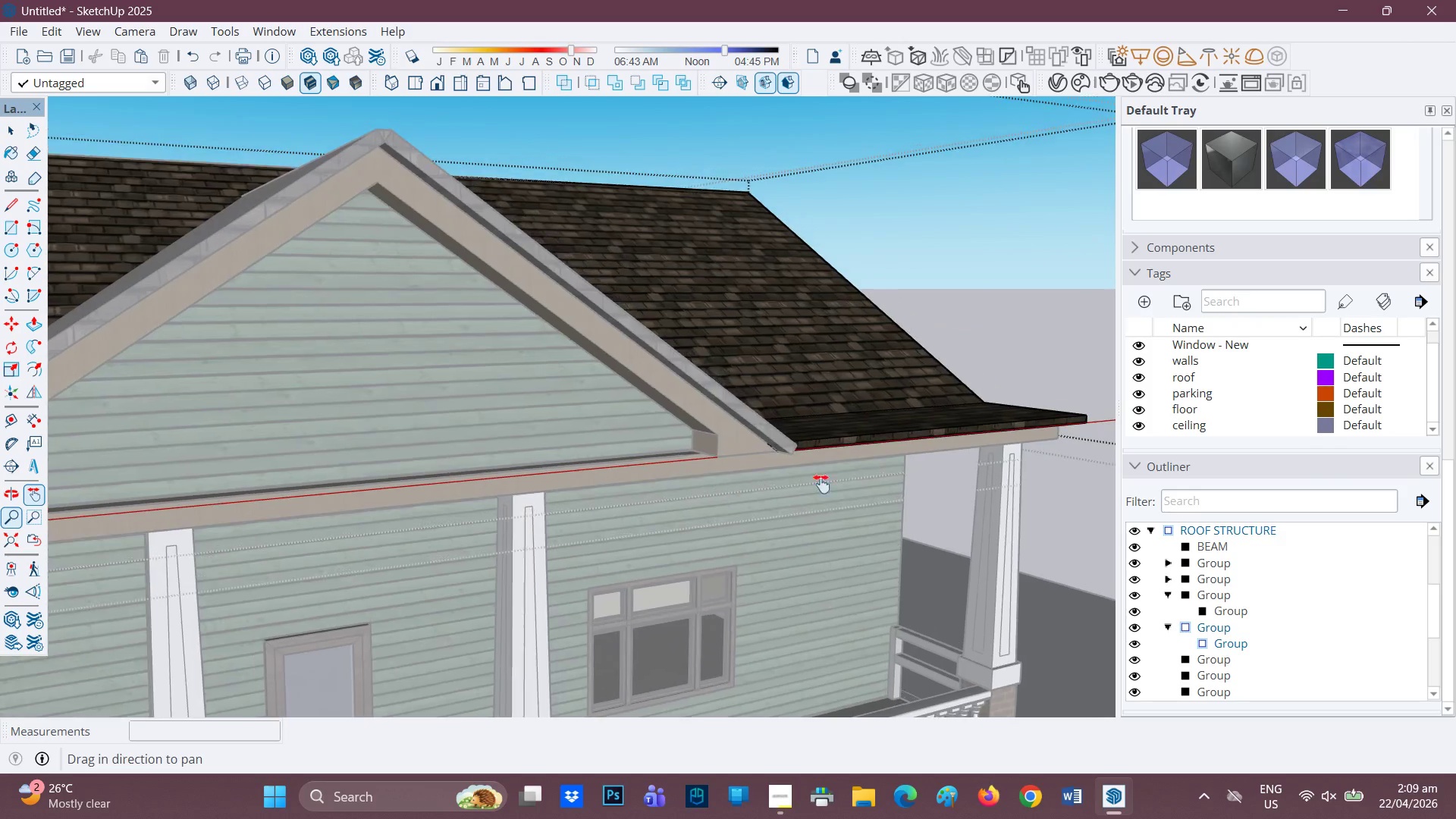 
scroll: coordinate [457, 440], scroll_direction: down, amount: 4.0
 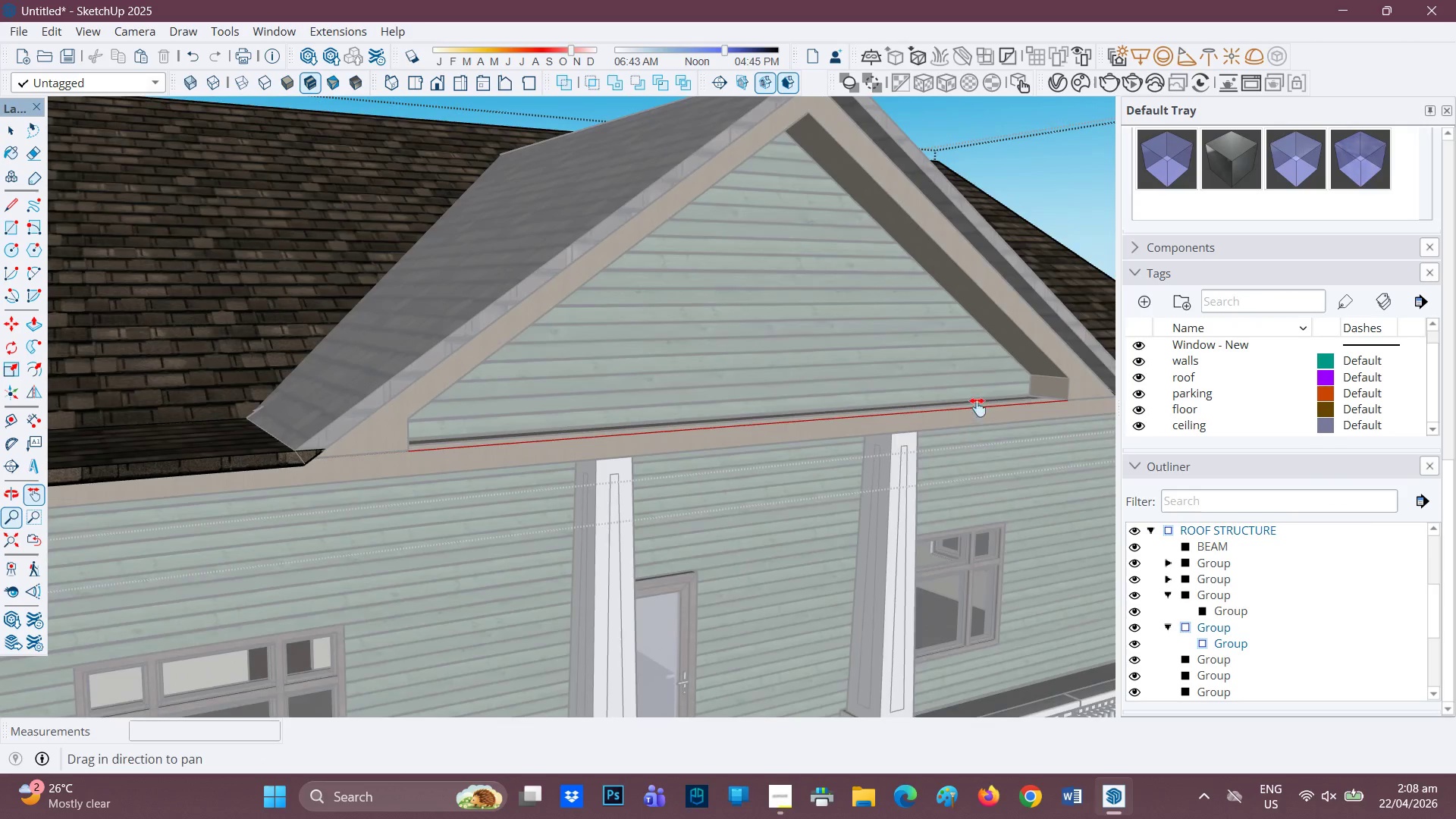 
scroll: coordinate [728, 464], scroll_direction: up, amount: 14.0
 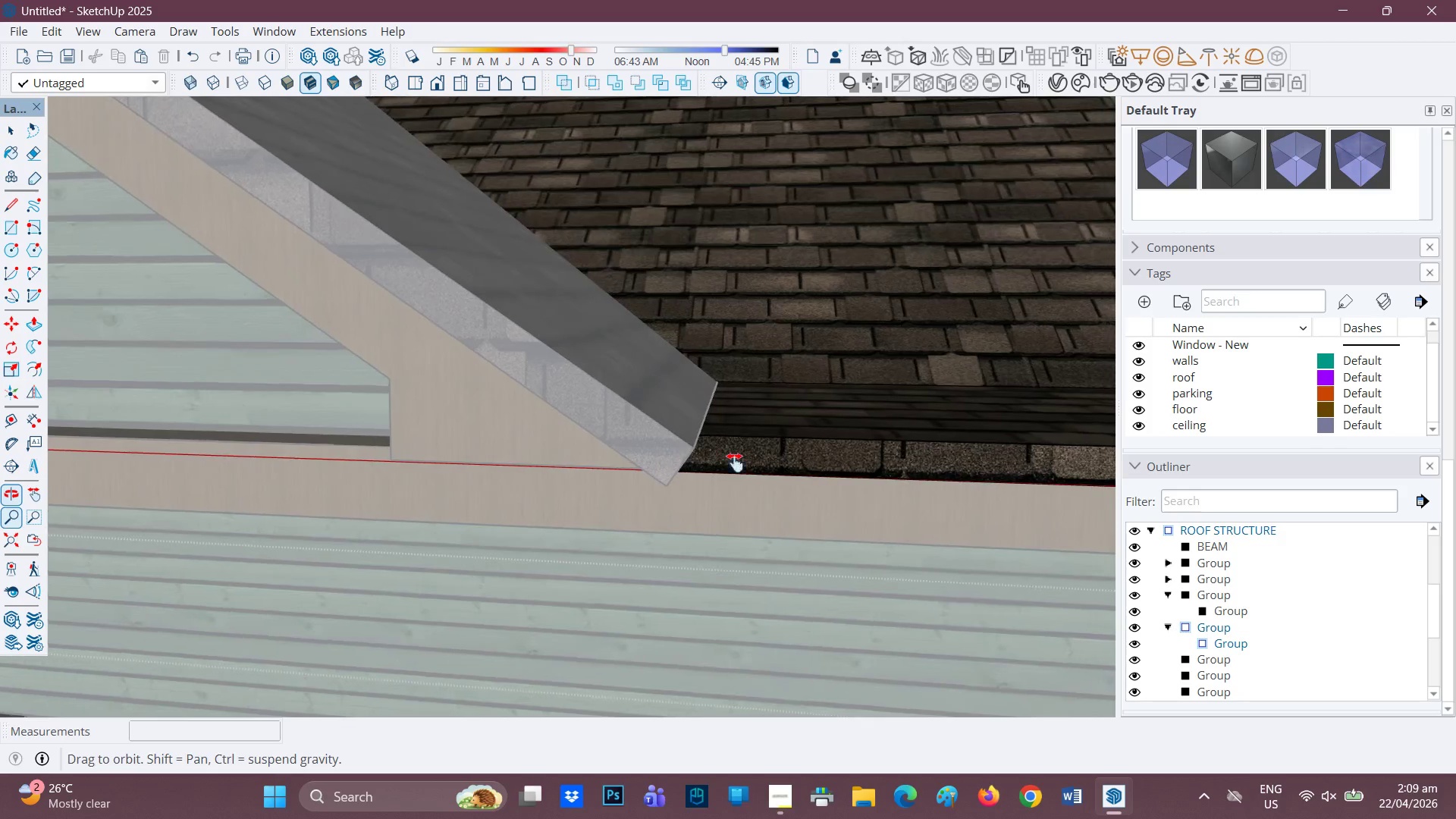 
key(Space)
 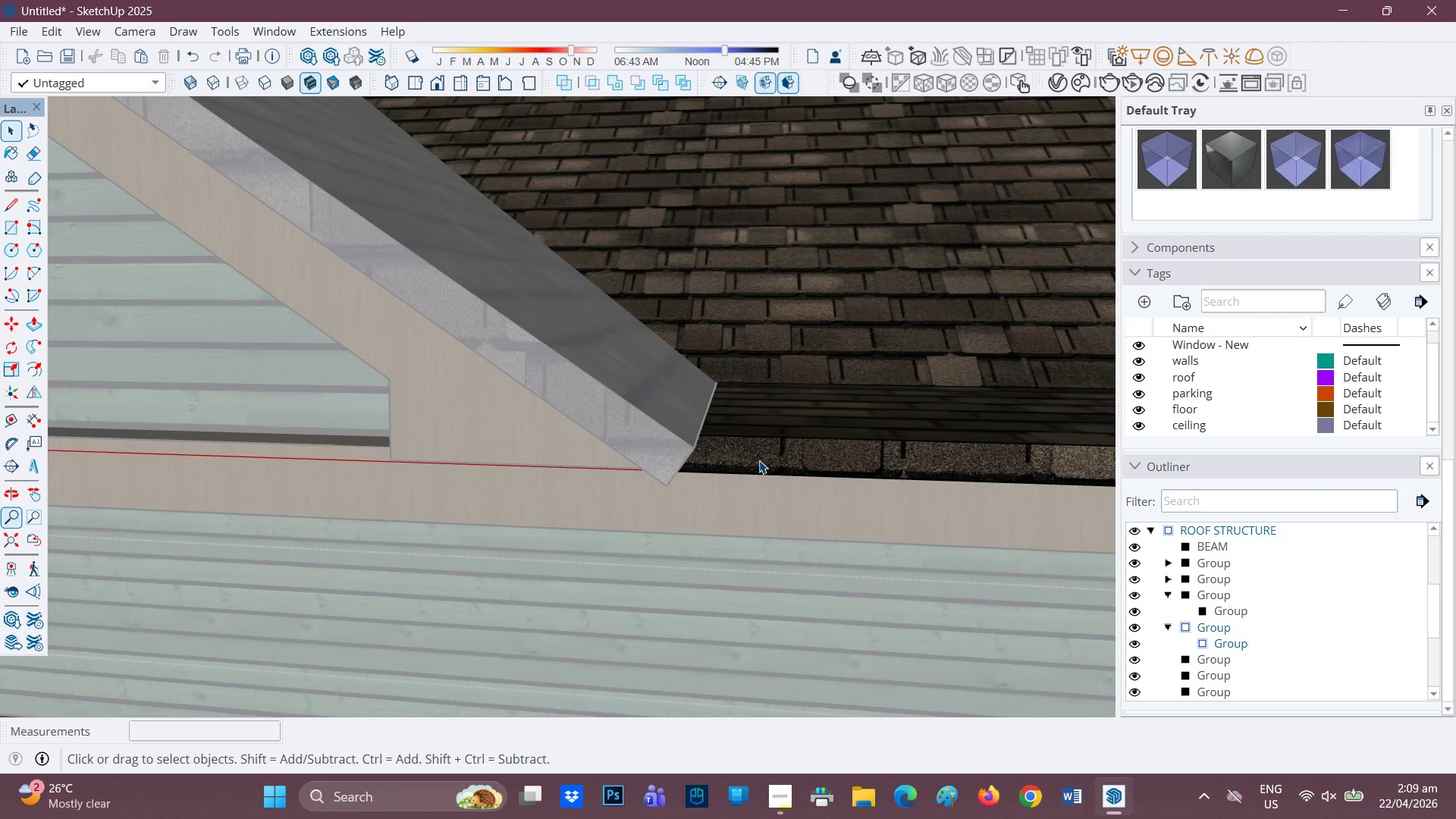 
left_click([759, 460])
 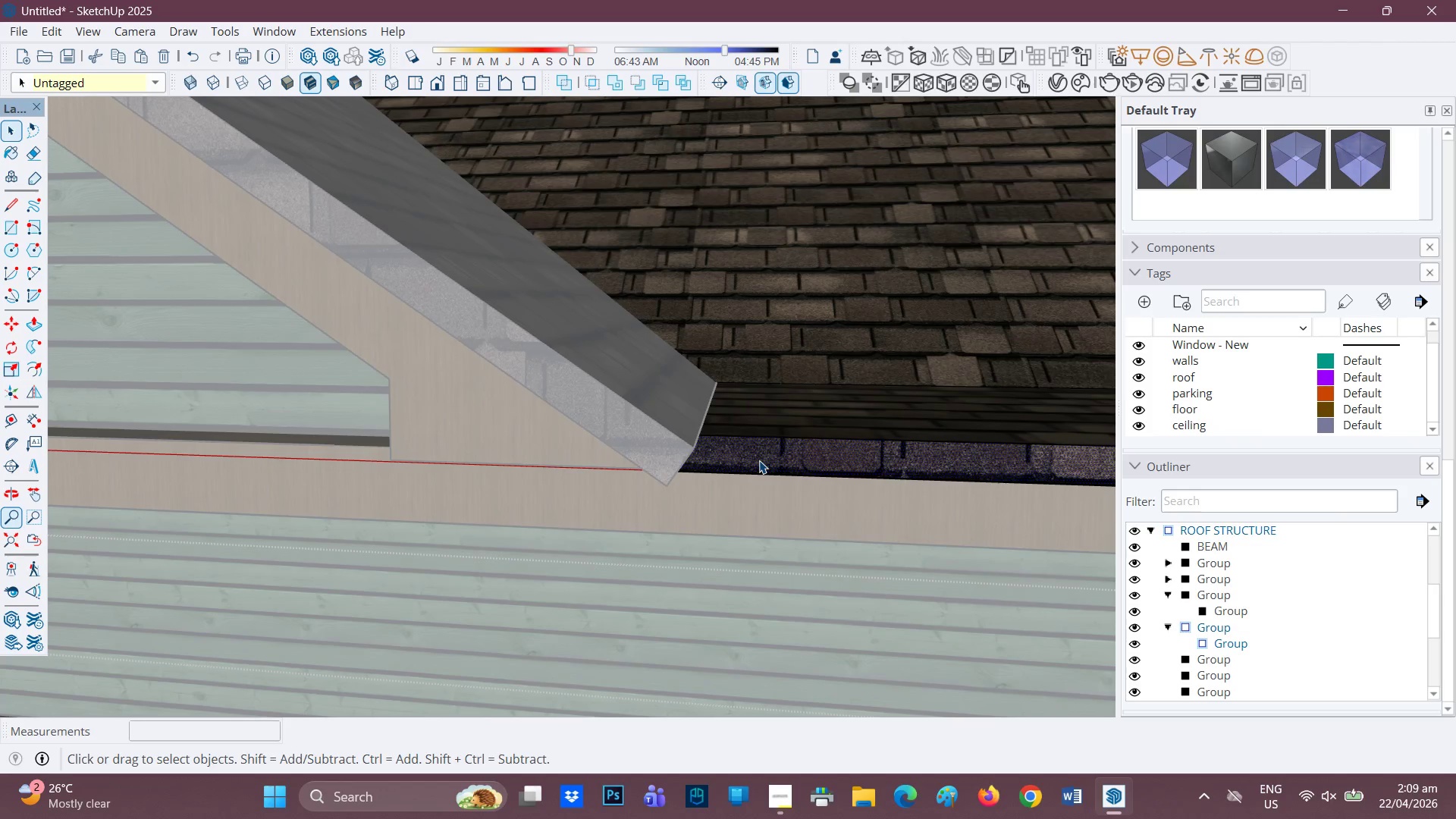 
key(P)
 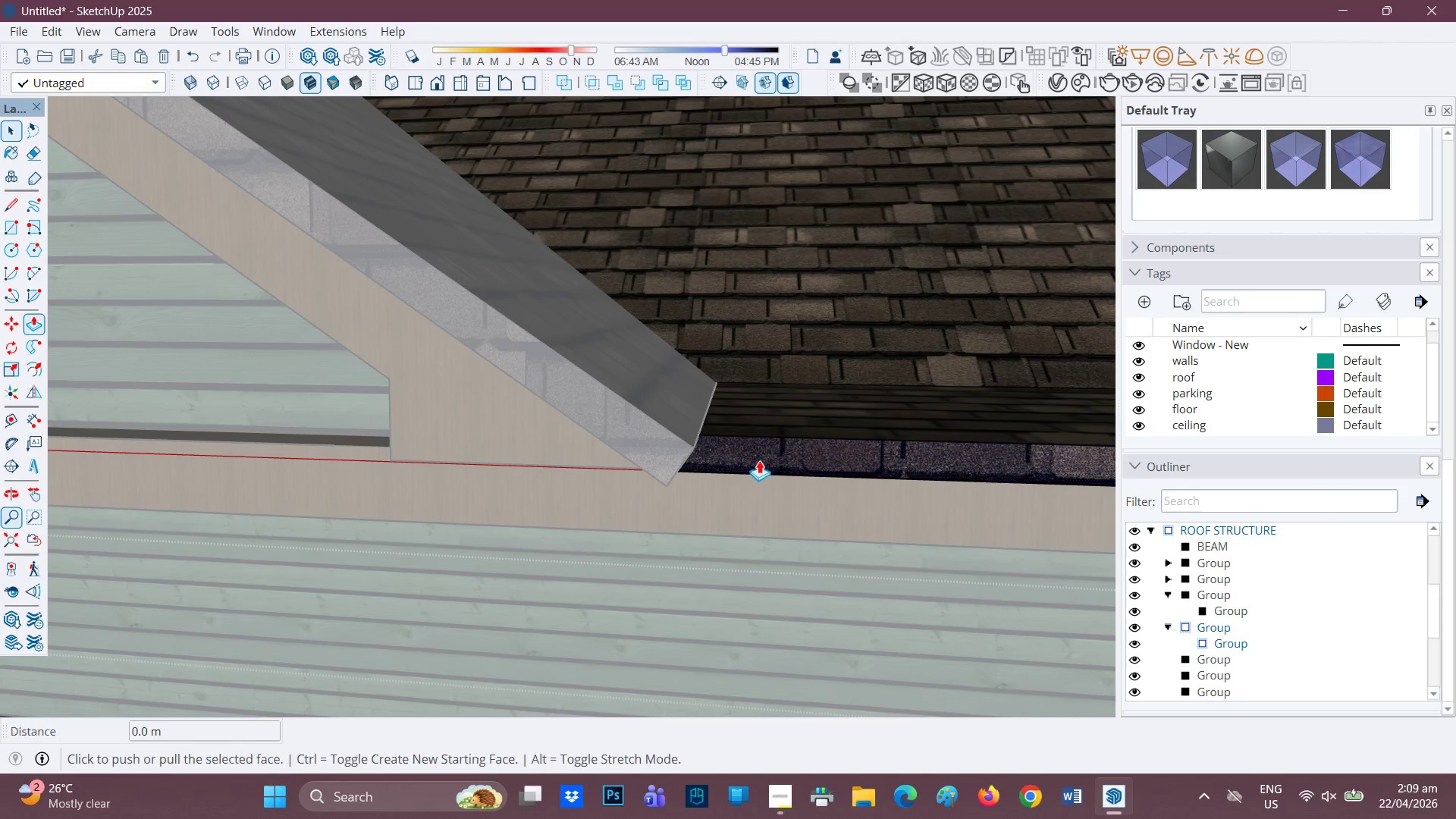 
left_click([759, 460])
 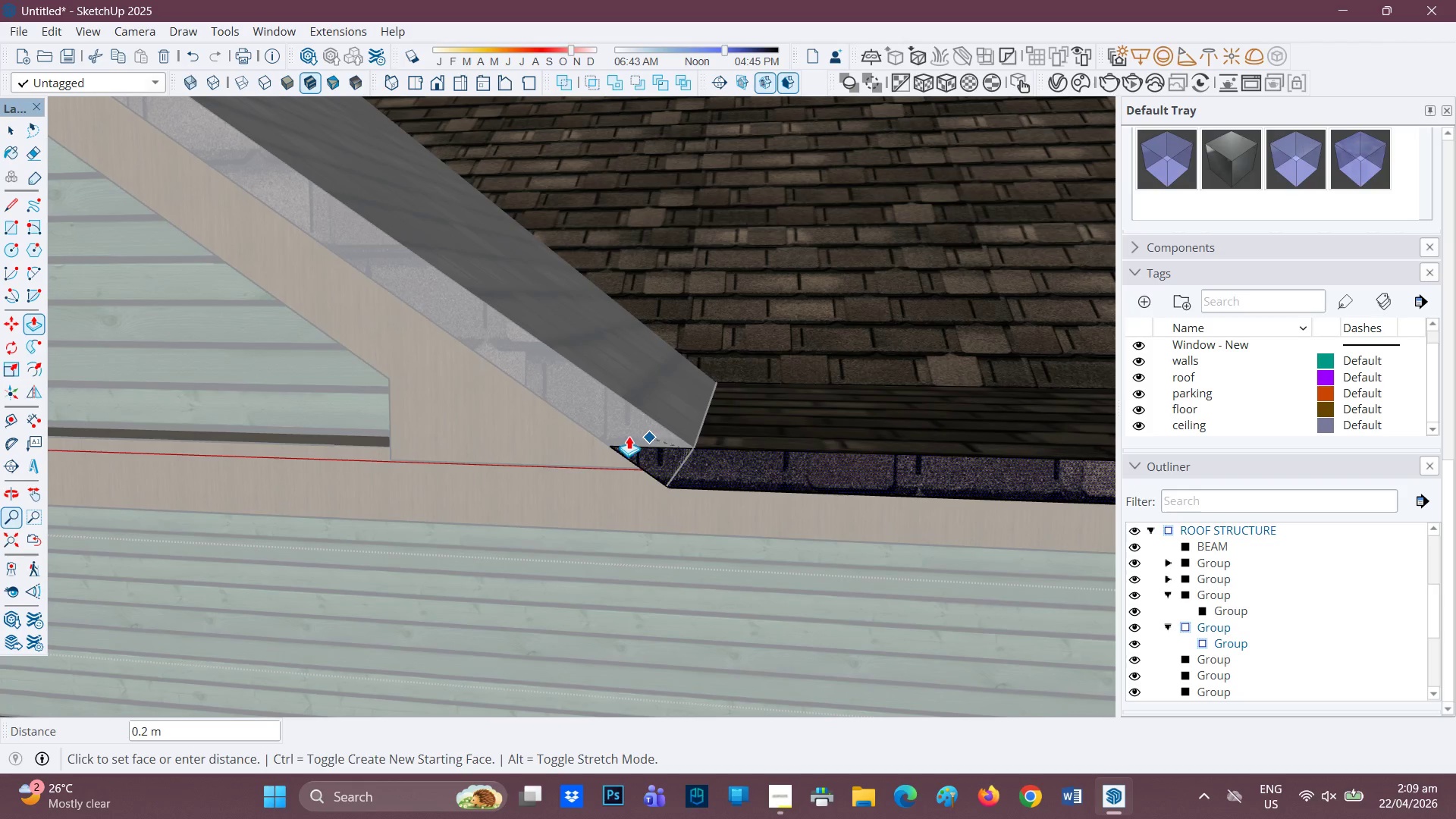 
left_click([631, 432])
 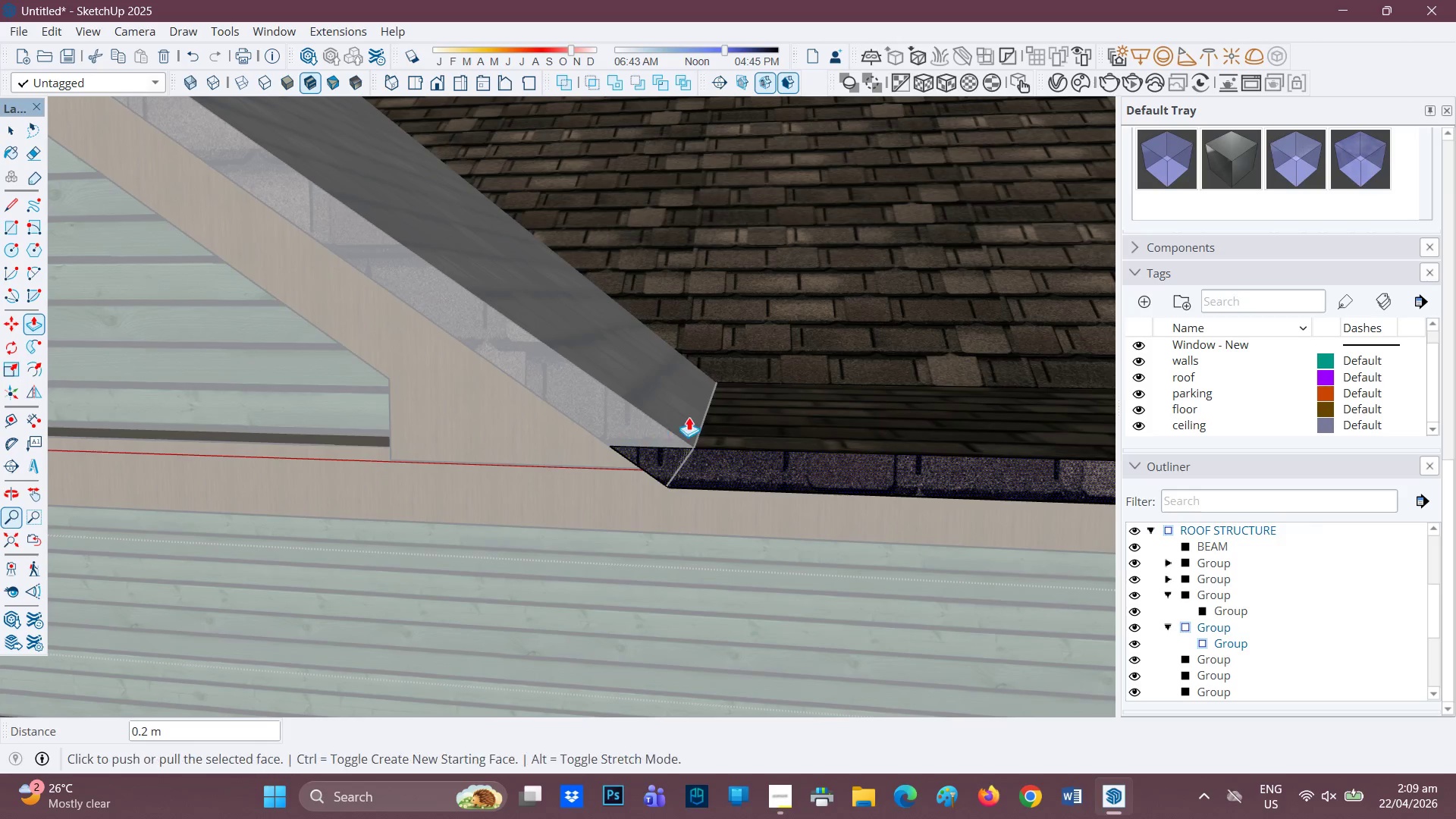 
key(Space)
 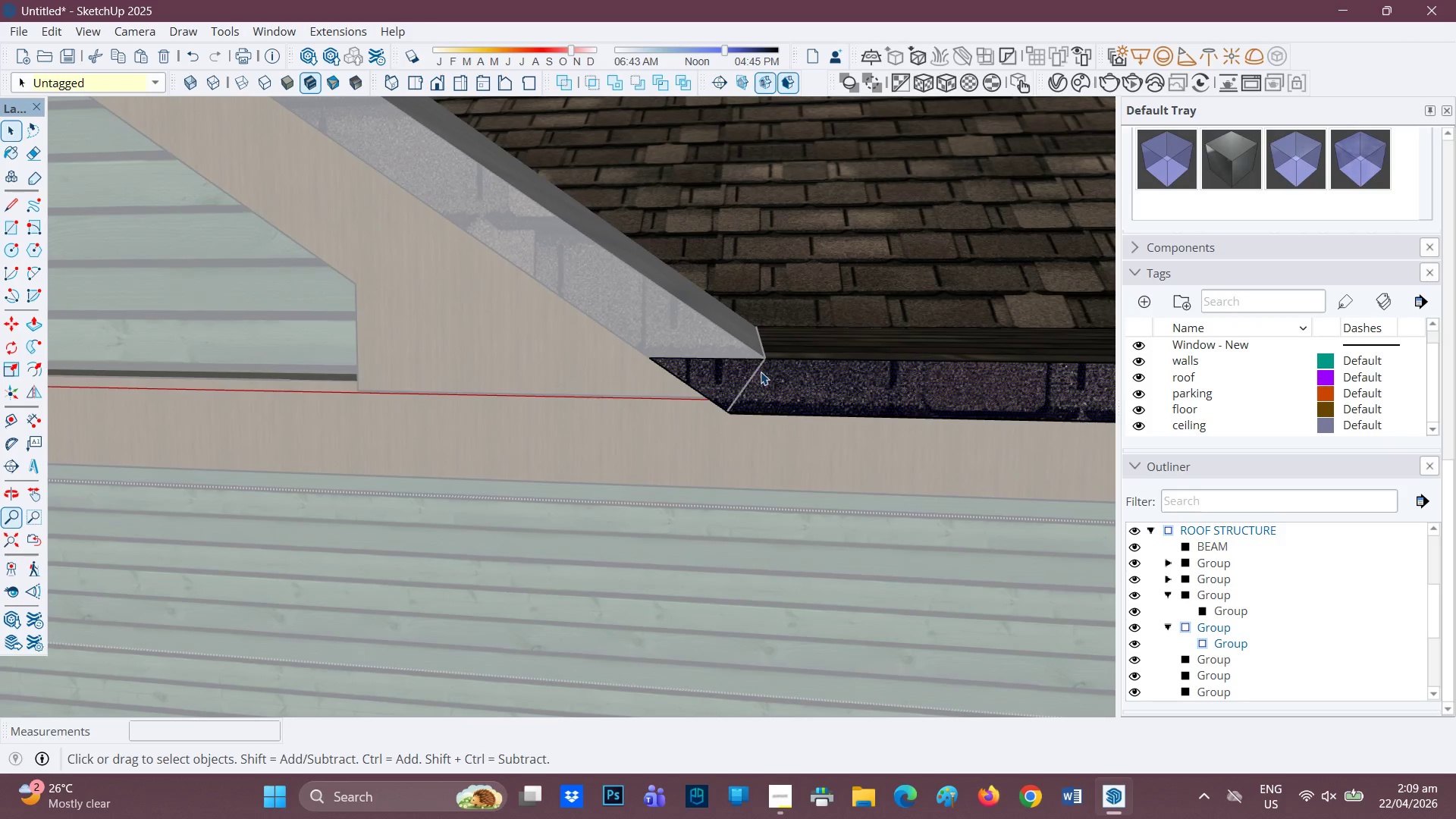 
scroll: coordinate [765, 366], scroll_direction: up, amount: 6.0
 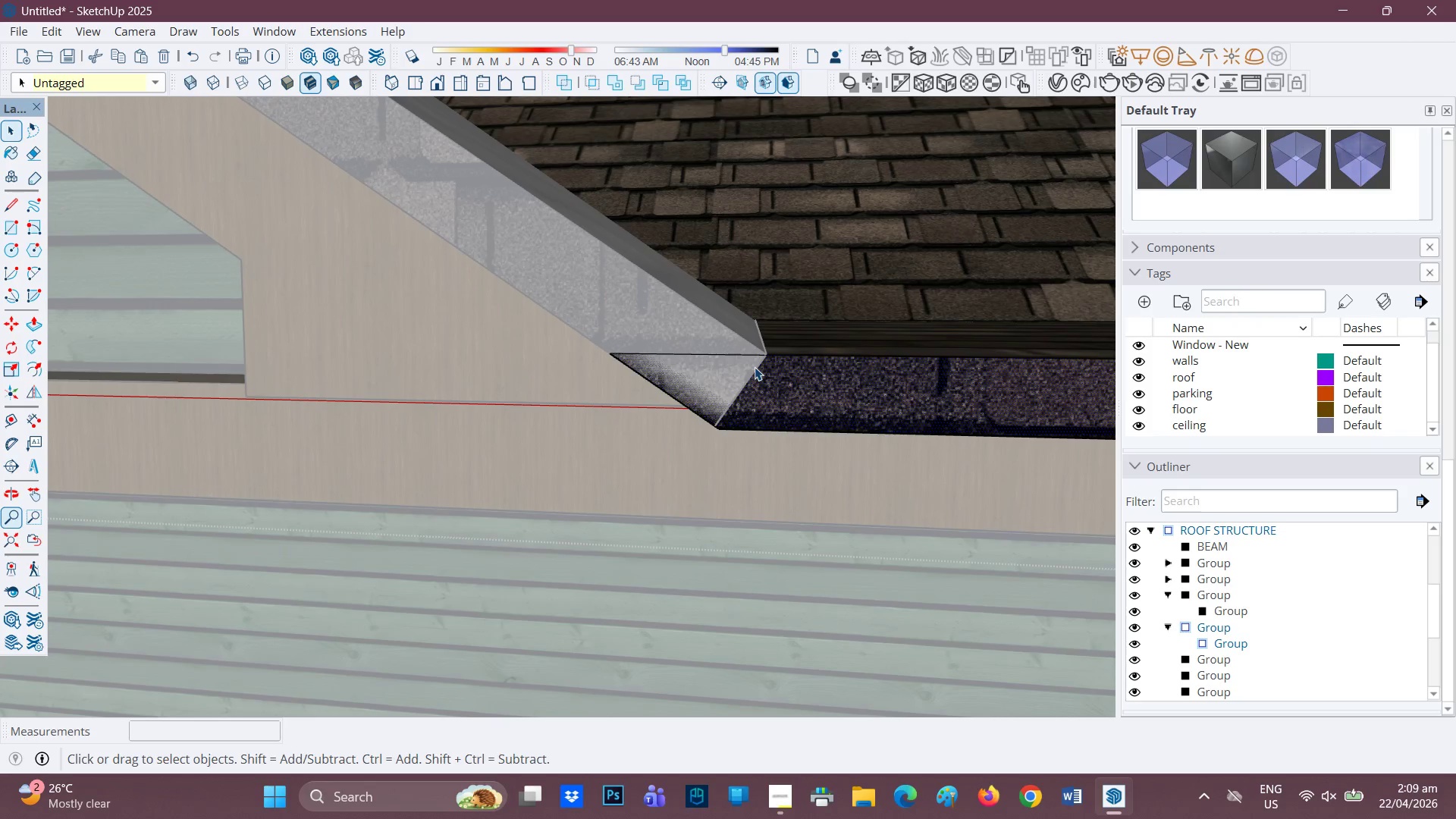 
key(L)
 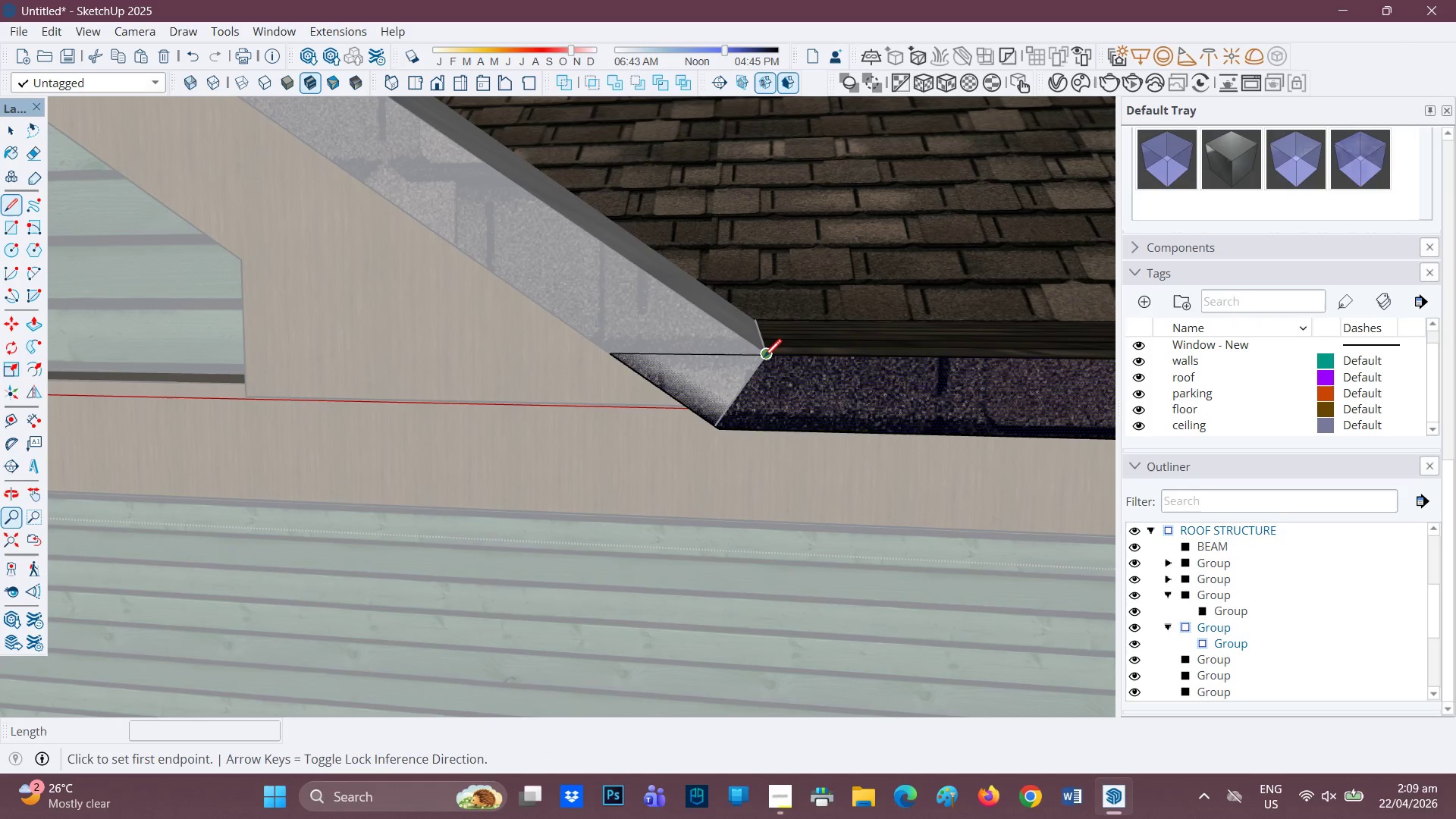 
left_click([764, 359])
 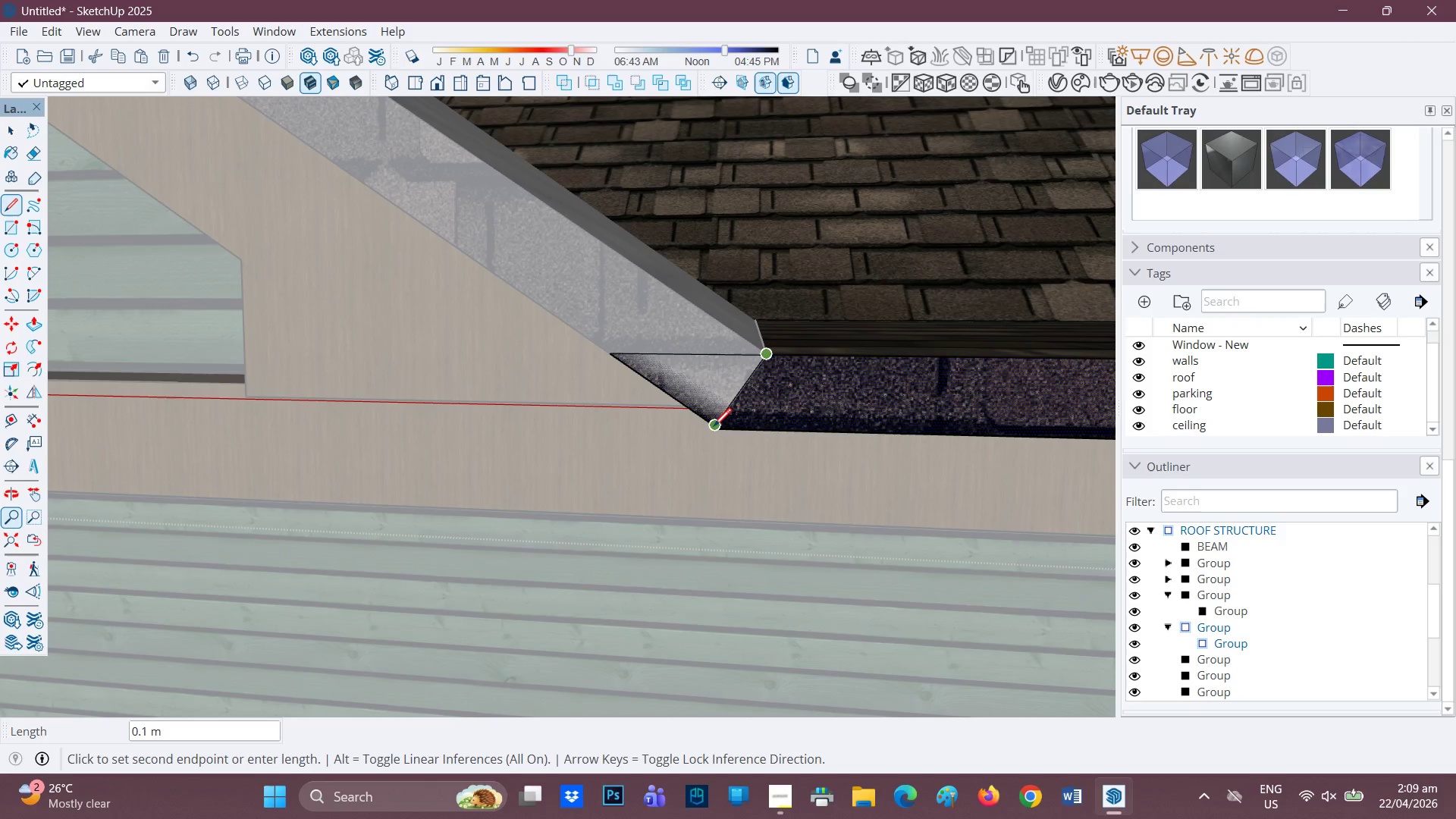 
left_click([714, 428])
 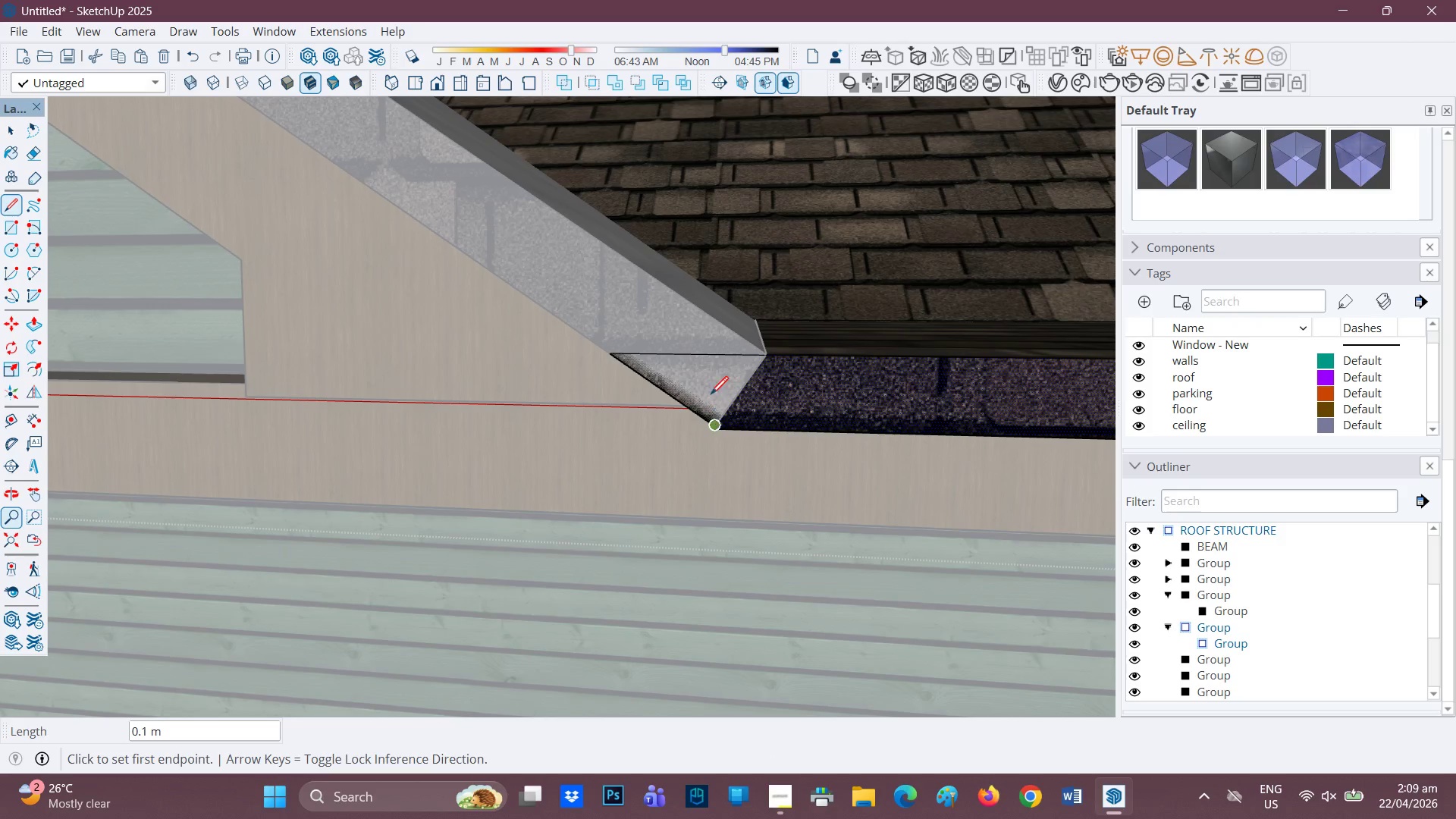 
key(P)
 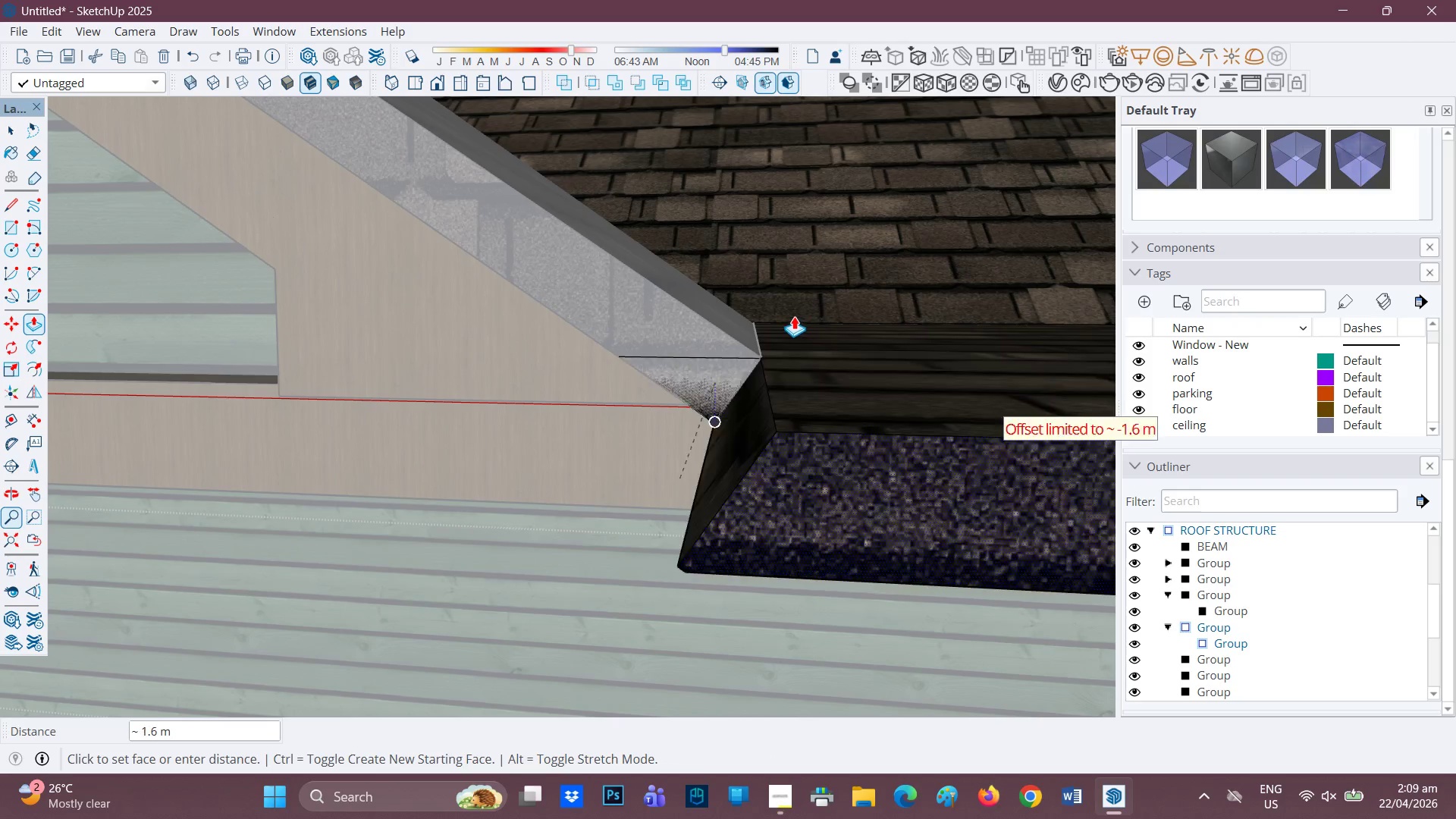 
scroll: coordinate [710, 390], scroll_direction: none, amount: 0.0
 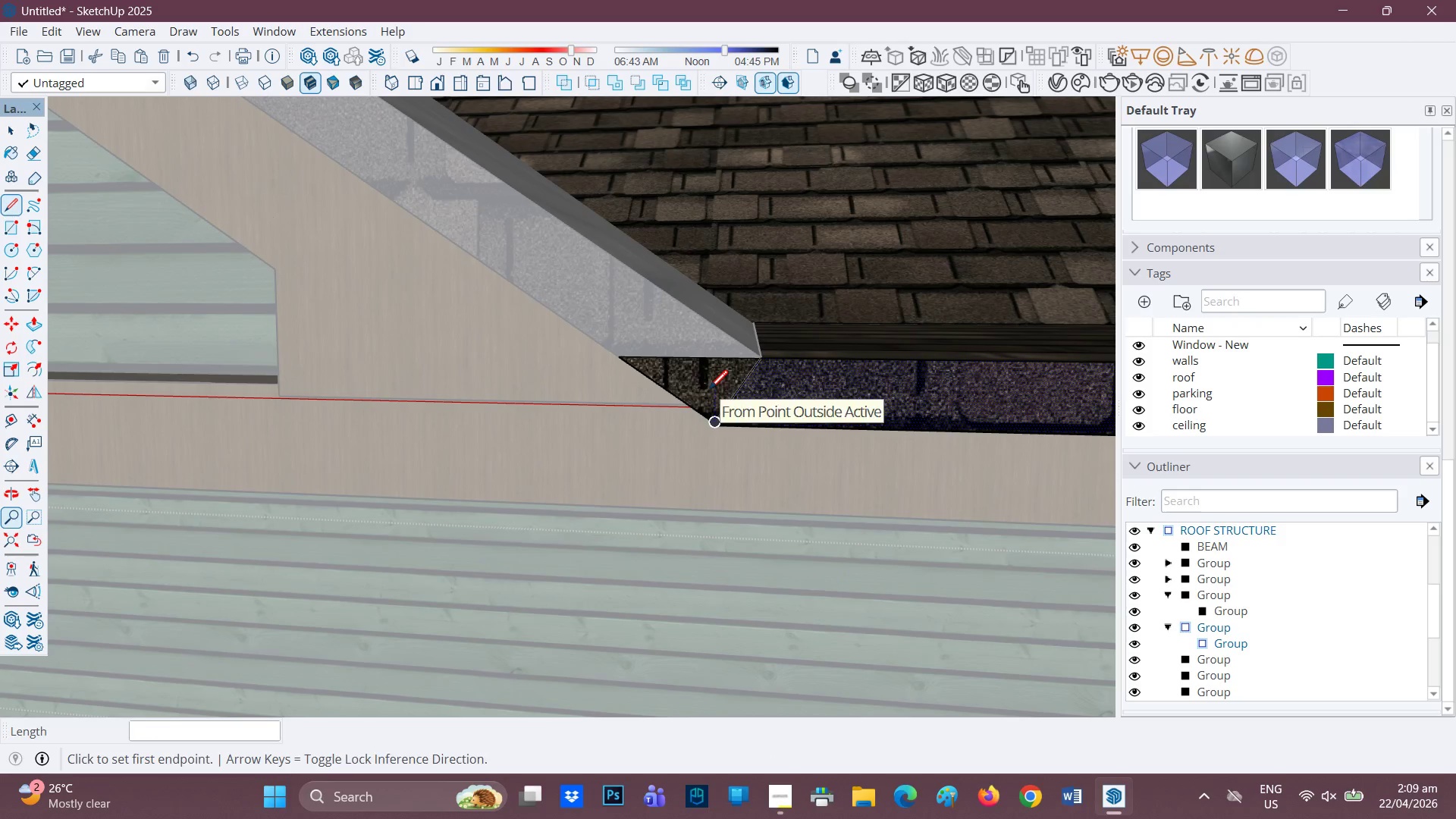 
key(Space)
 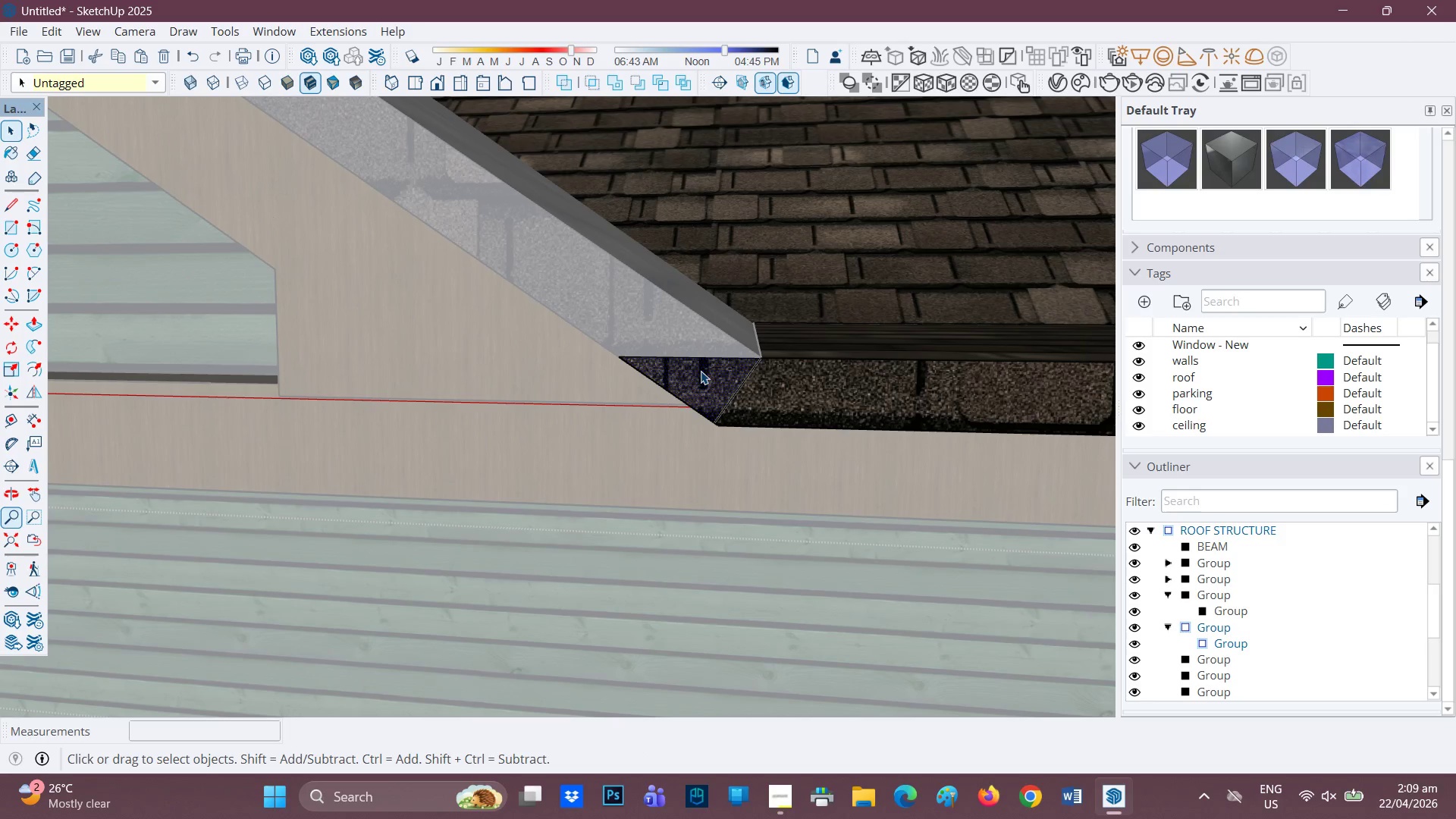 
key(P)
 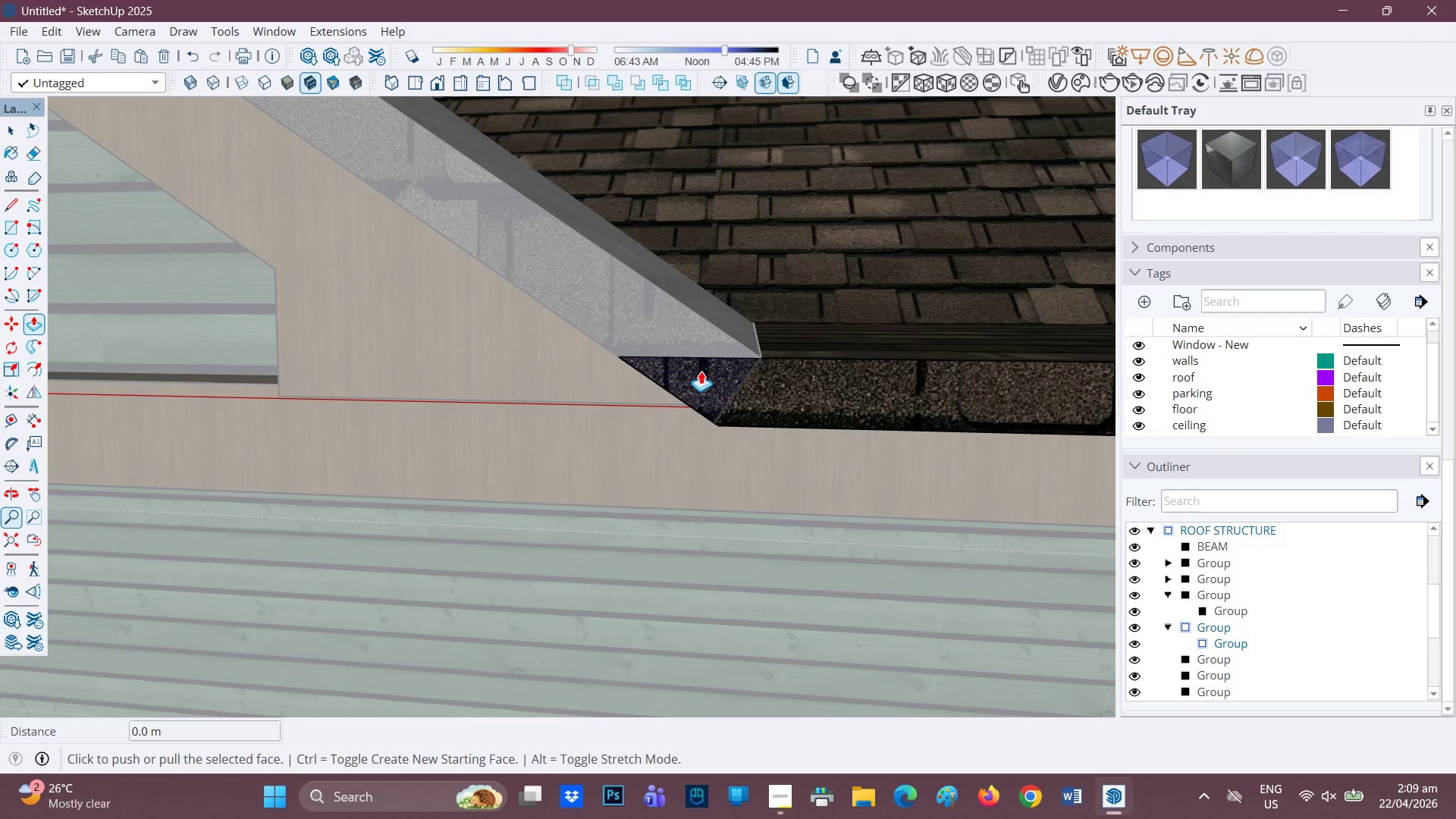 
left_click([701, 371])
 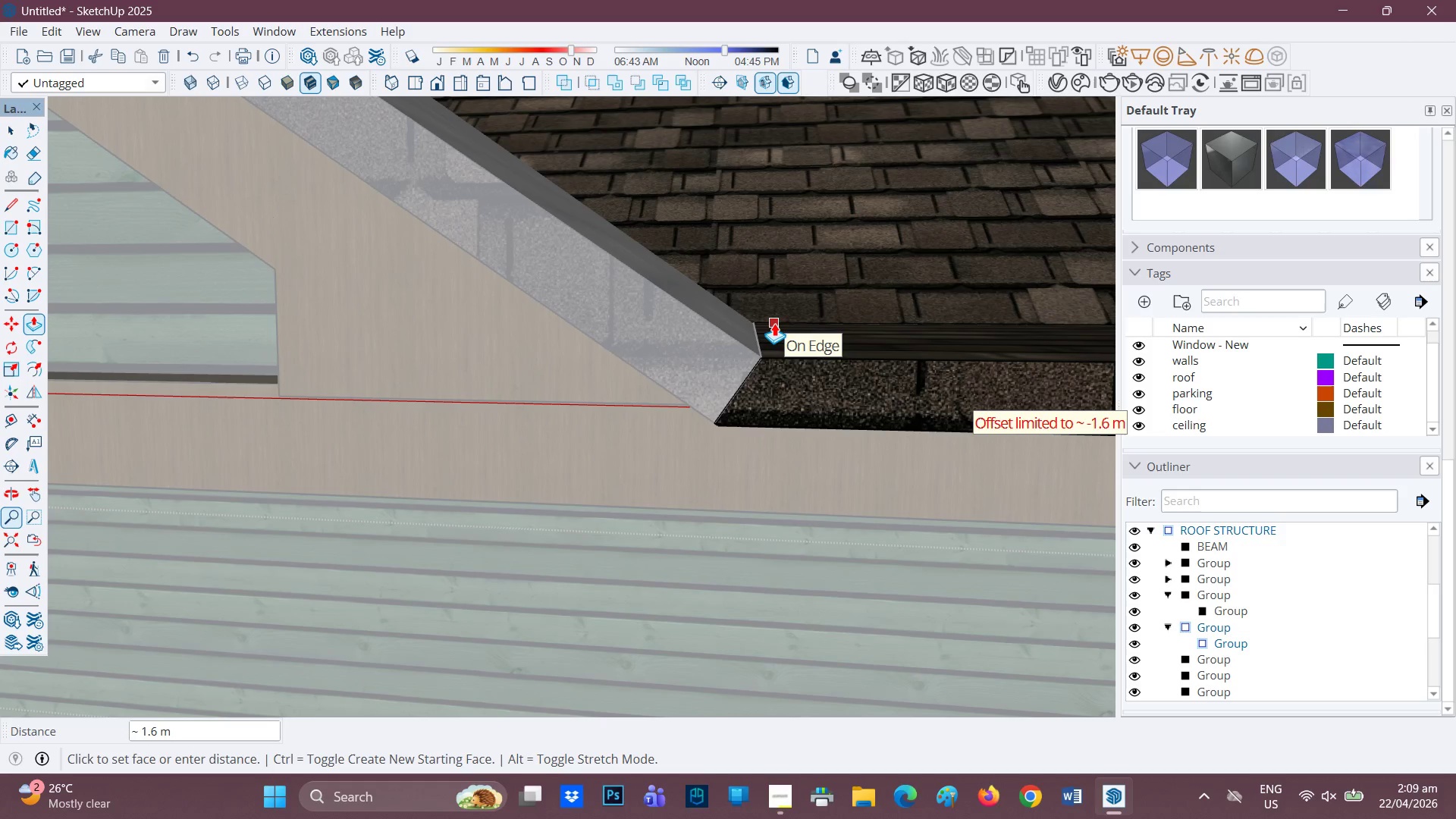 
left_click([774, 323])
 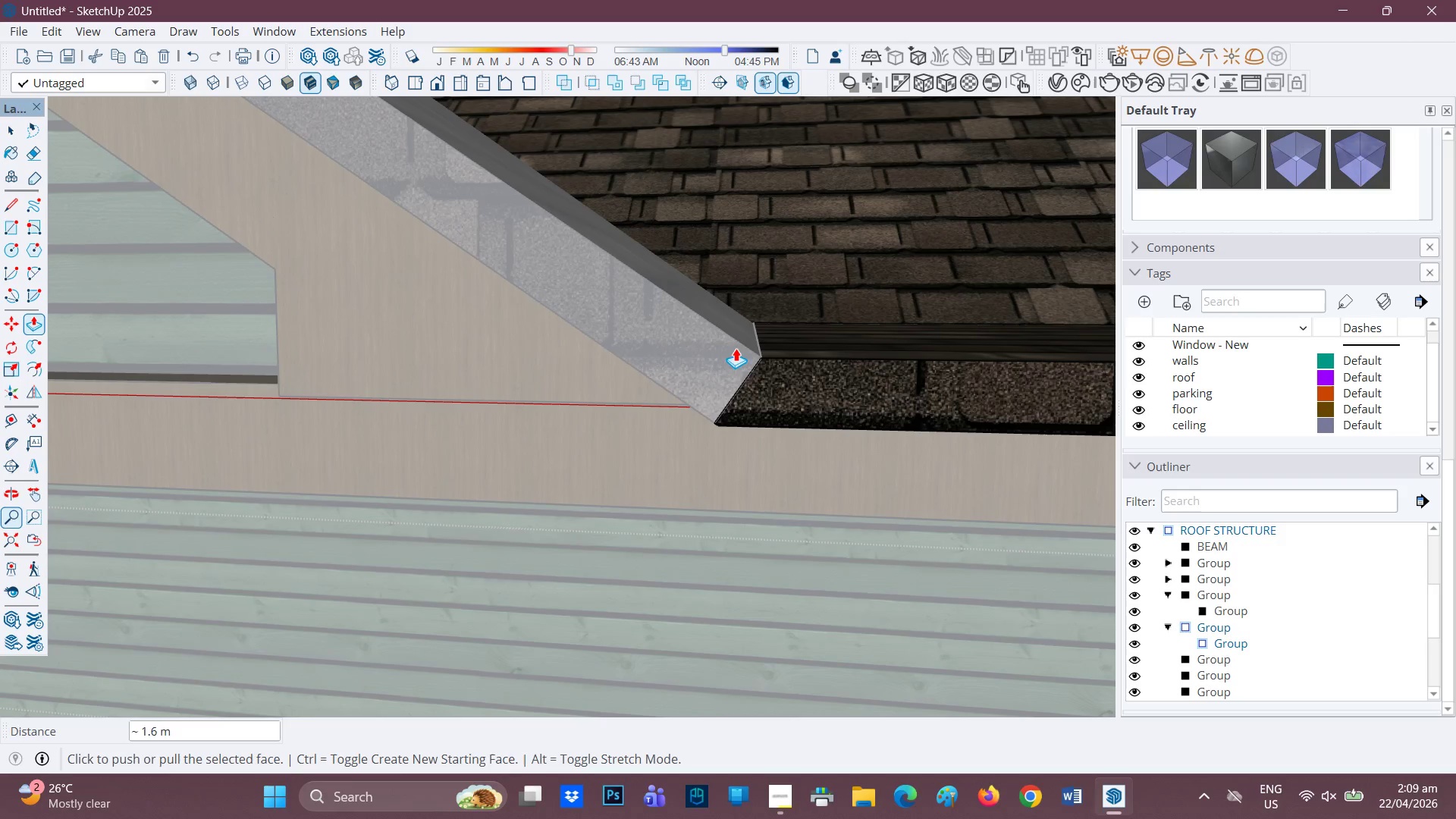 
scroll: coordinate [559, 405], scroll_direction: down, amount: 10.0
 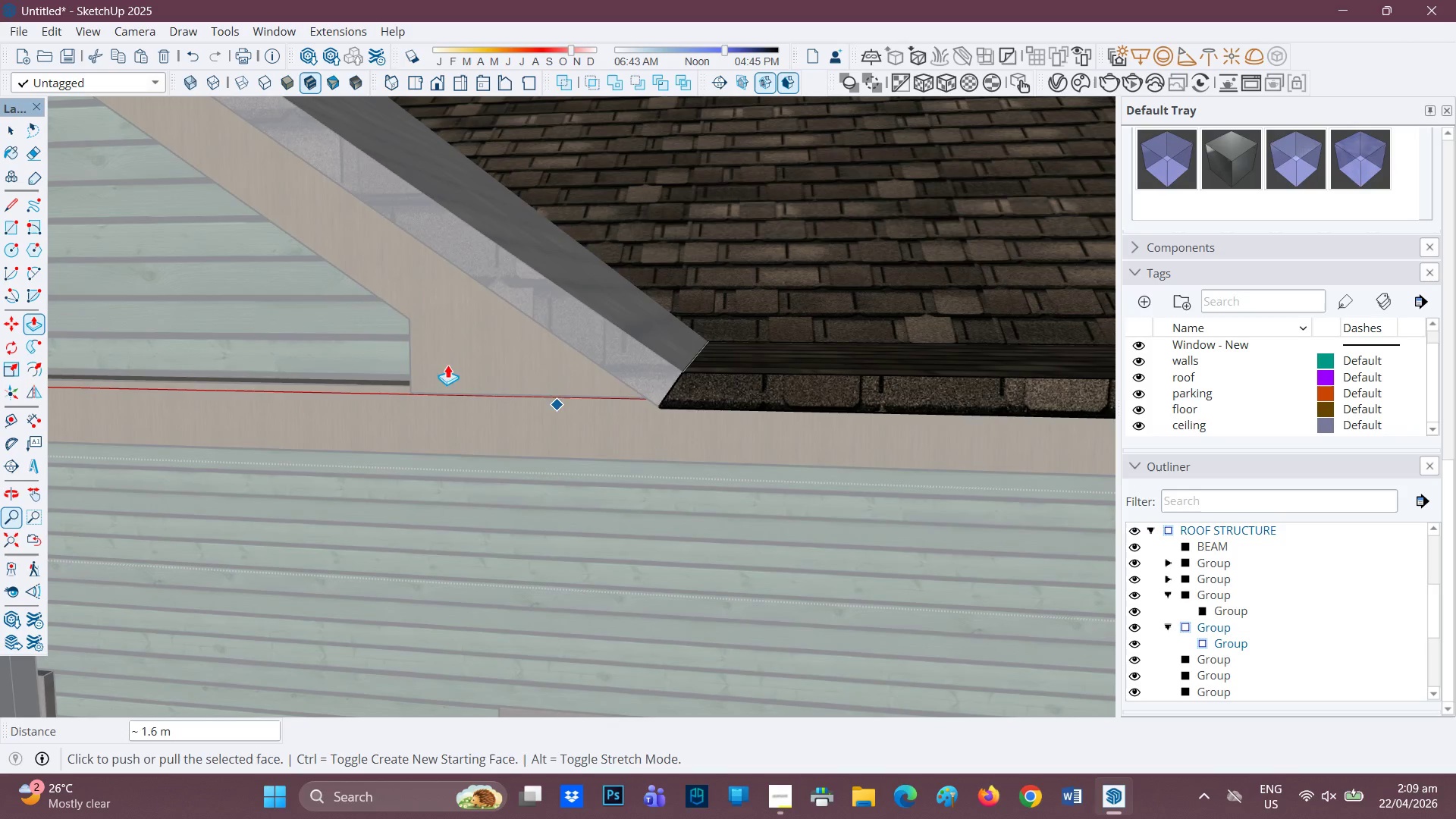 
key(H)
 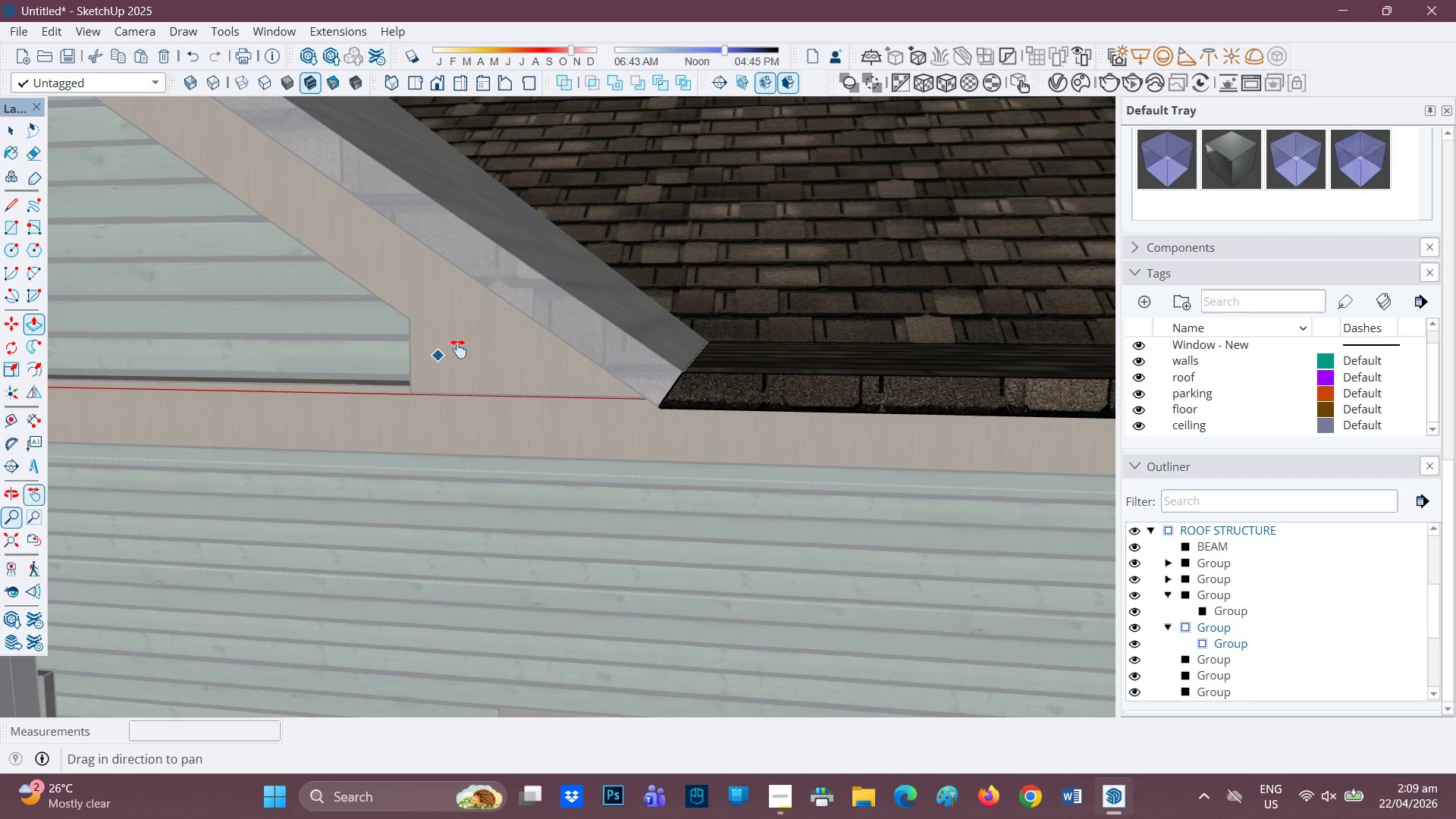 
left_click_drag(start_coordinate=[466, 349], to_coordinate=[1105, 440])
 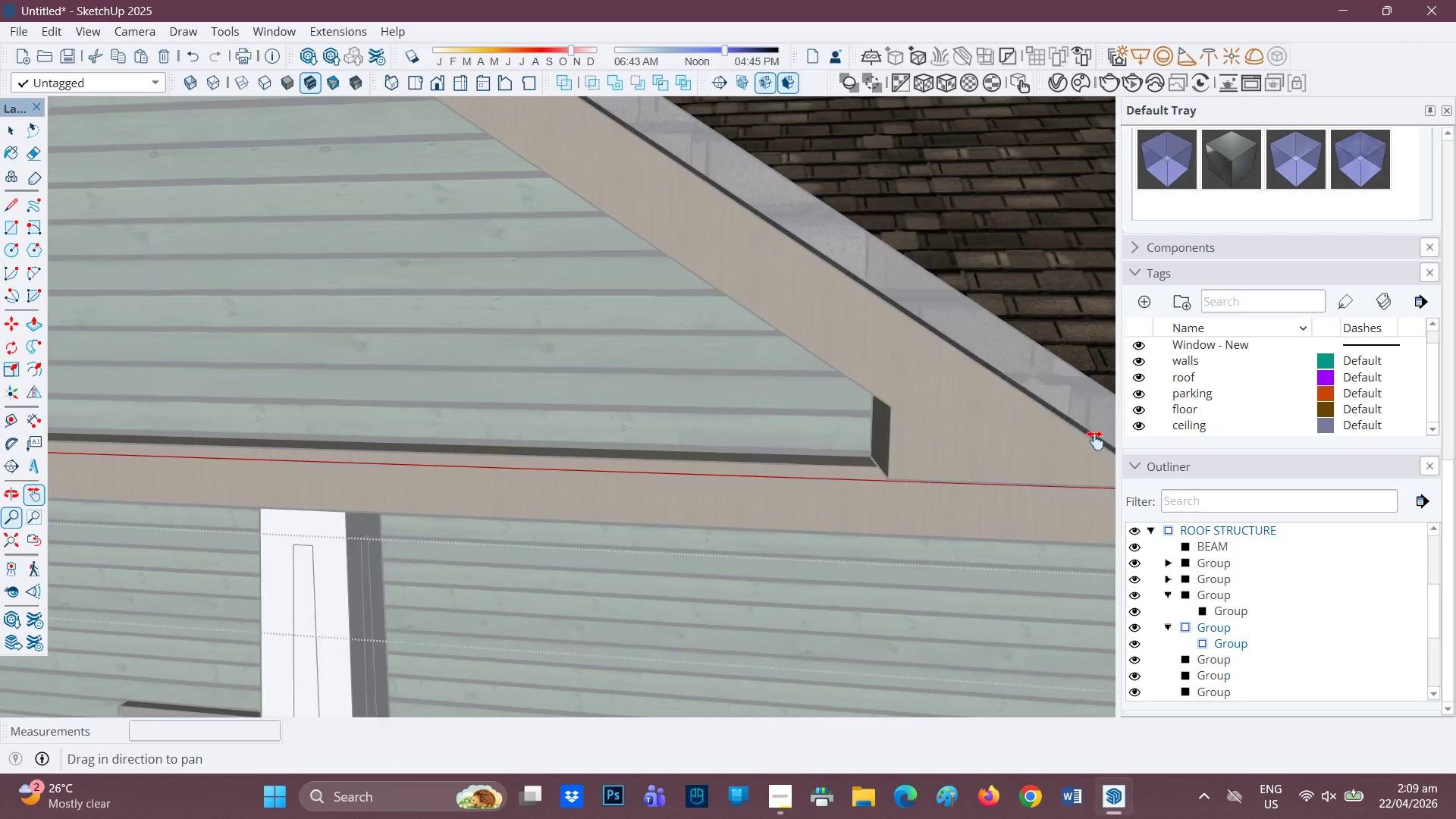 
scroll: coordinate [1031, 441], scroll_direction: down, amount: 4.0
 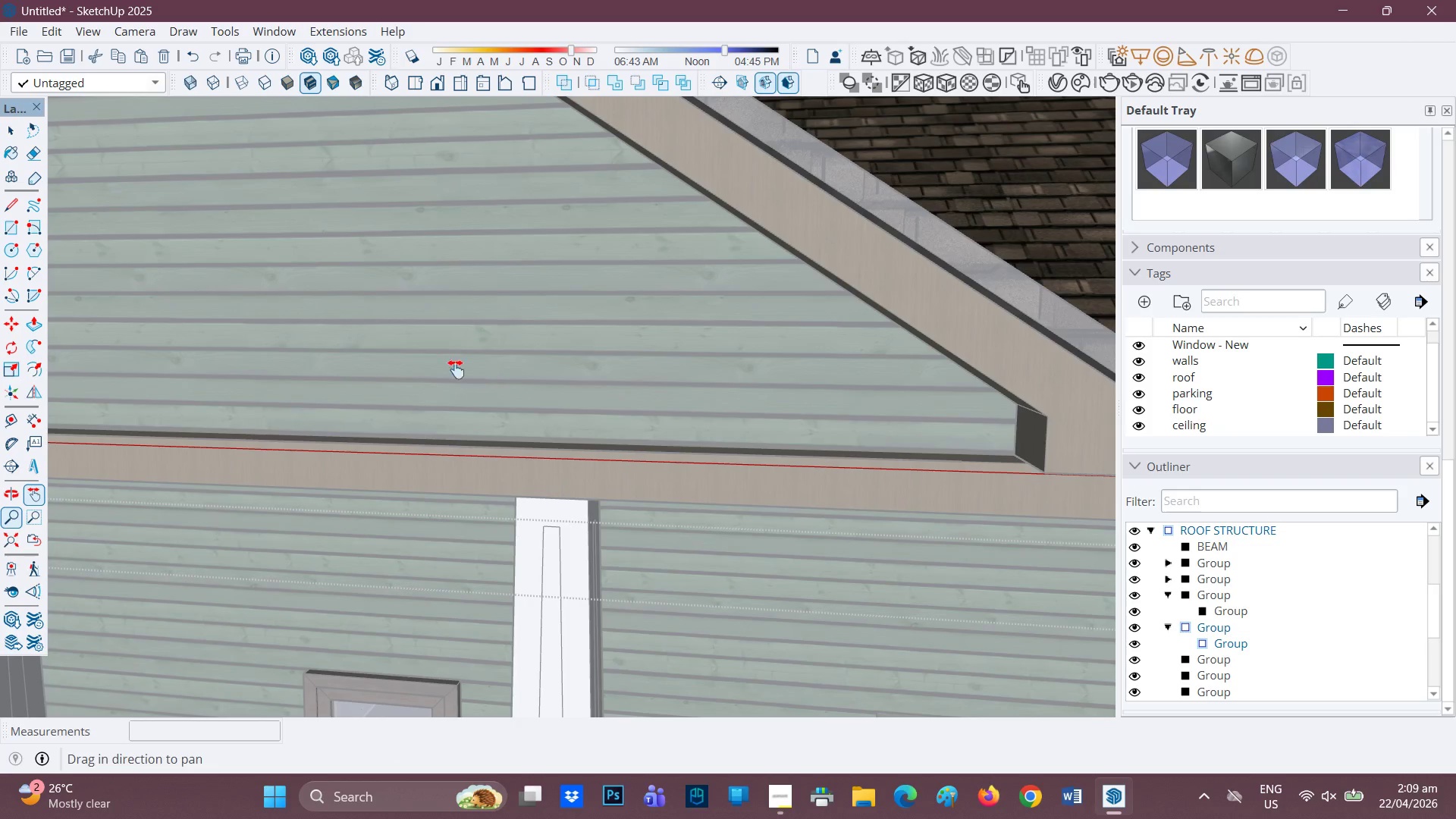 
left_click_drag(start_coordinate=[443, 362], to_coordinate=[1054, 413])
 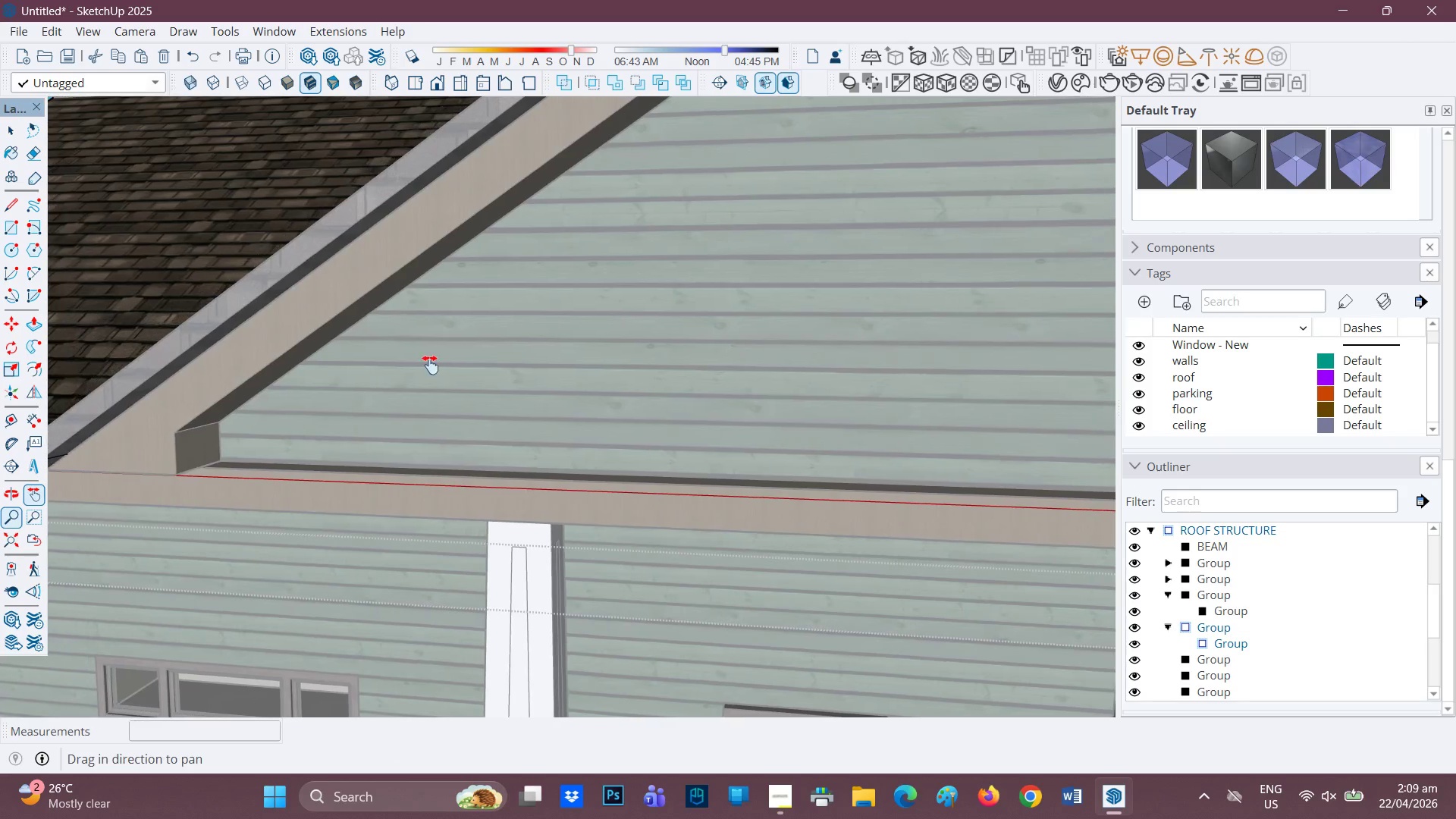 
left_click_drag(start_coordinate=[432, 366], to_coordinate=[834, 378])
 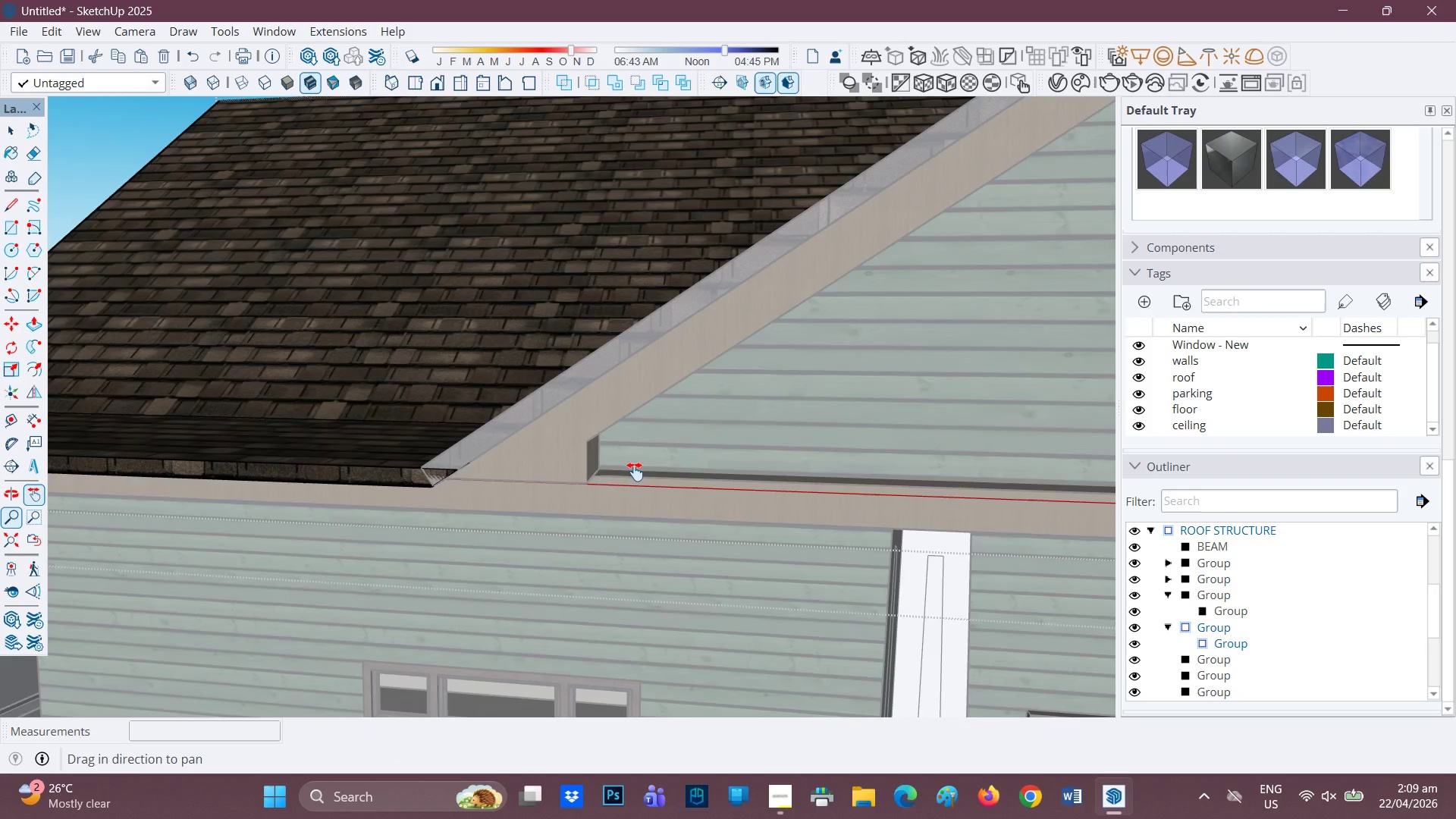 
key(L)
 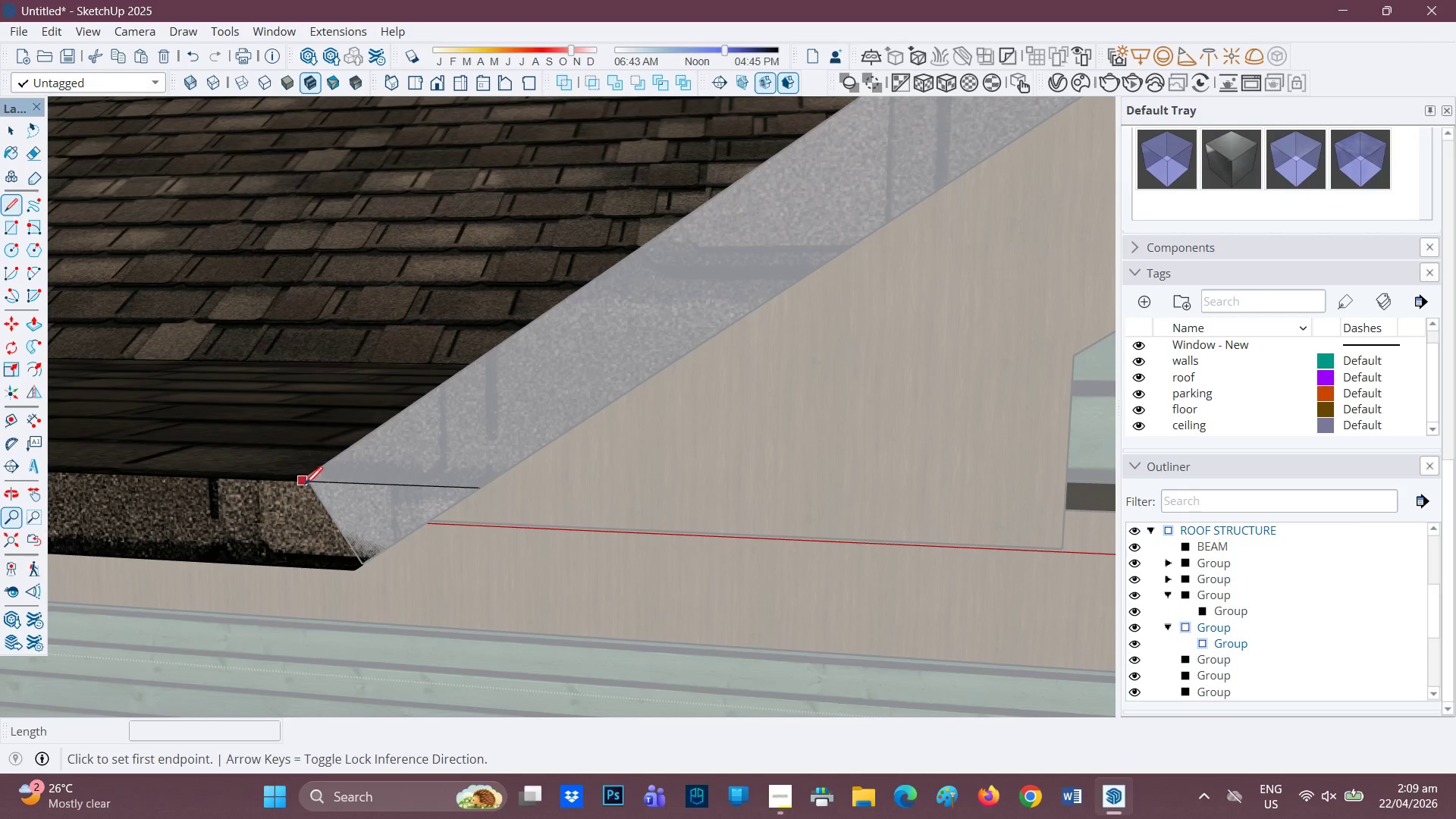 
scroll: coordinate [365, 472], scroll_direction: up, amount: 15.0
 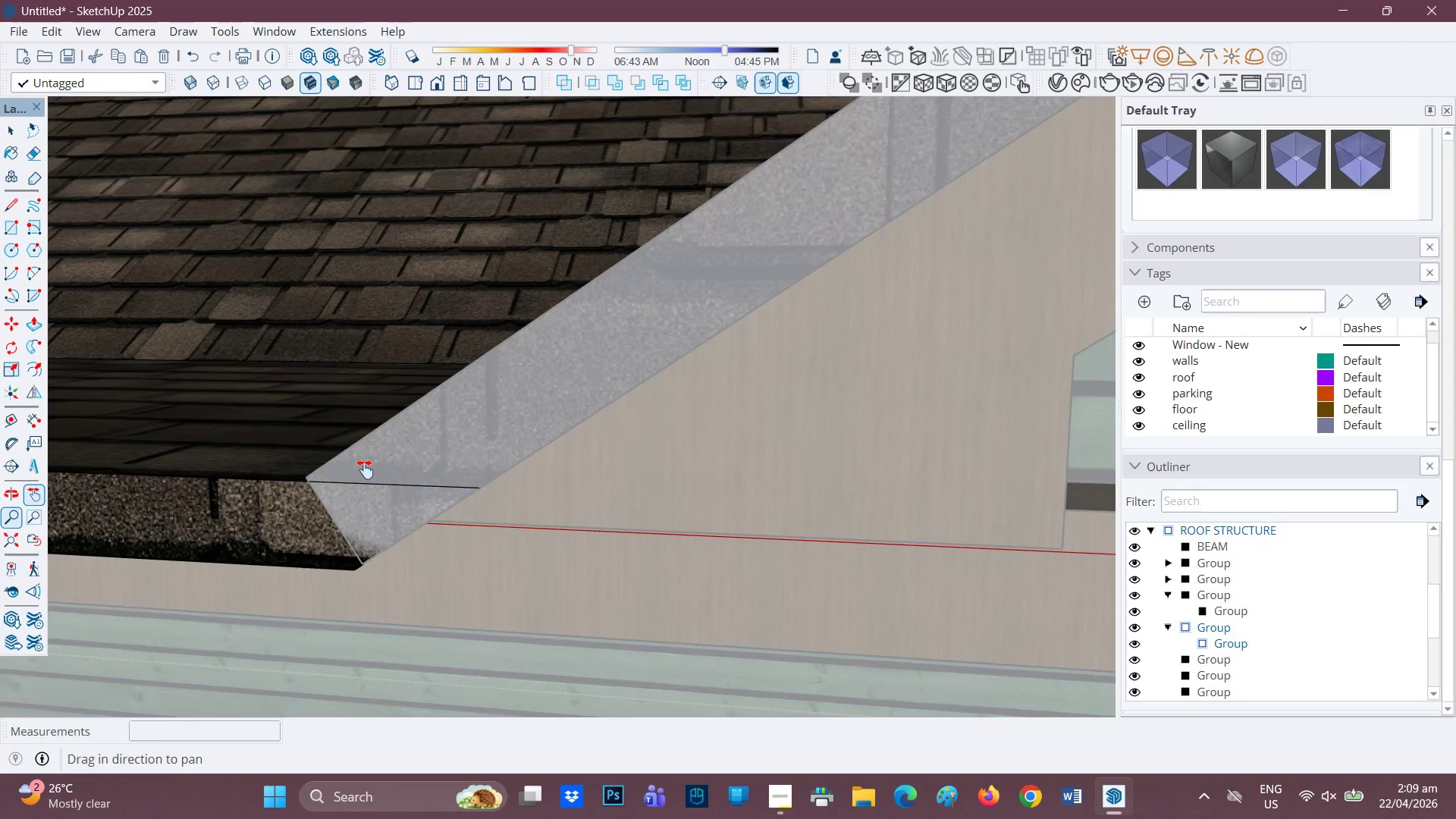 
left_click([306, 486])
 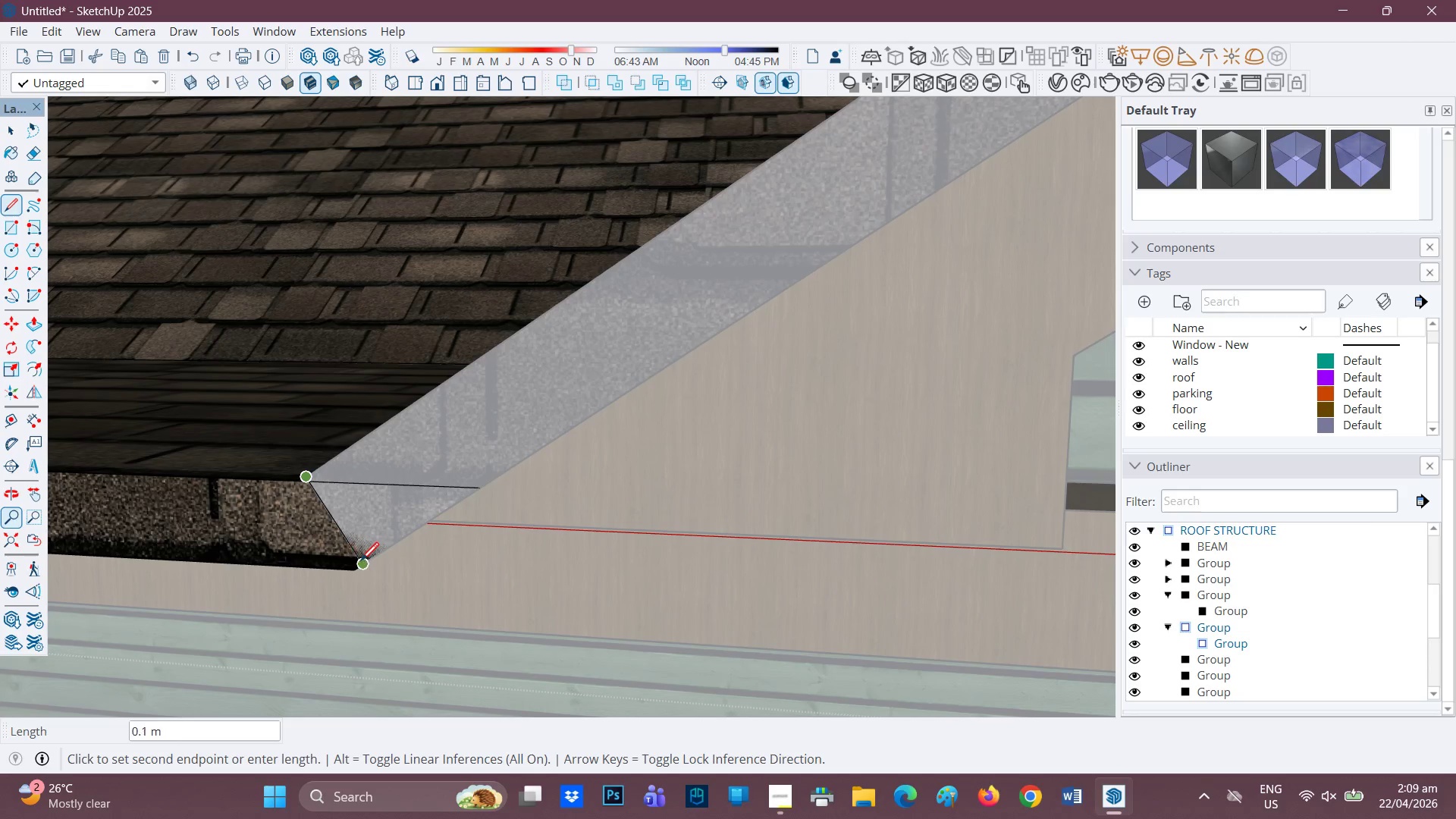 
left_click([362, 565])
 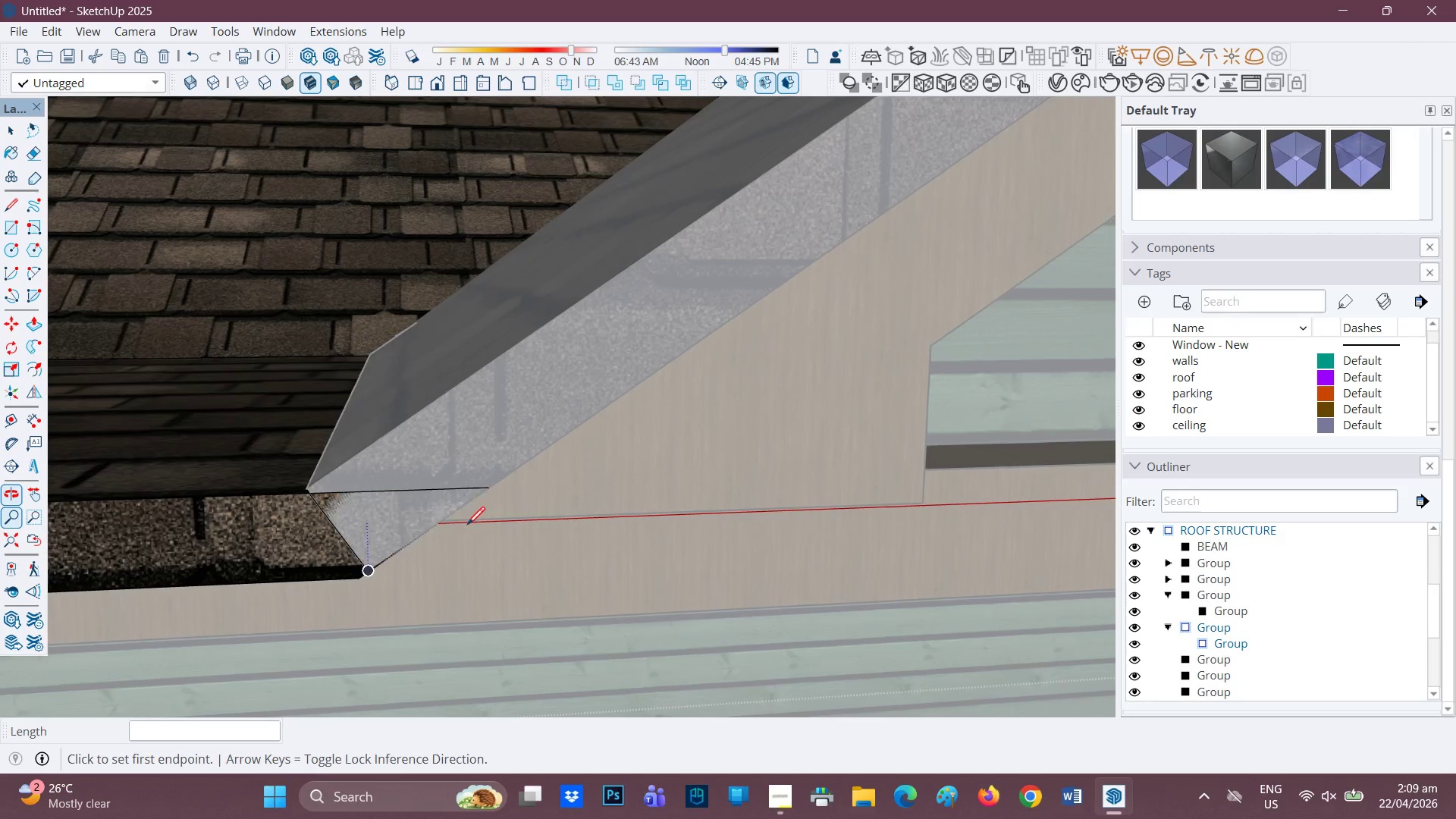 
key(P)
 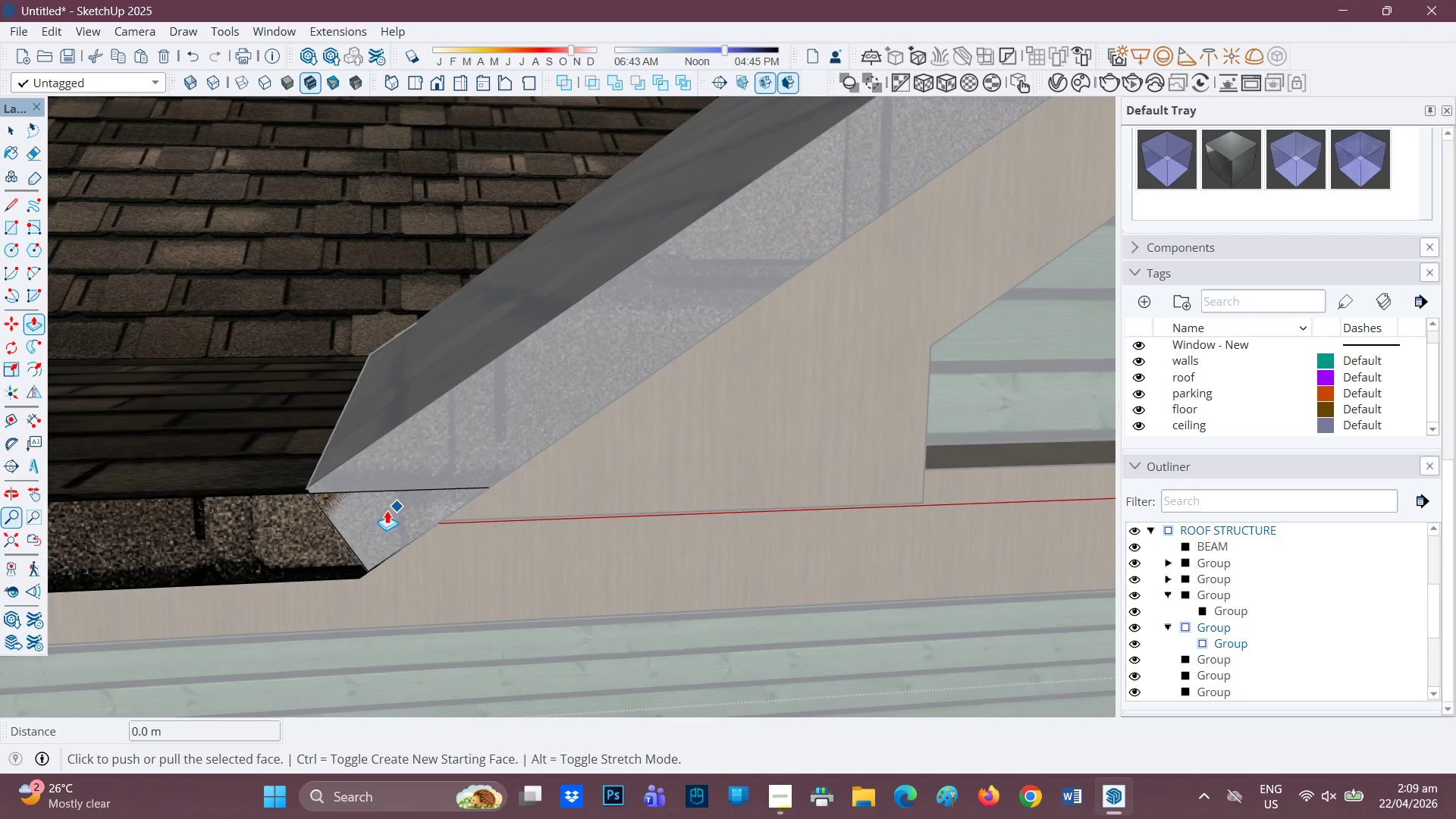 
key(Space)
 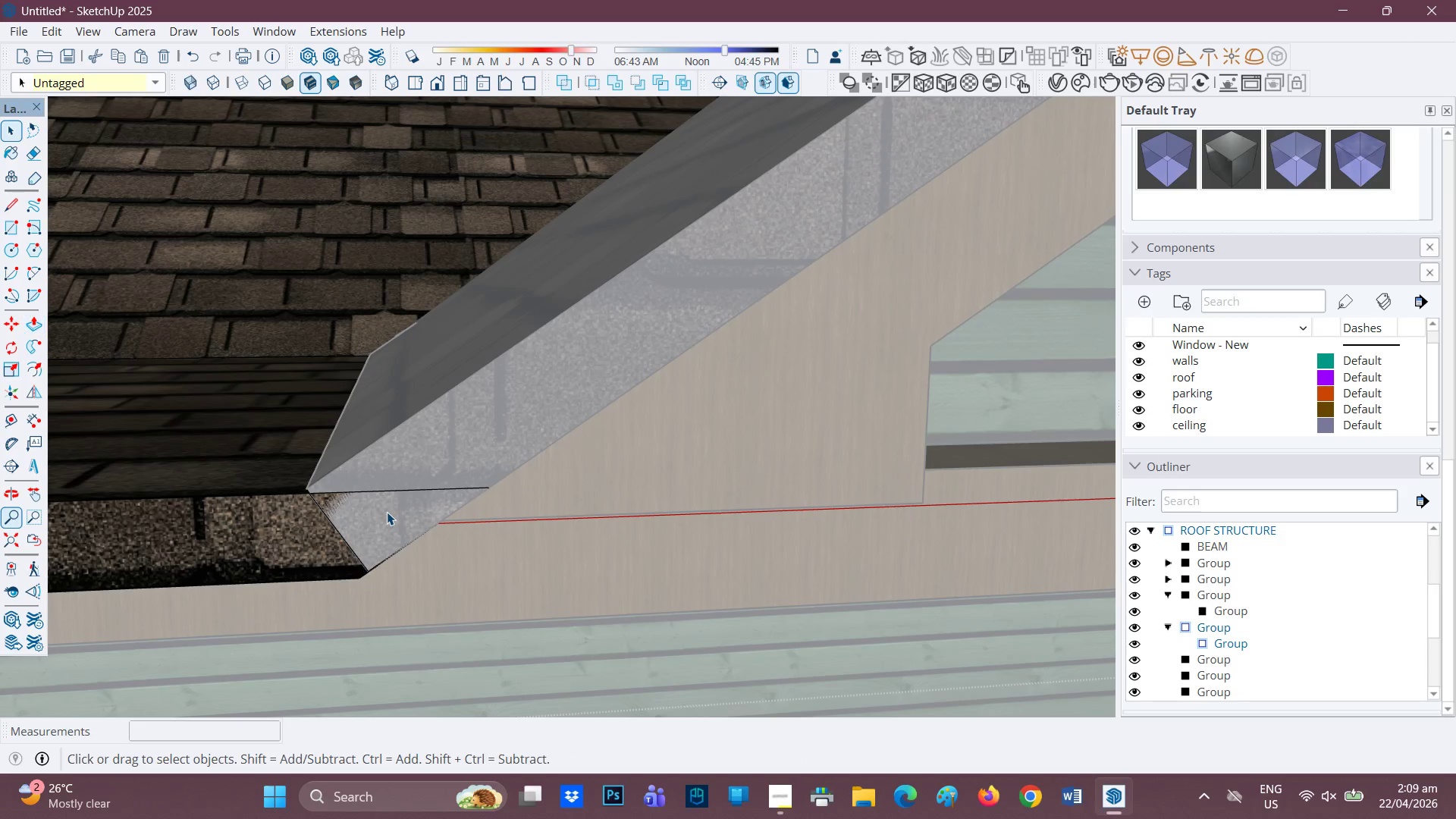 
left_click([387, 512])
 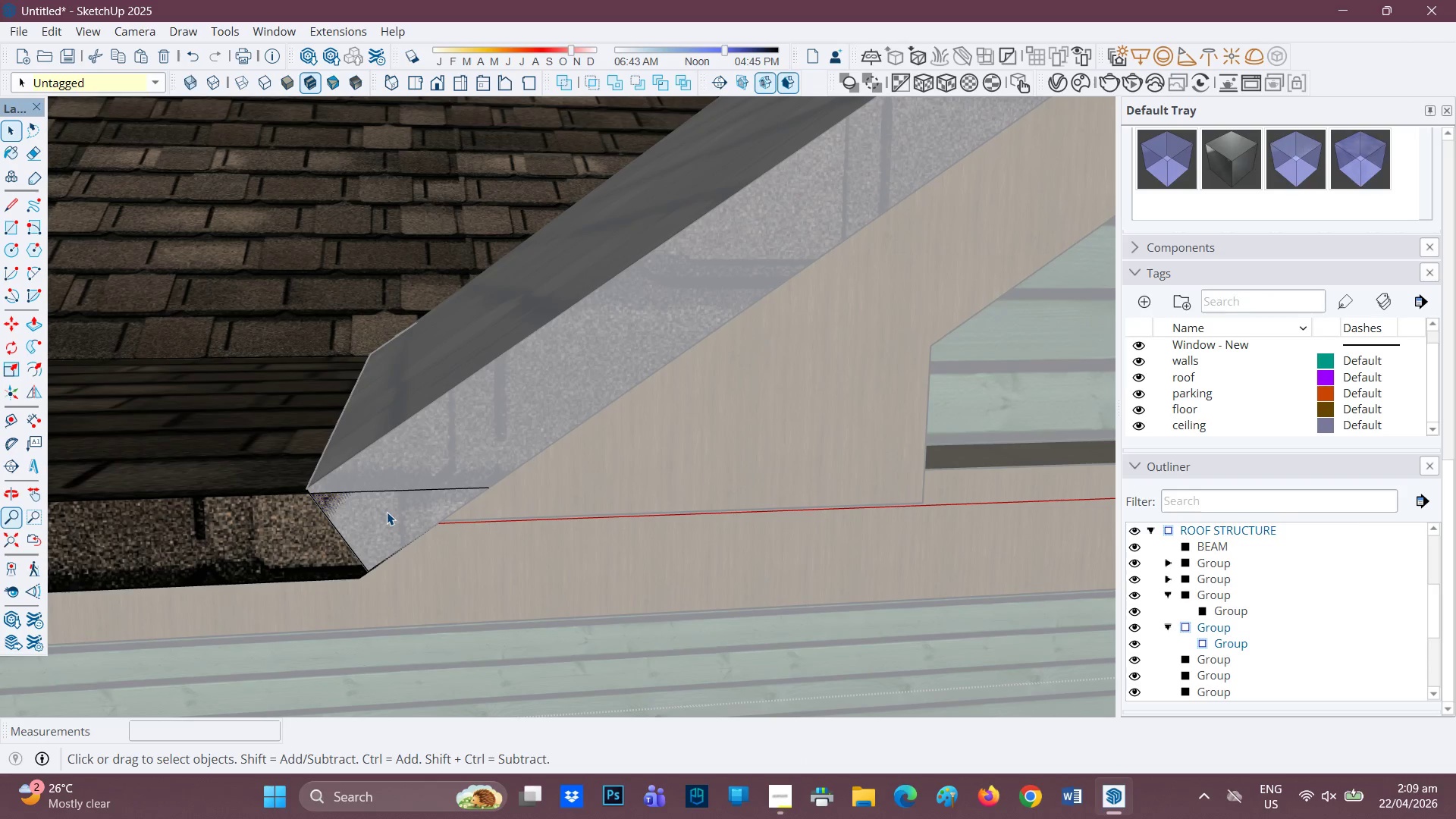 
key(P)
 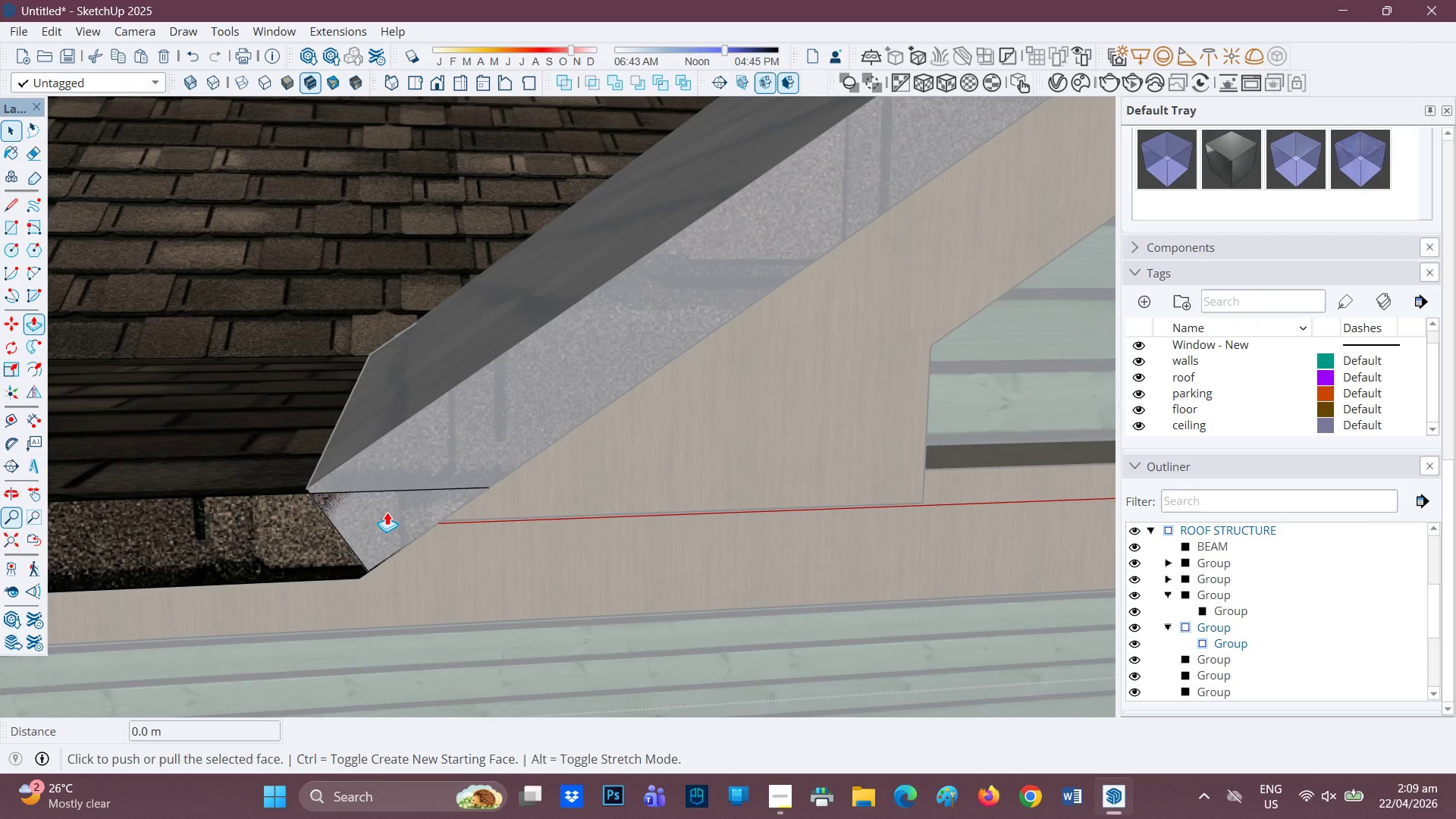 
left_click([387, 512])
 